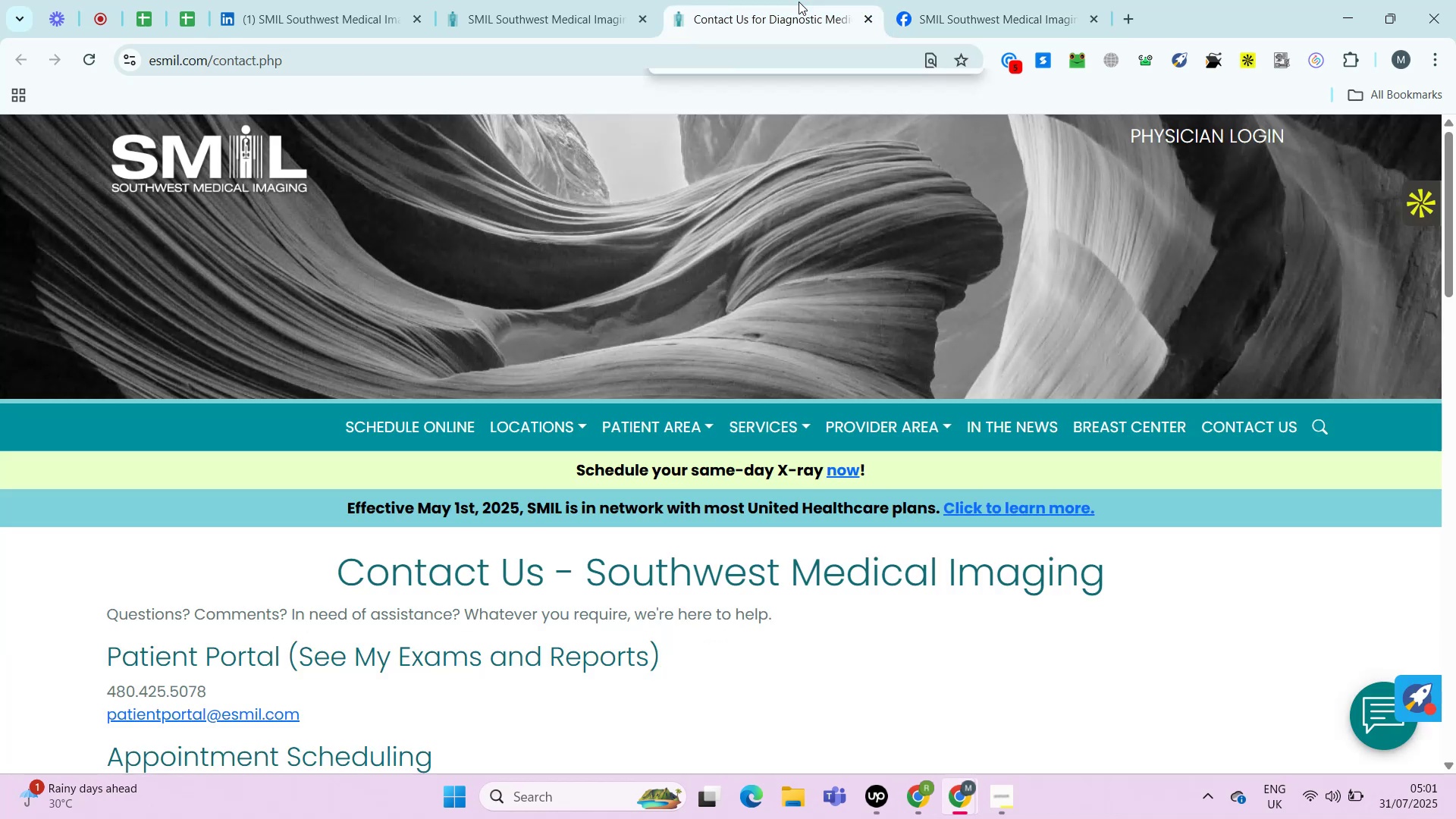 
key(Control+V)
 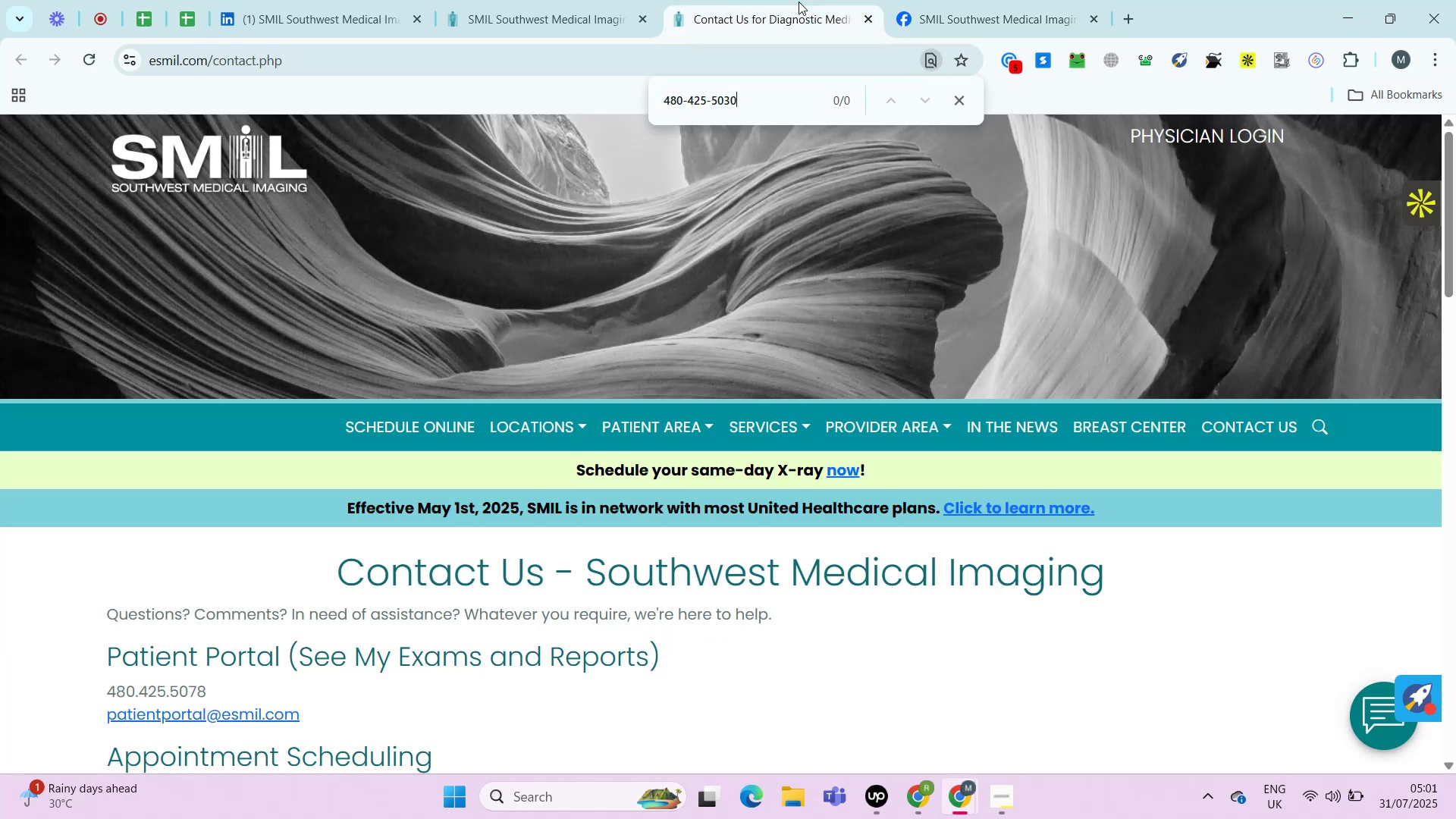 
left_click([799, 2])
 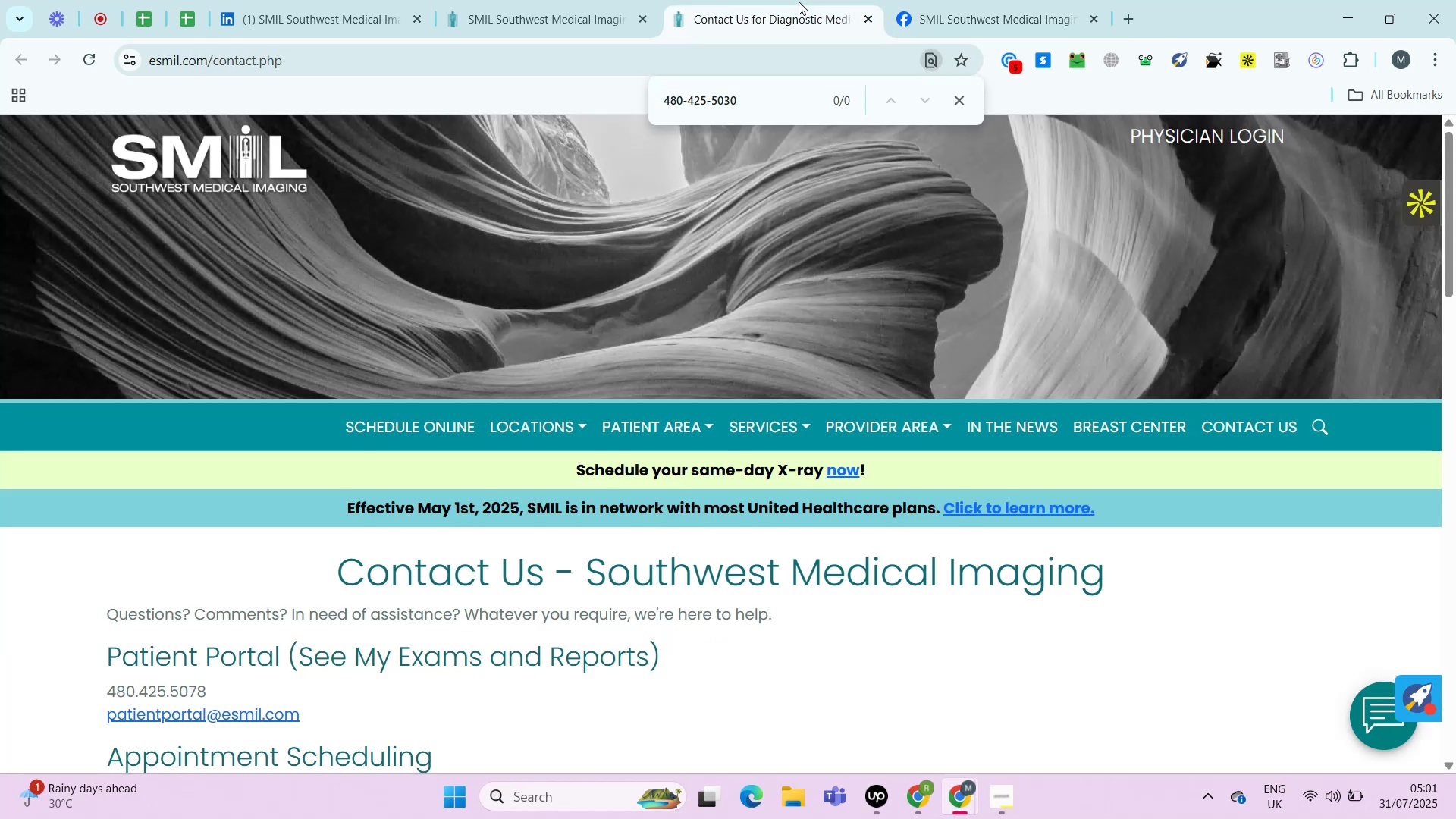 
key(Control+F)
 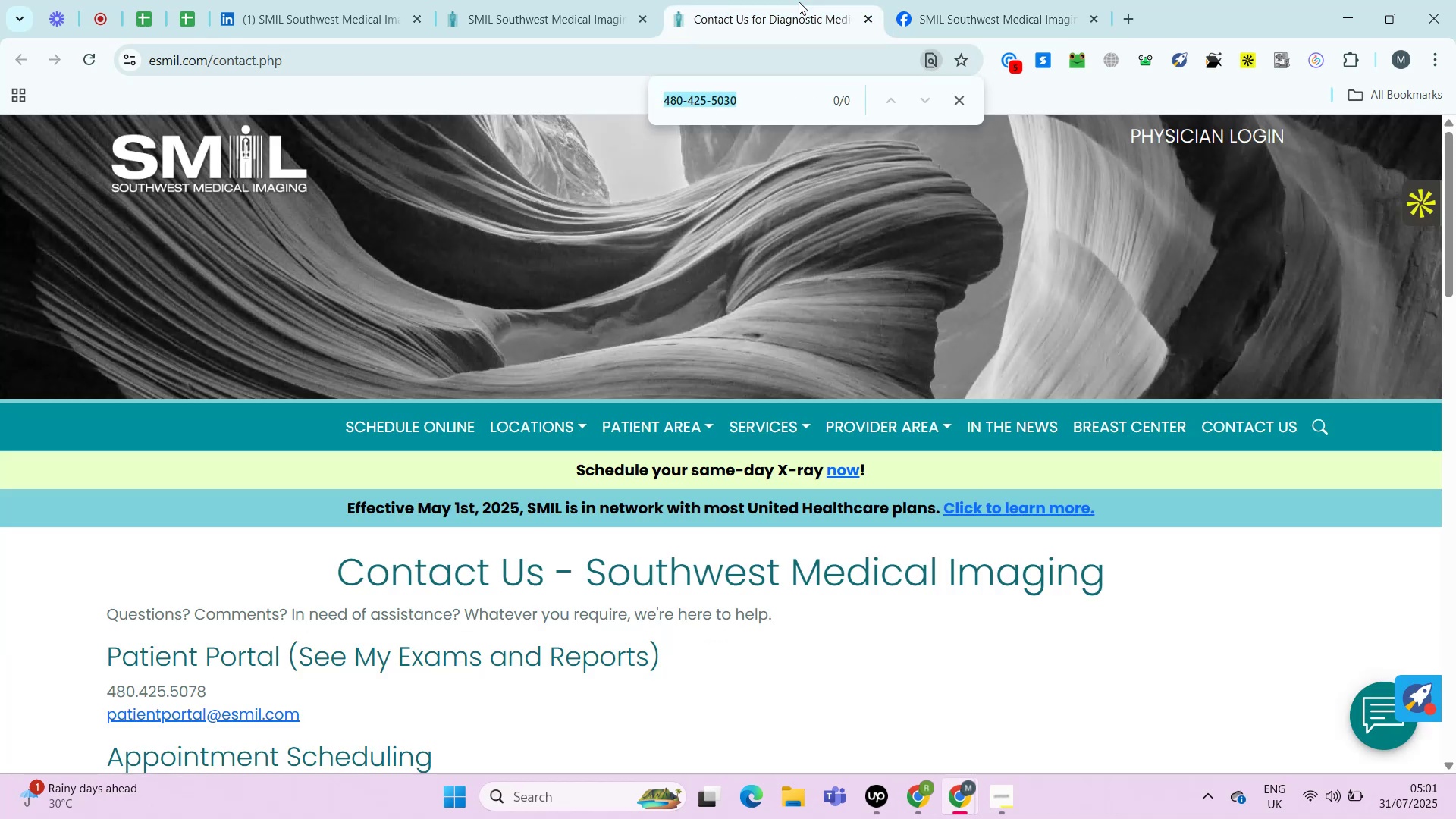 
key(Control+V)
 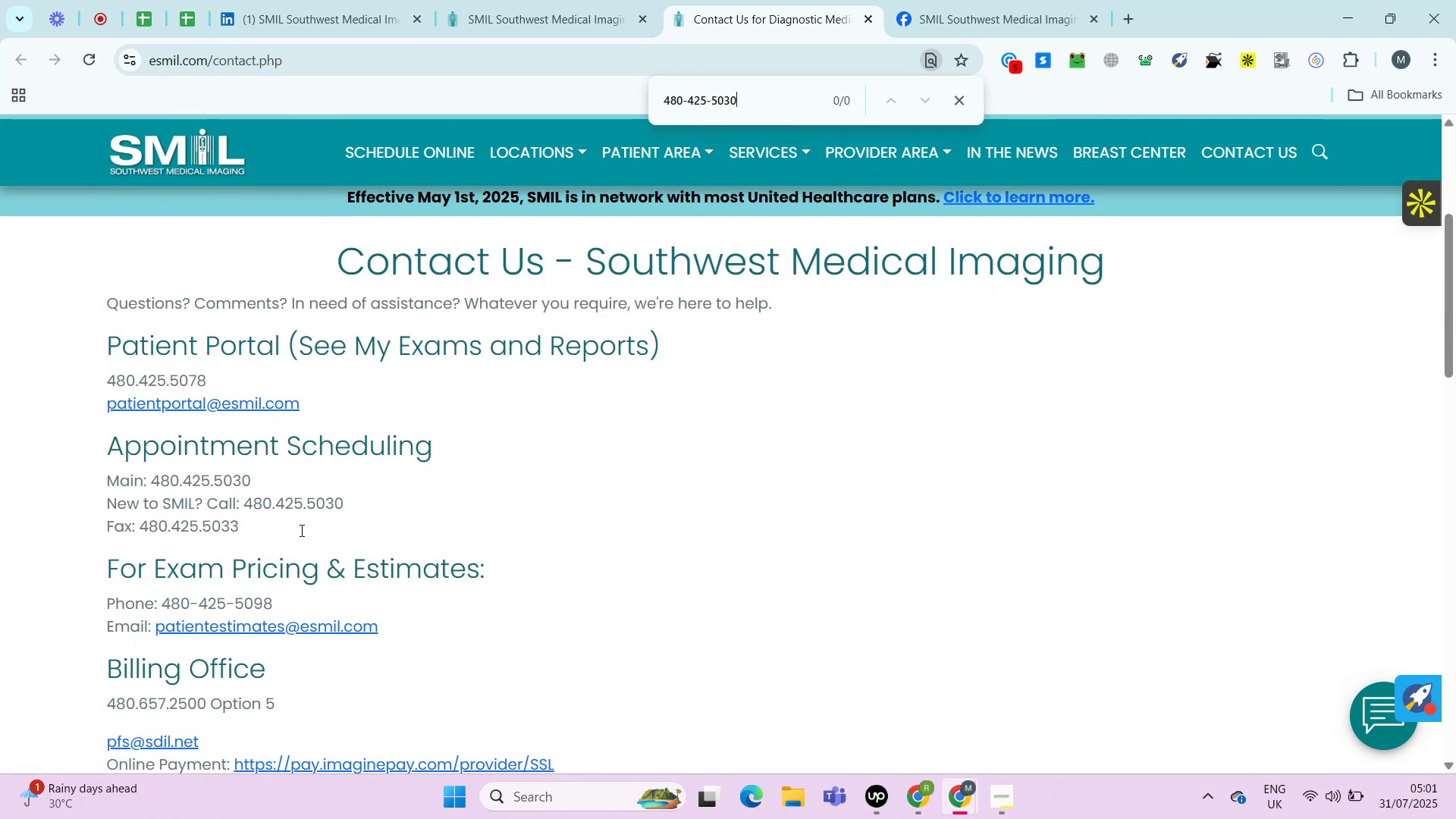 
wait(17.25)
 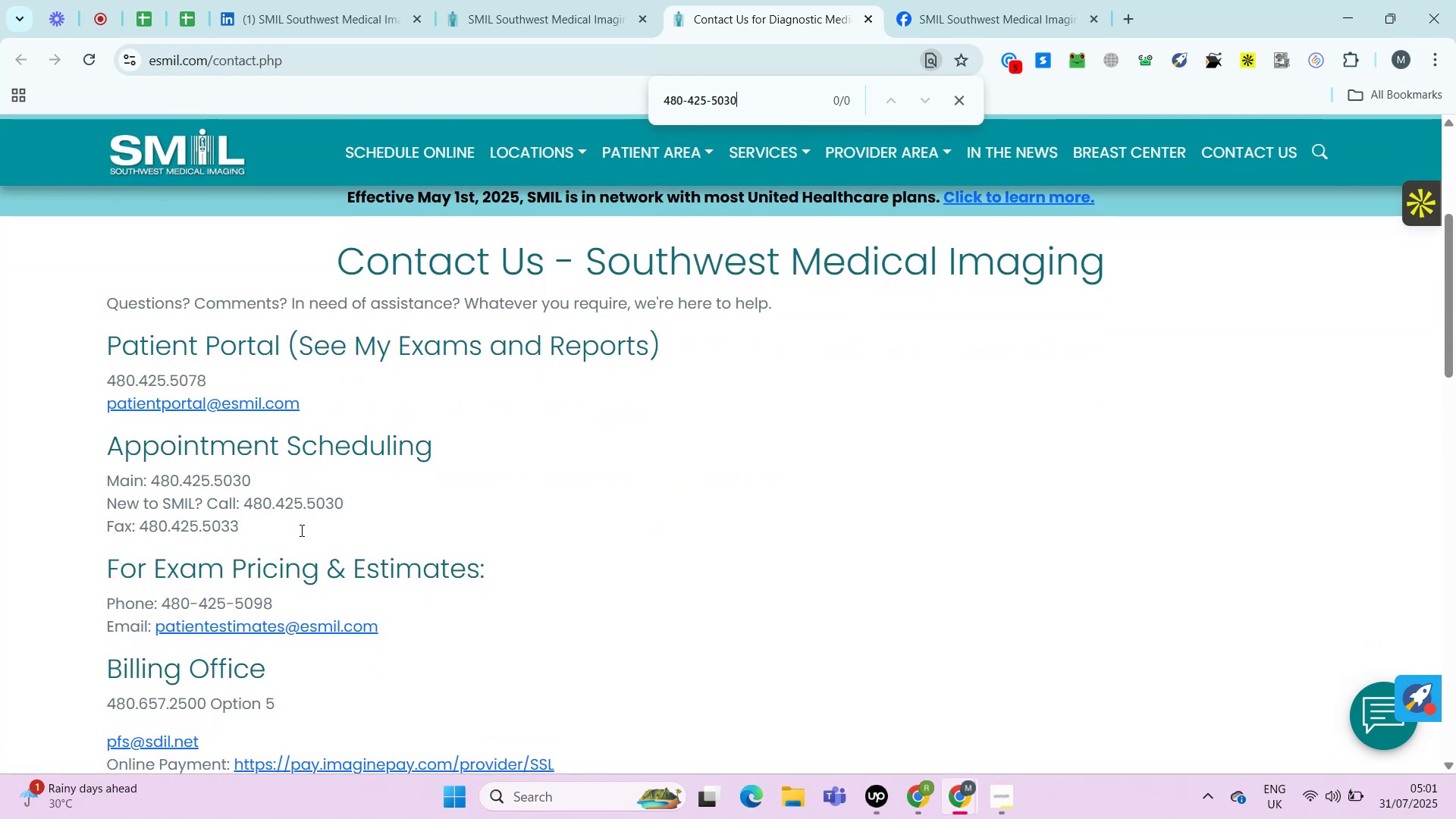 
left_click([187, 12])
 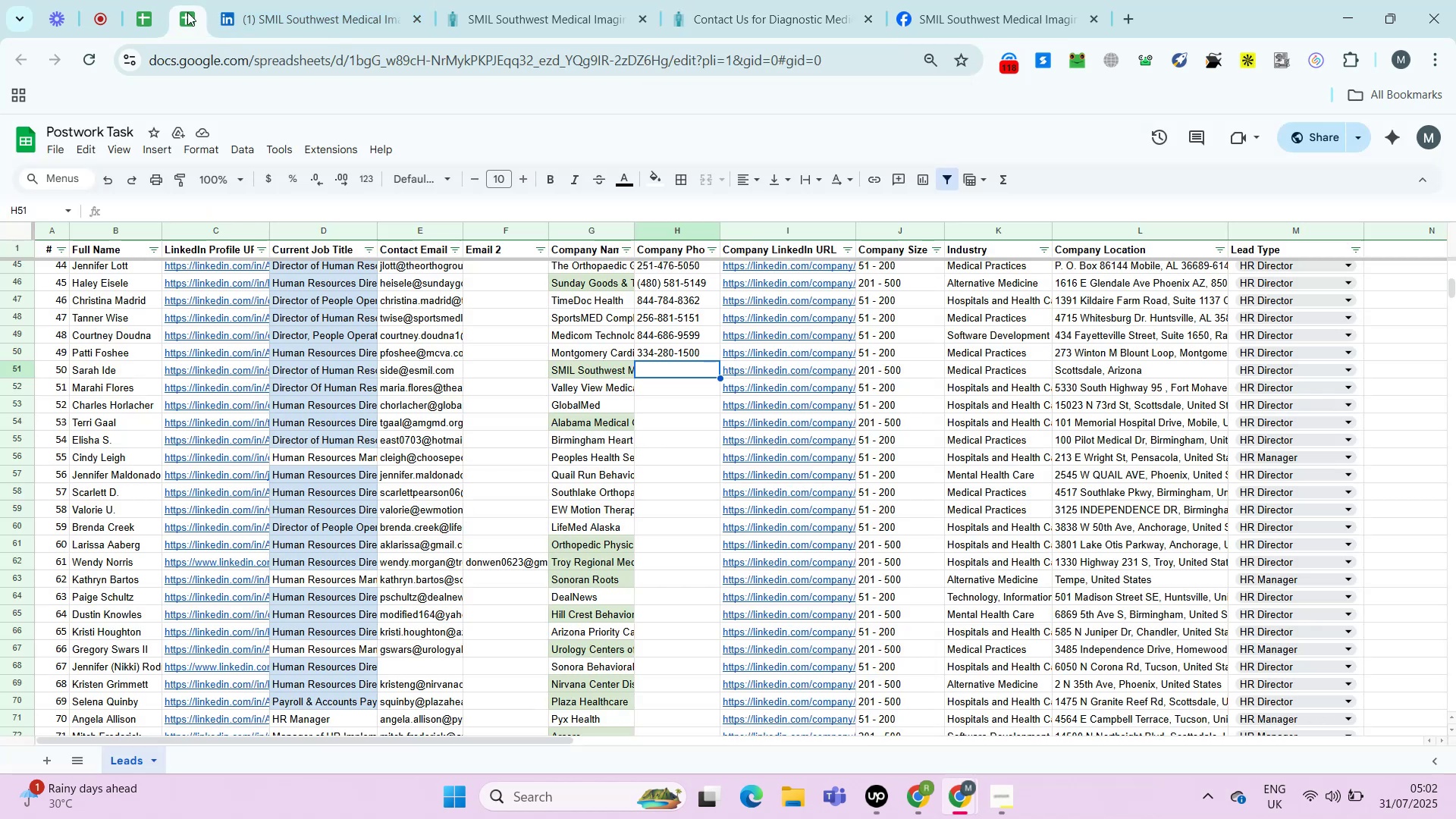 
key(Control+Shift+V)
 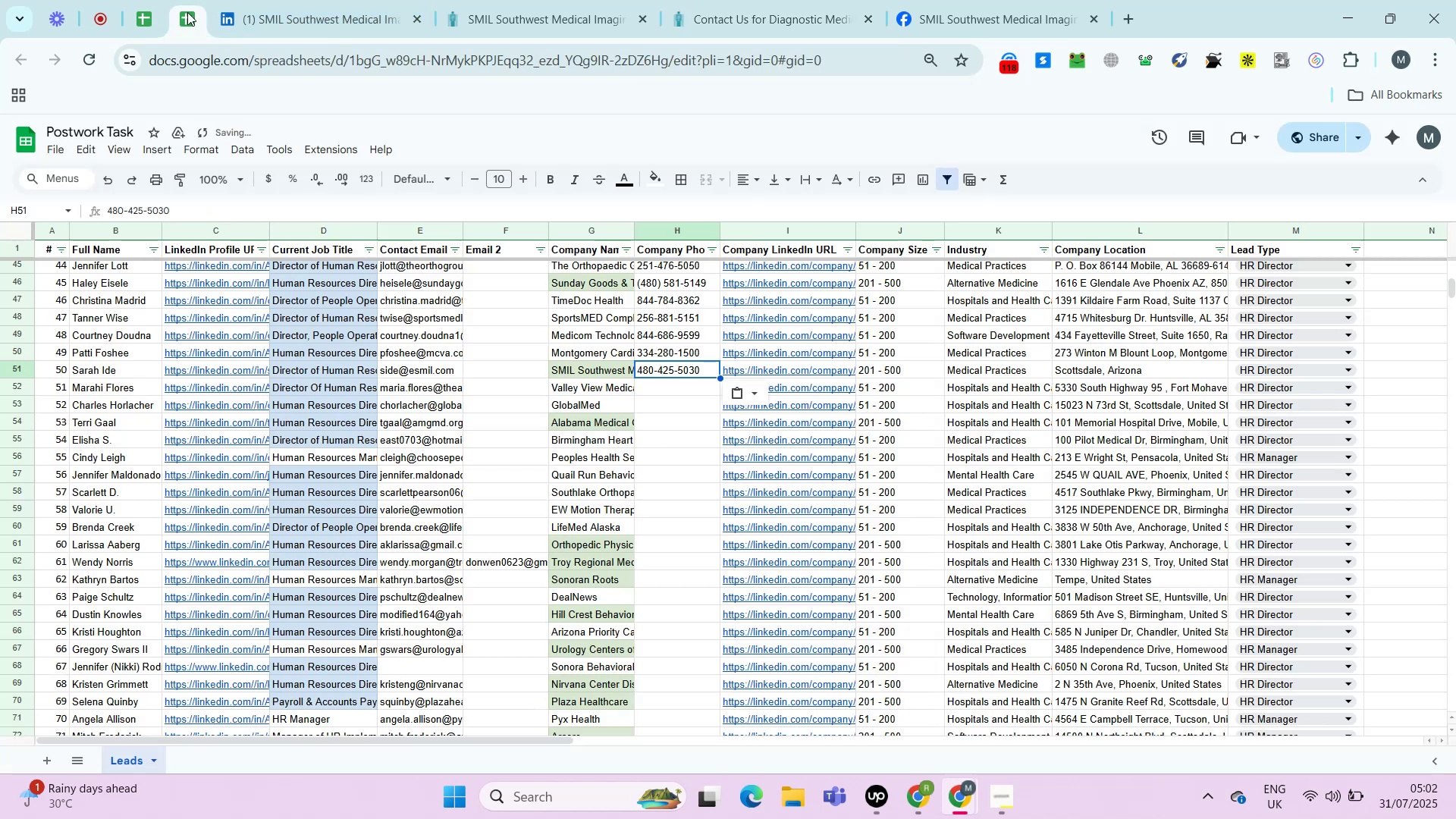 
key(ArrowRight)
 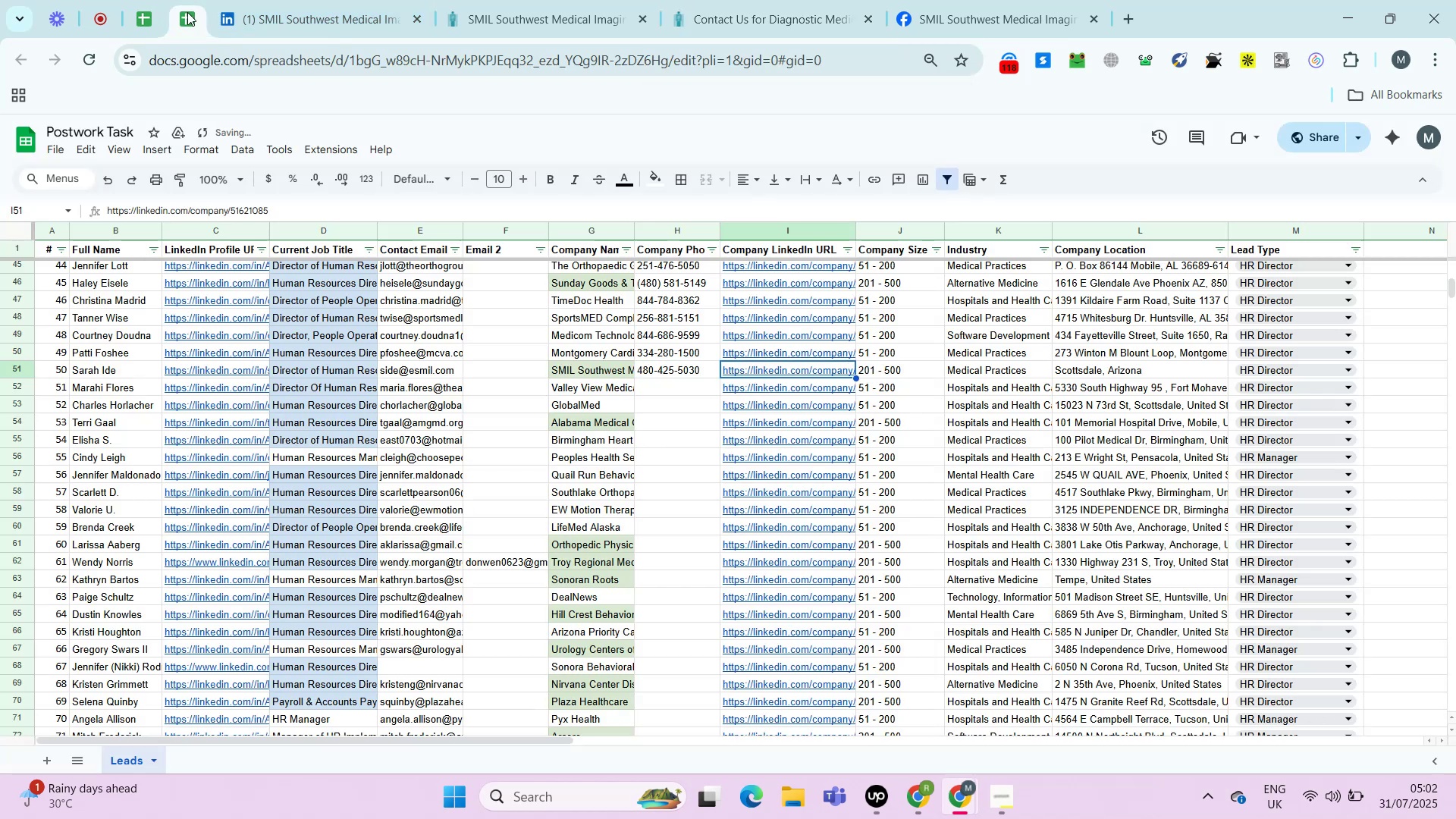 
key(ArrowRight)
 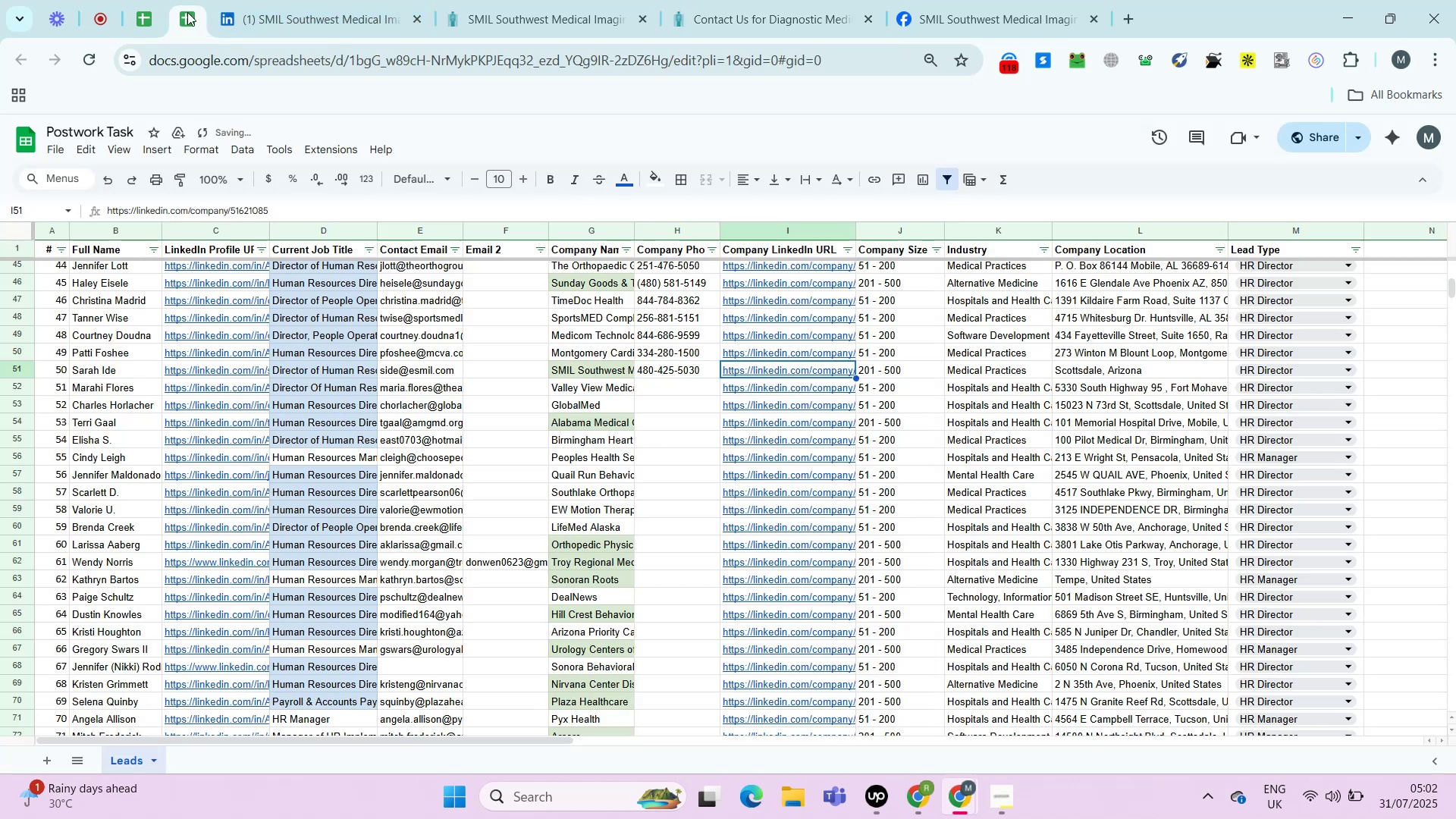 
key(ArrowRight)
 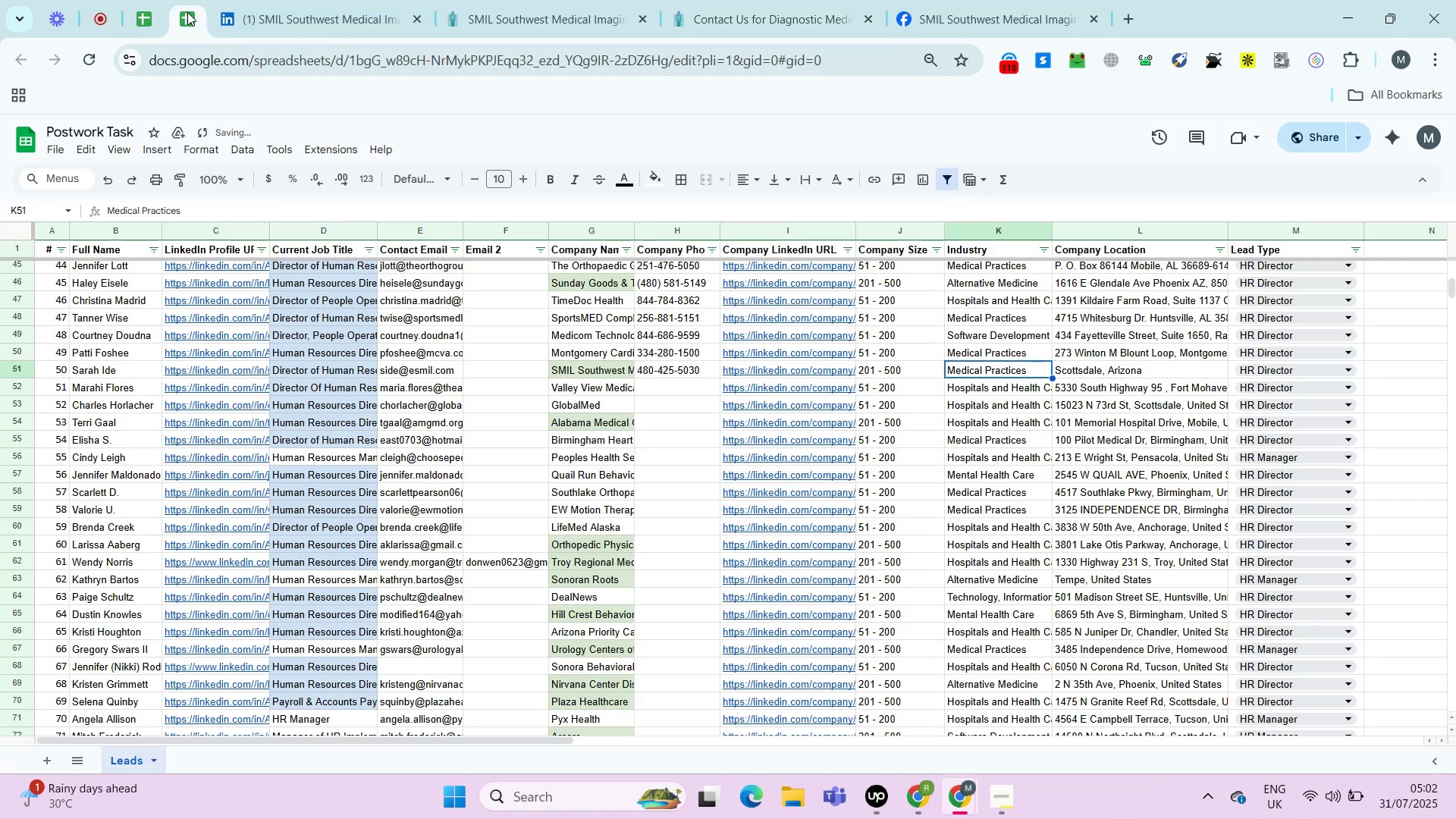 
key(ArrowRight)
 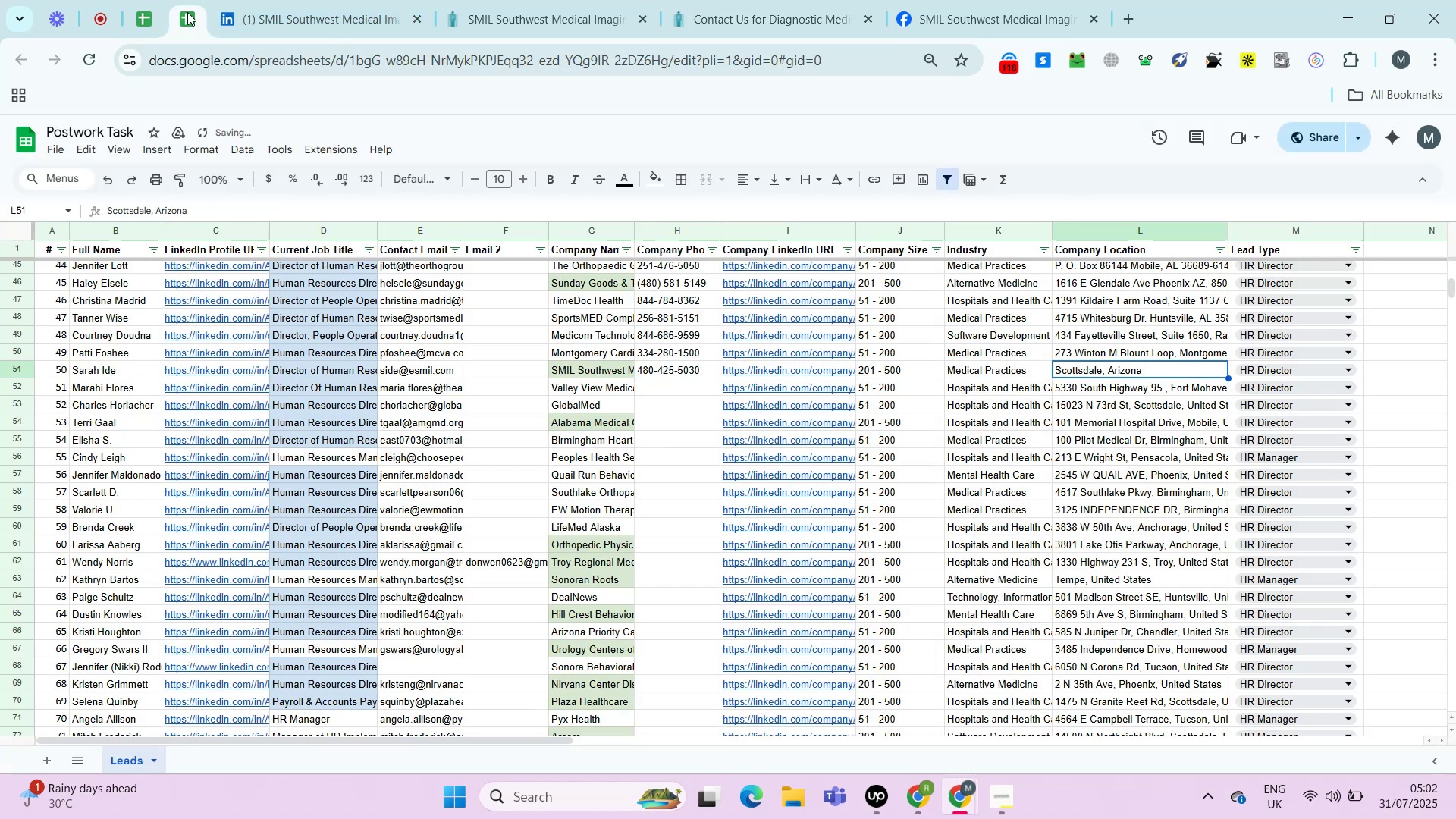 
key(Control+C)
 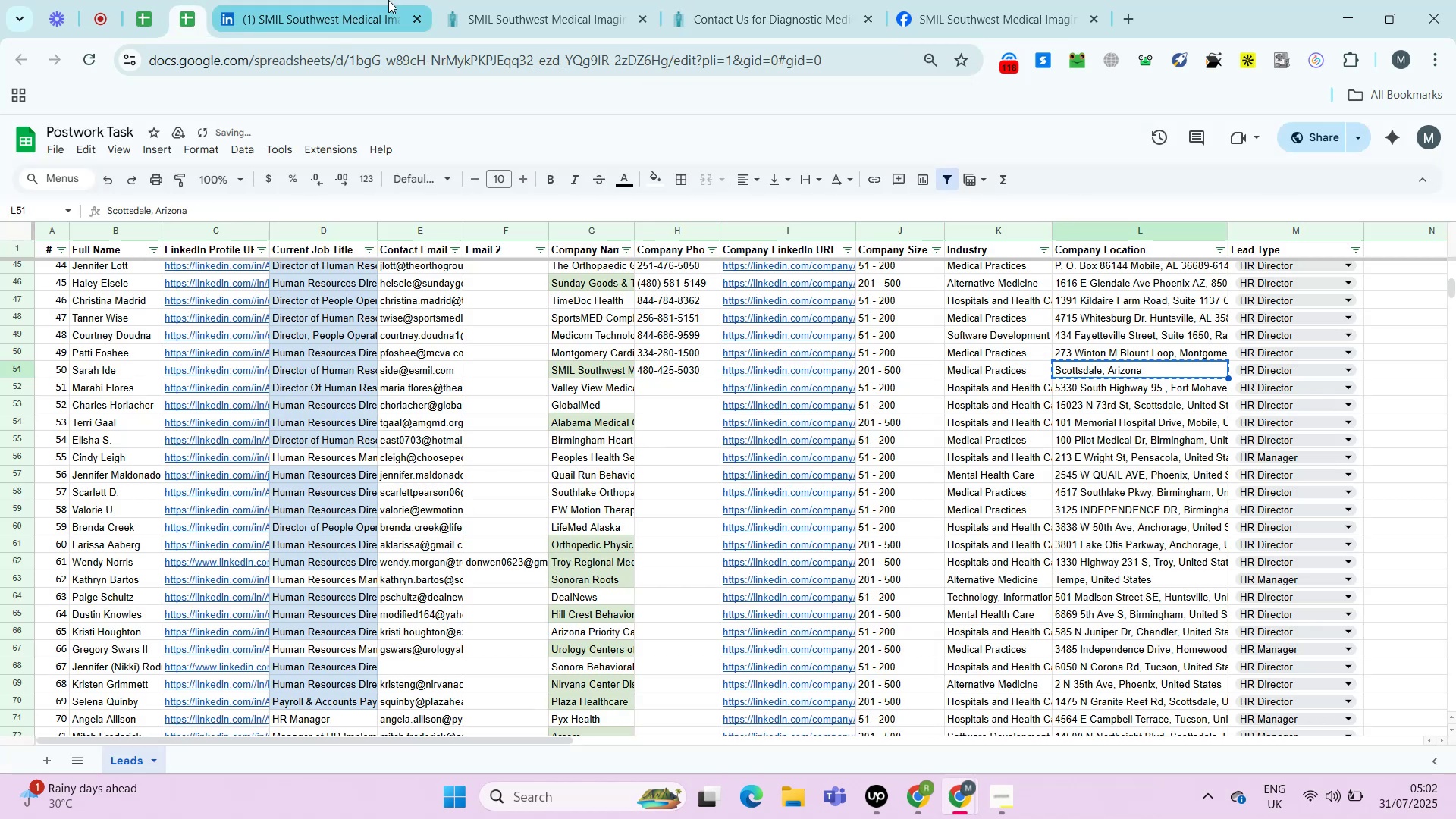 
key(Control+ArrowLeft)
 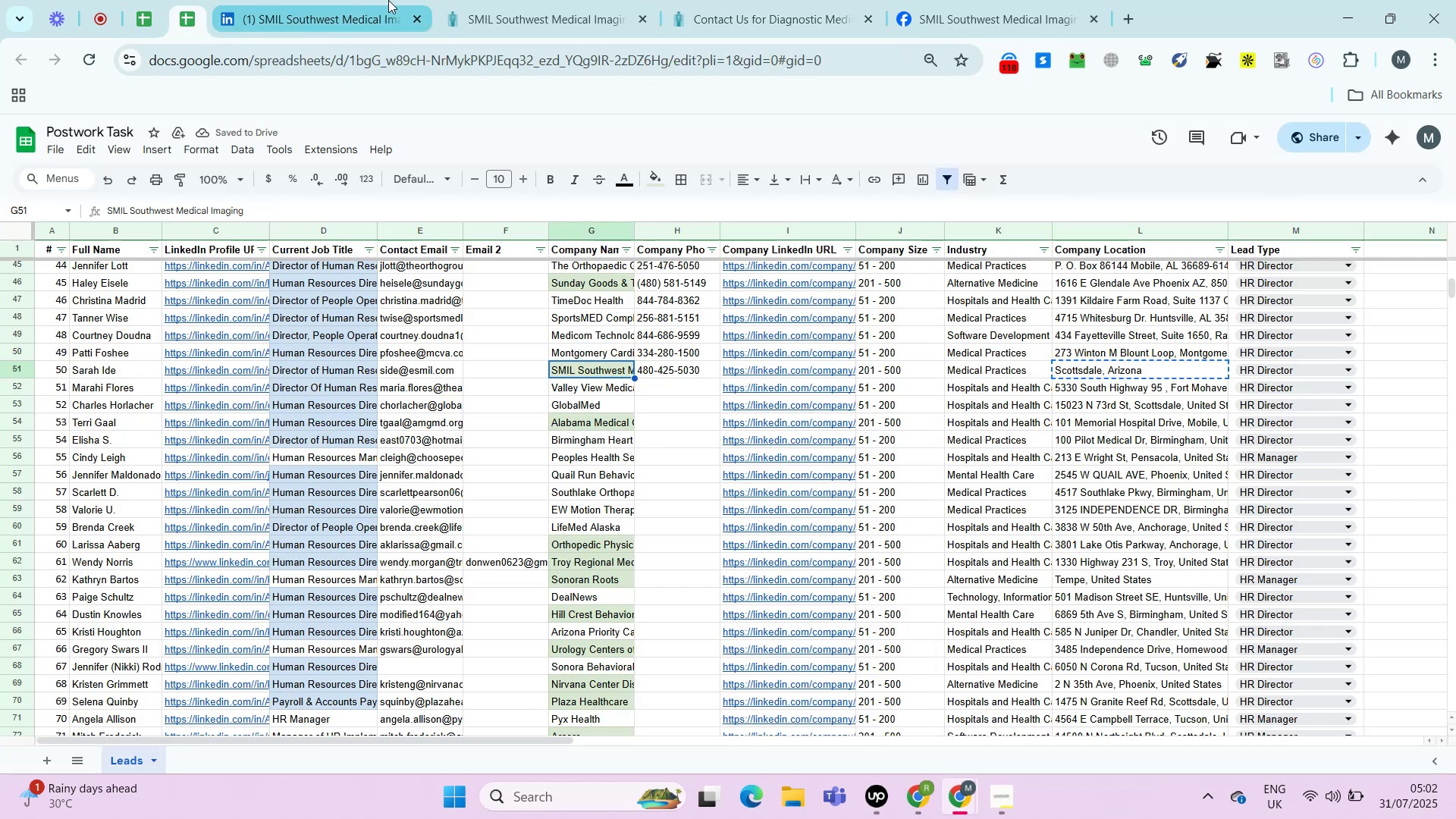 
key(Control+C)
 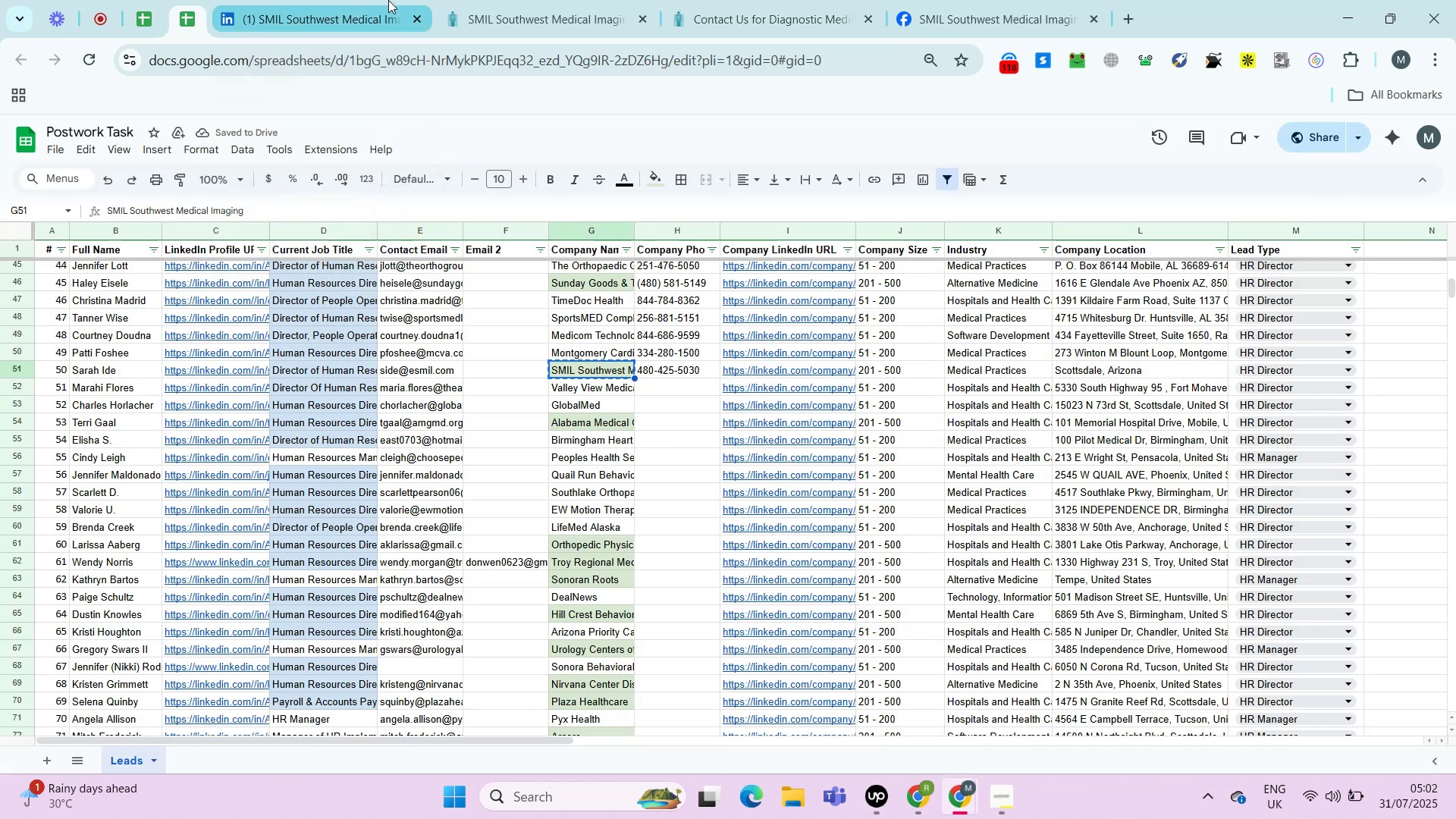 
key(Control+T)
 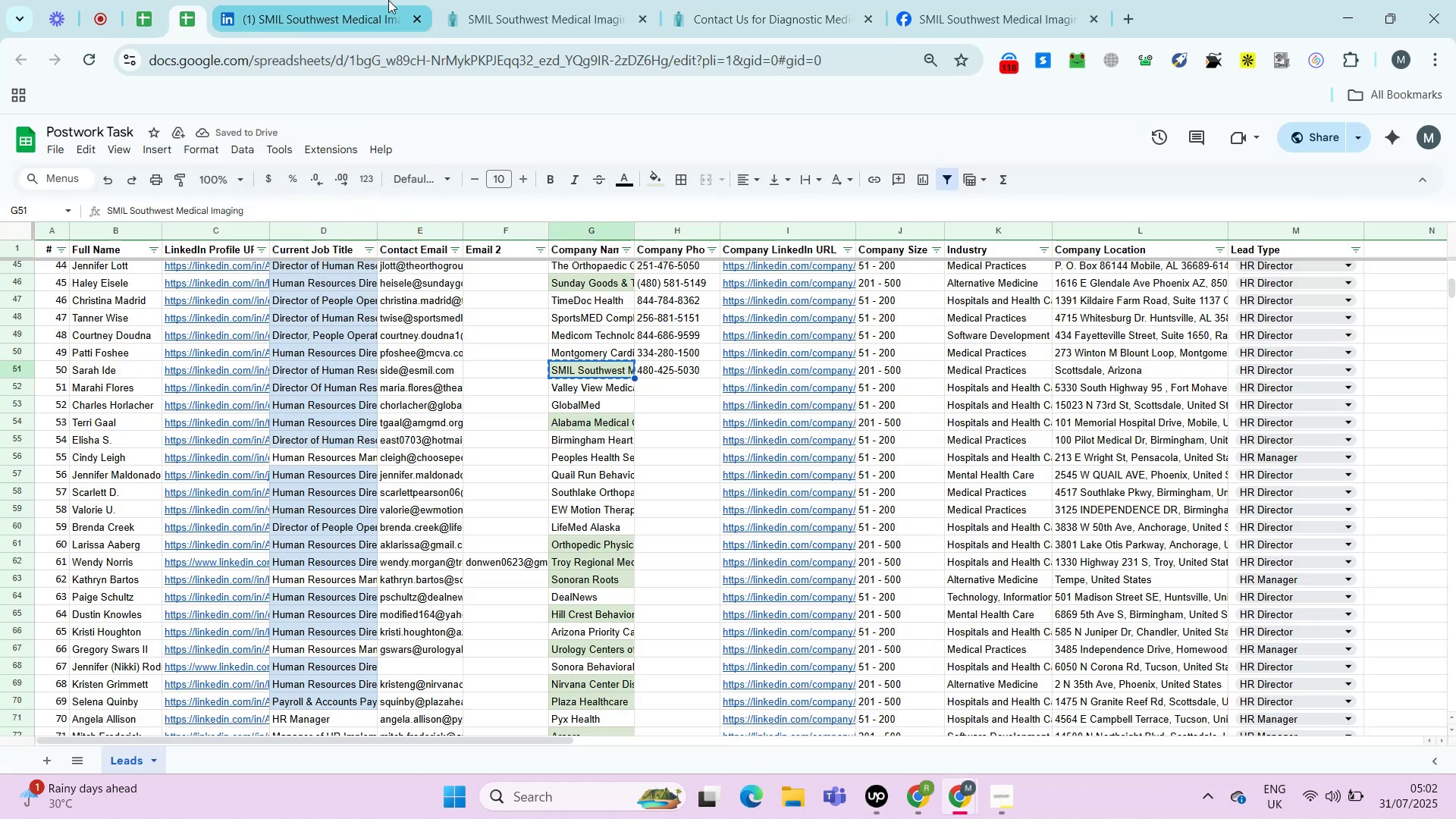 
key(Control+V)
 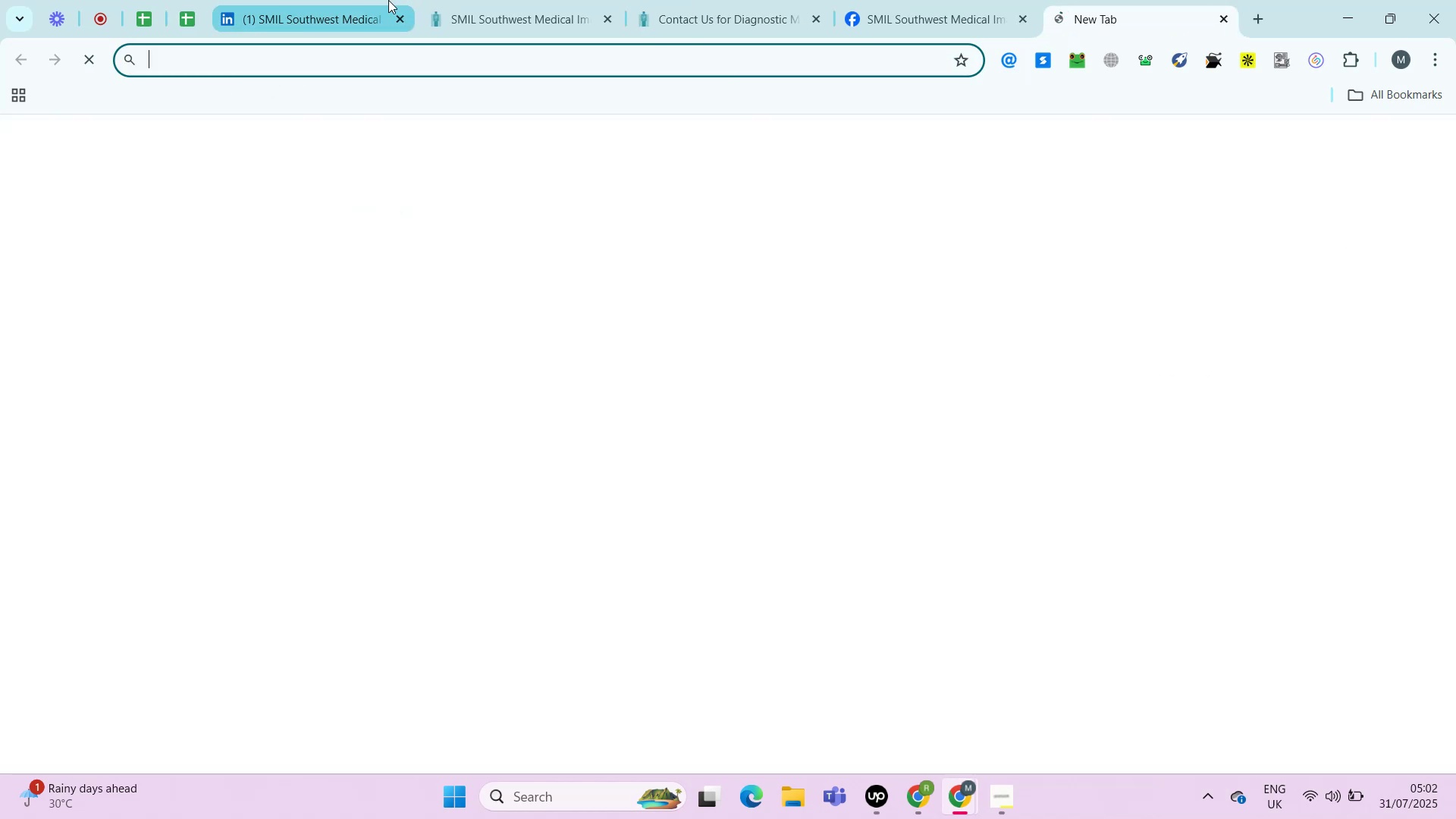 
key(Enter)
 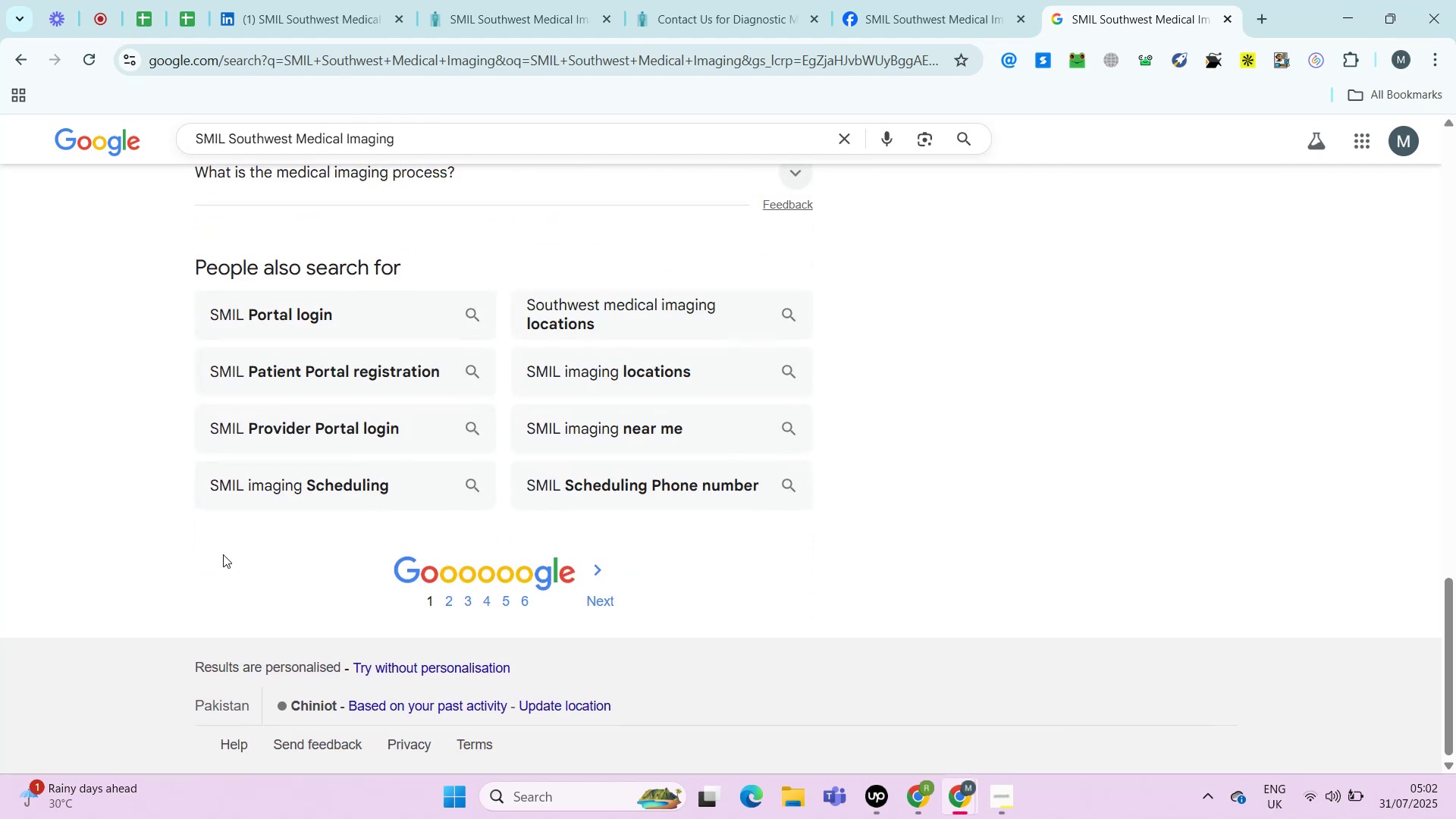 
wait(6.04)
 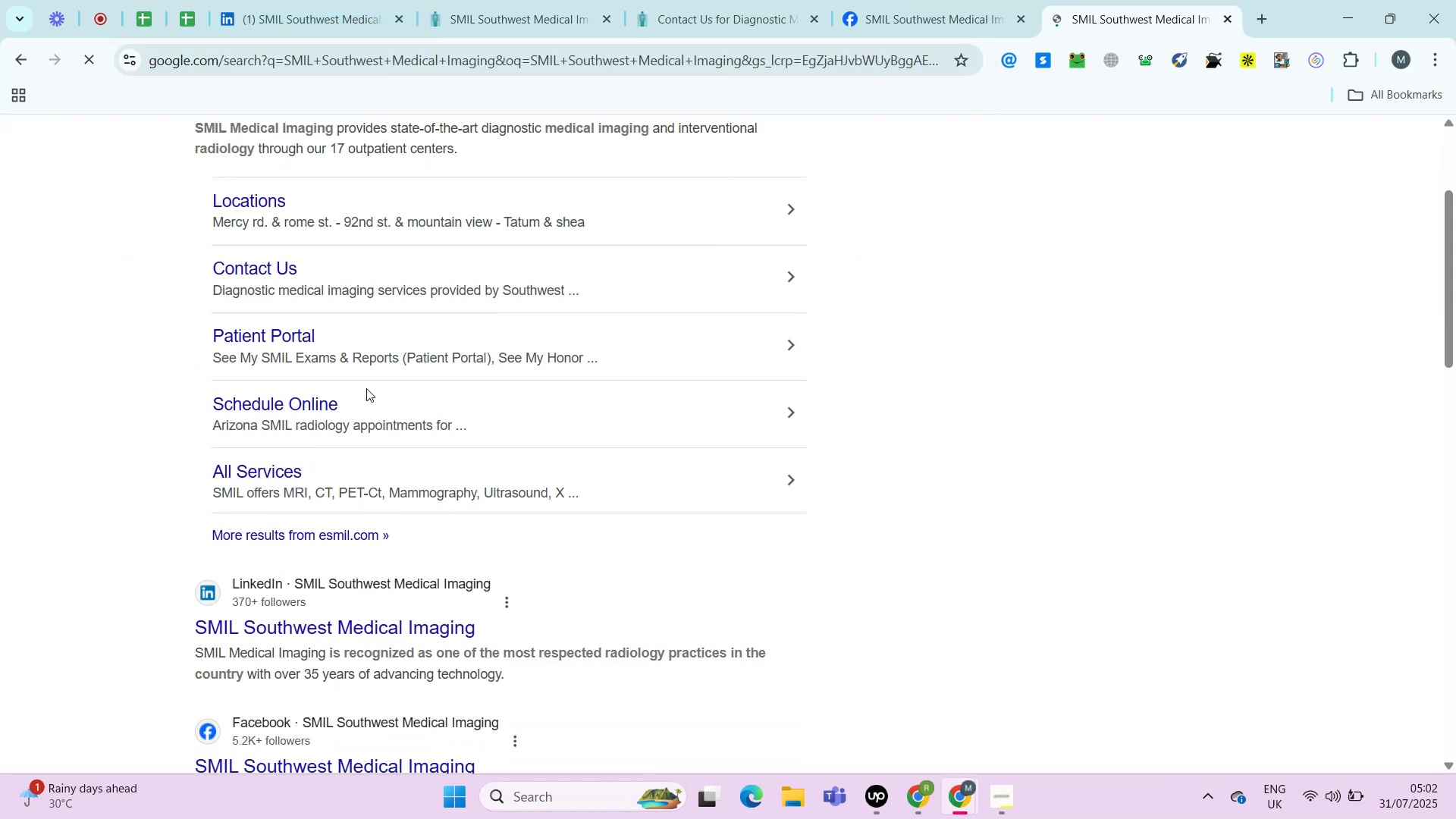 
key(Space)
 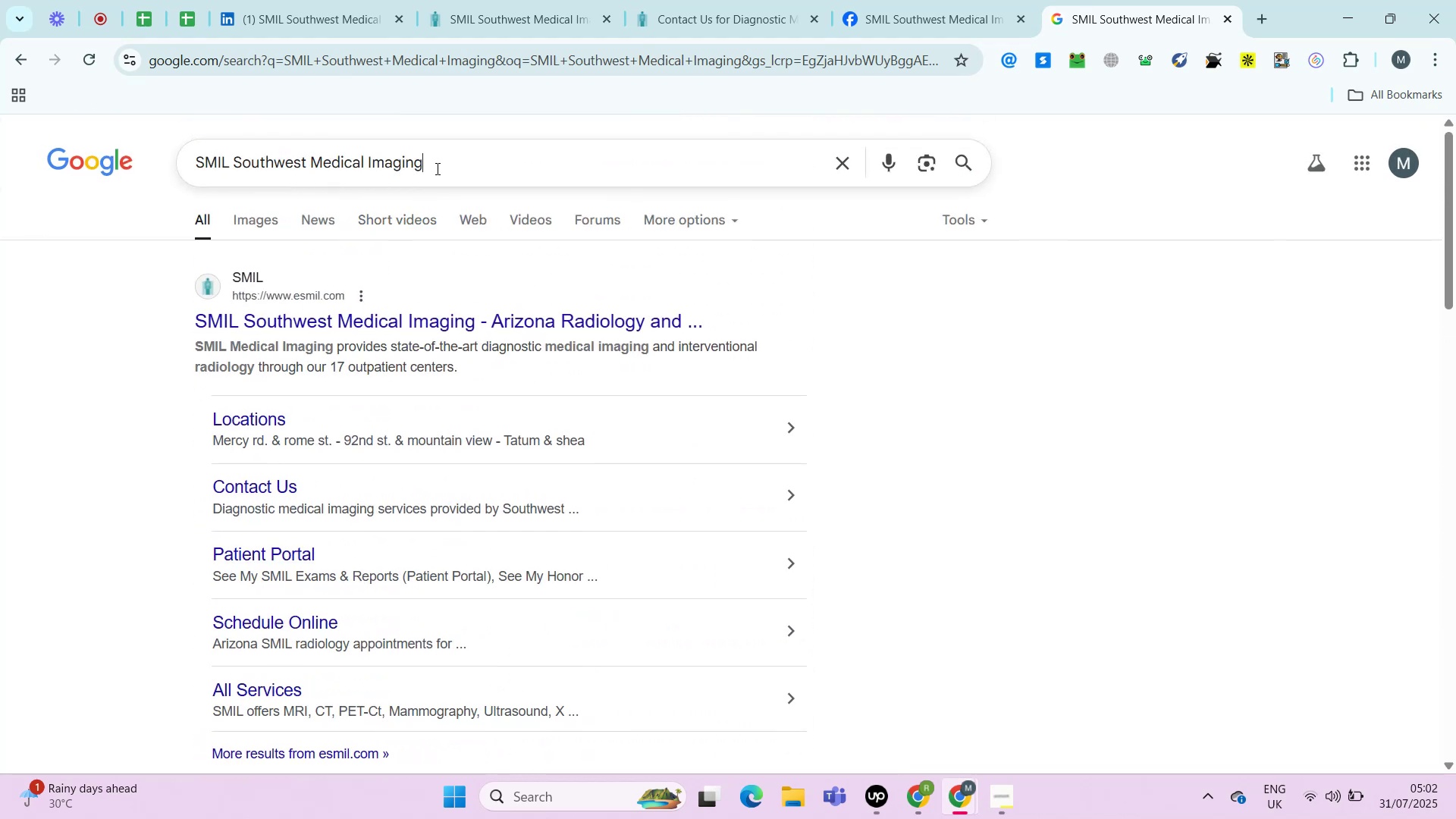 
left_click([436, 168])
 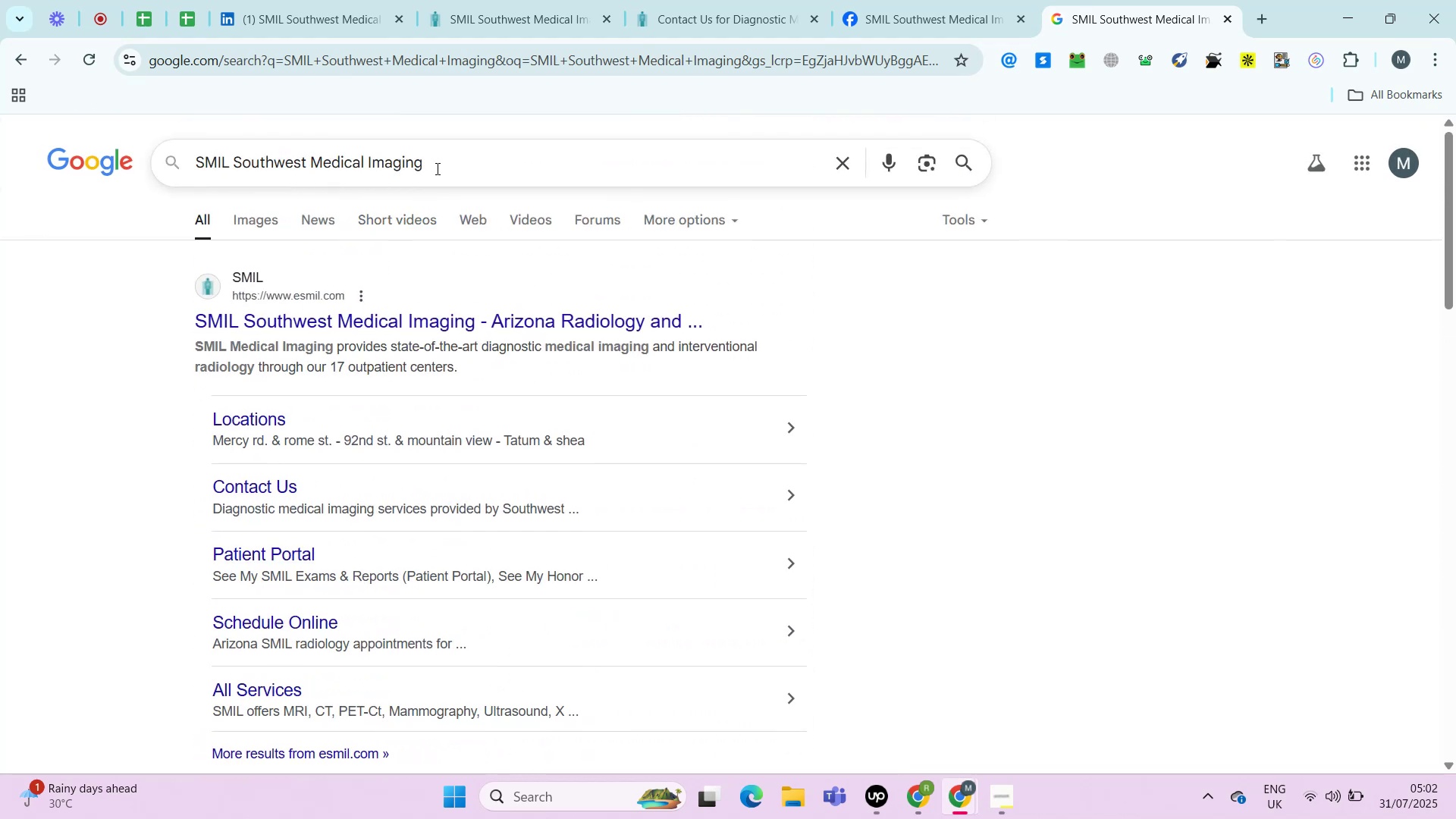 
type(address)
 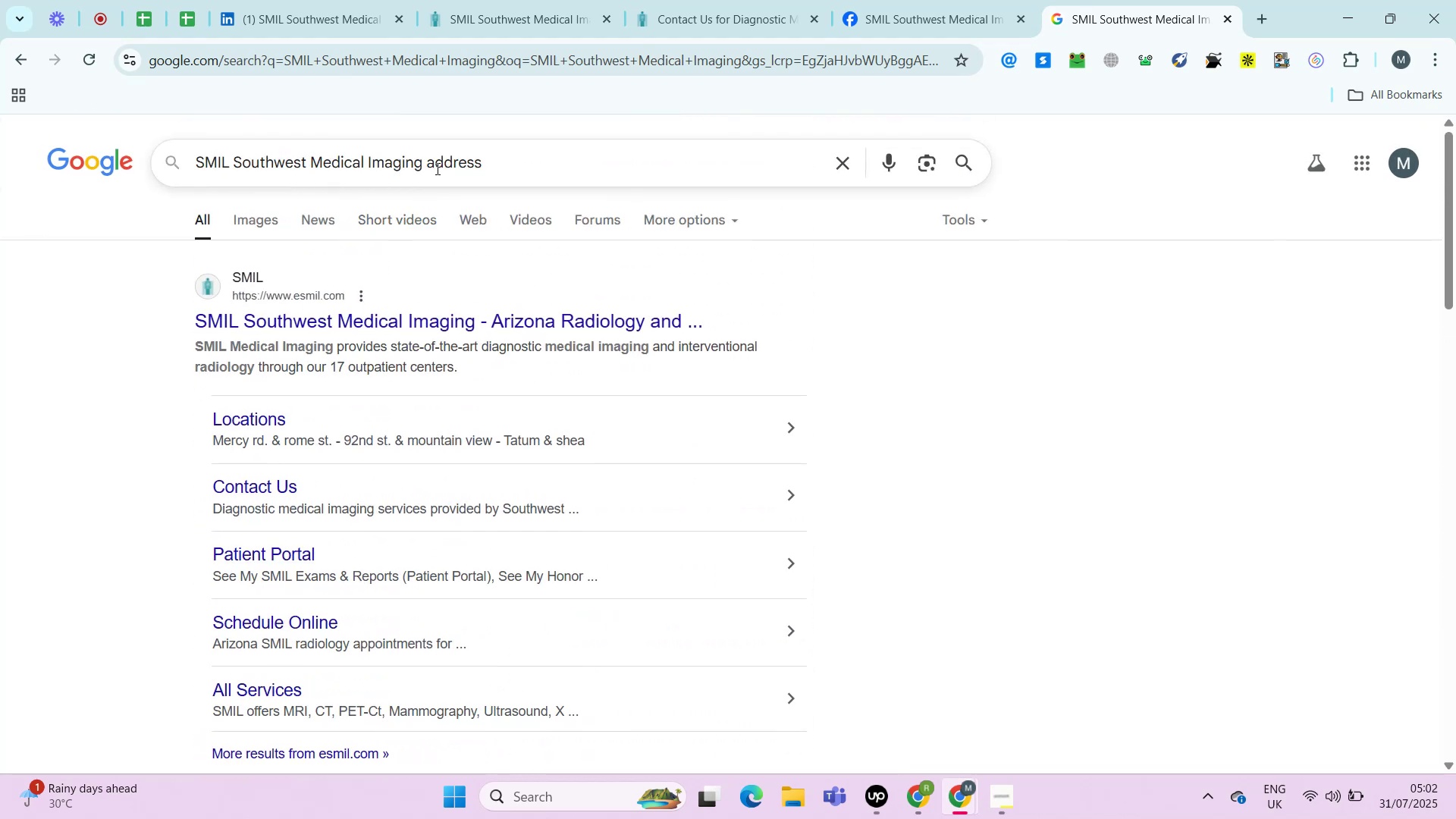 
key(Enter)
 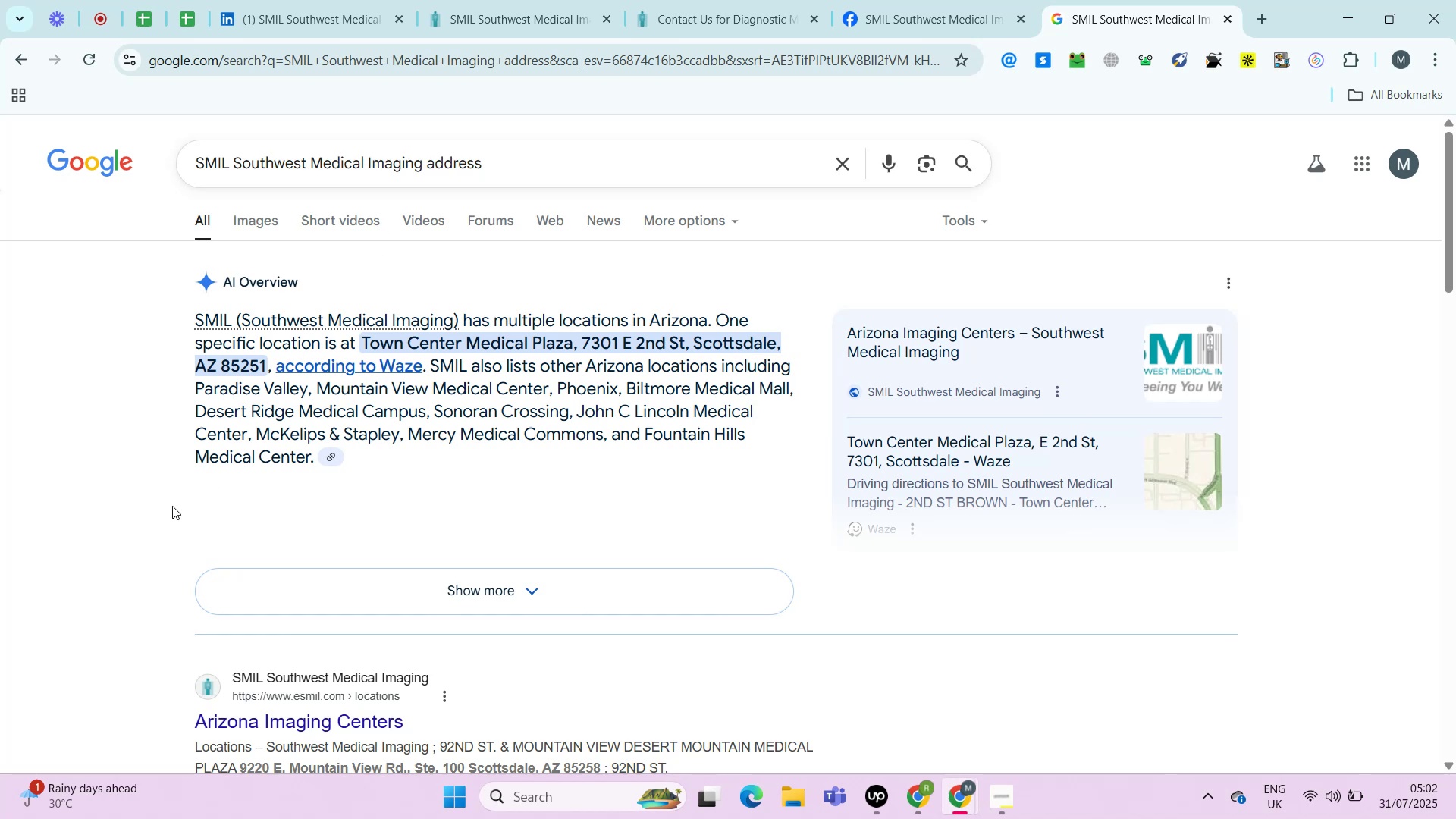 
wait(7.53)
 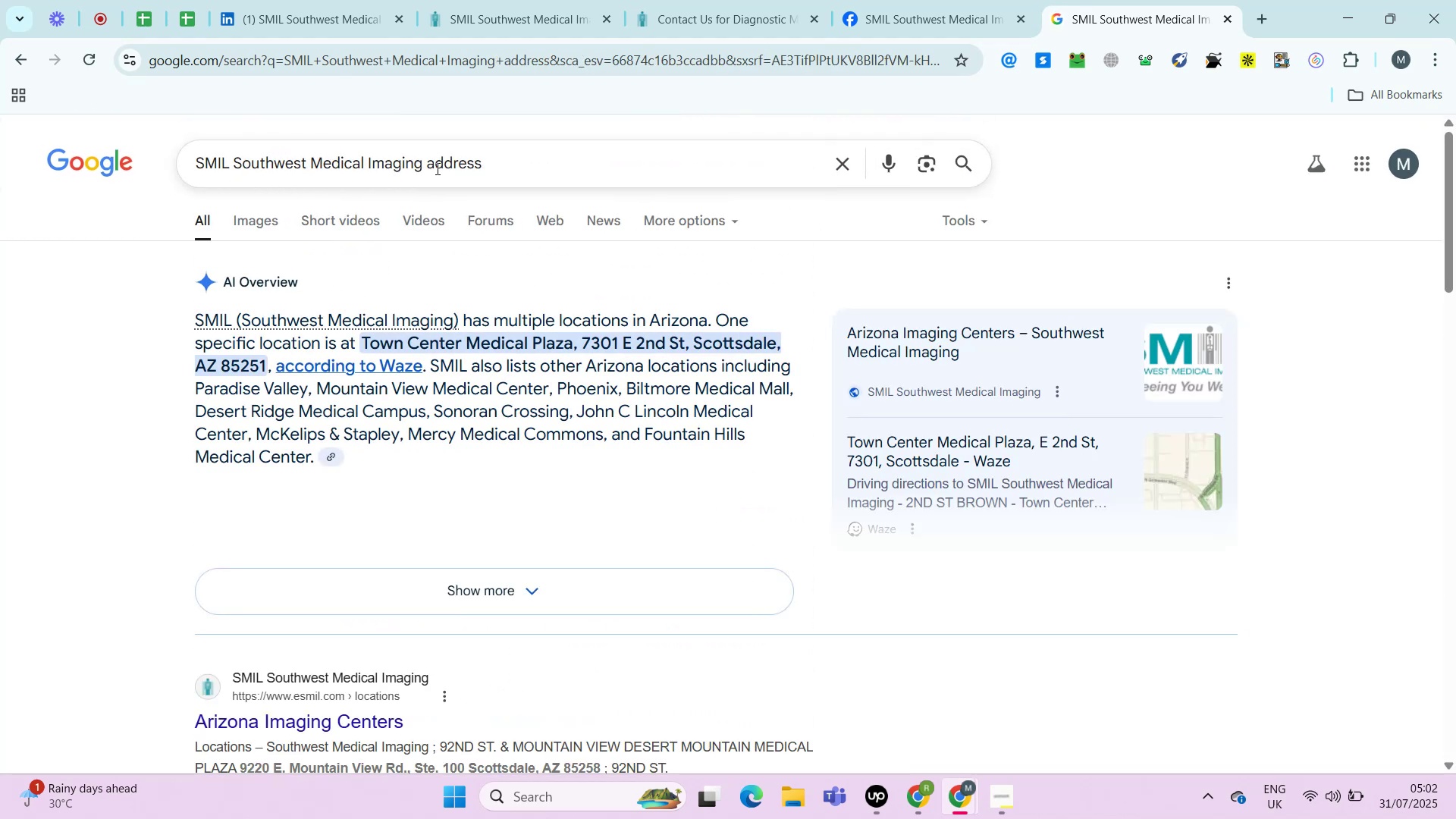 
hold_key(key=ControlLeft, duration=0.69)
left_click([310, 394])
 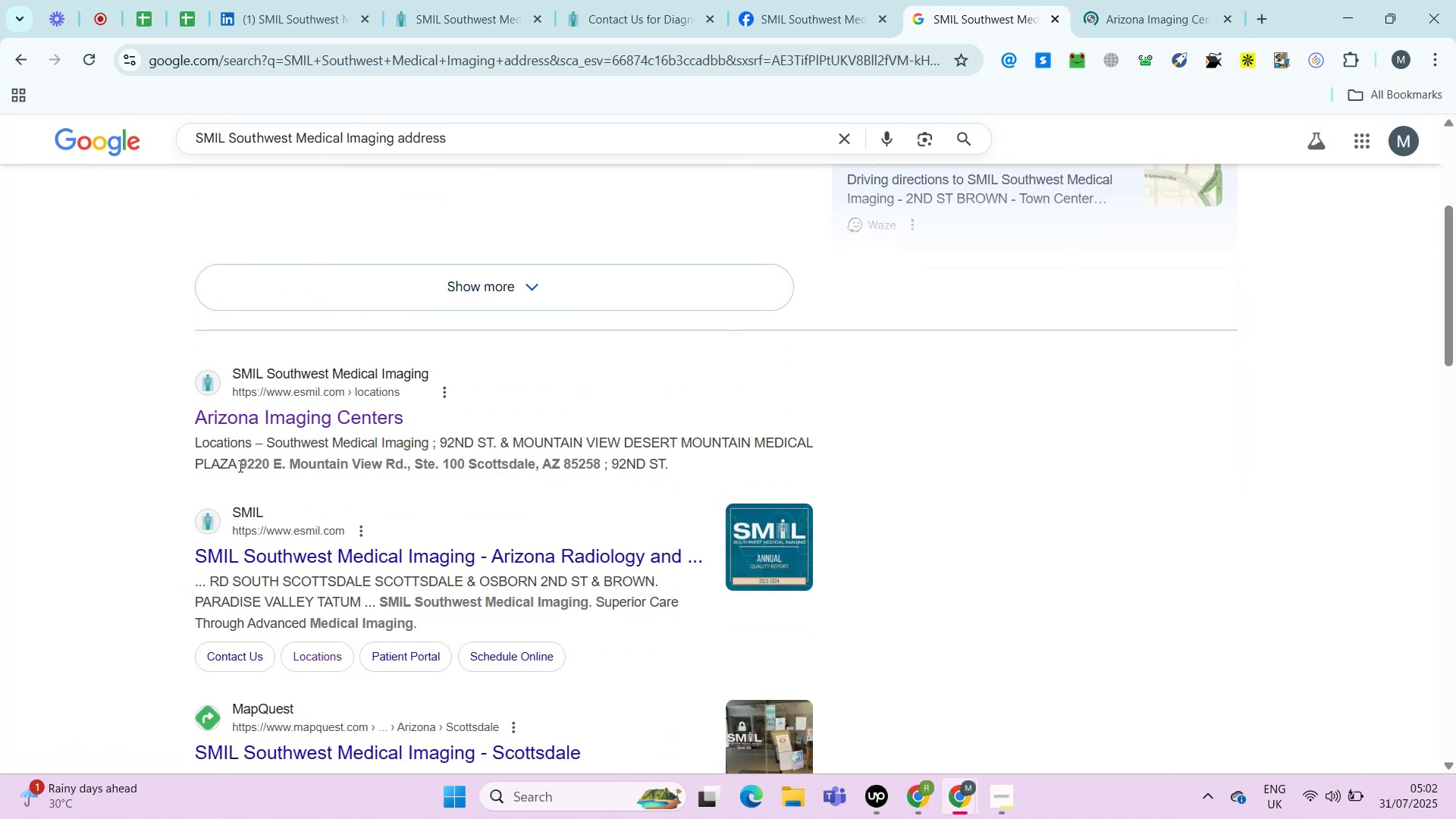 
wait(8.32)
 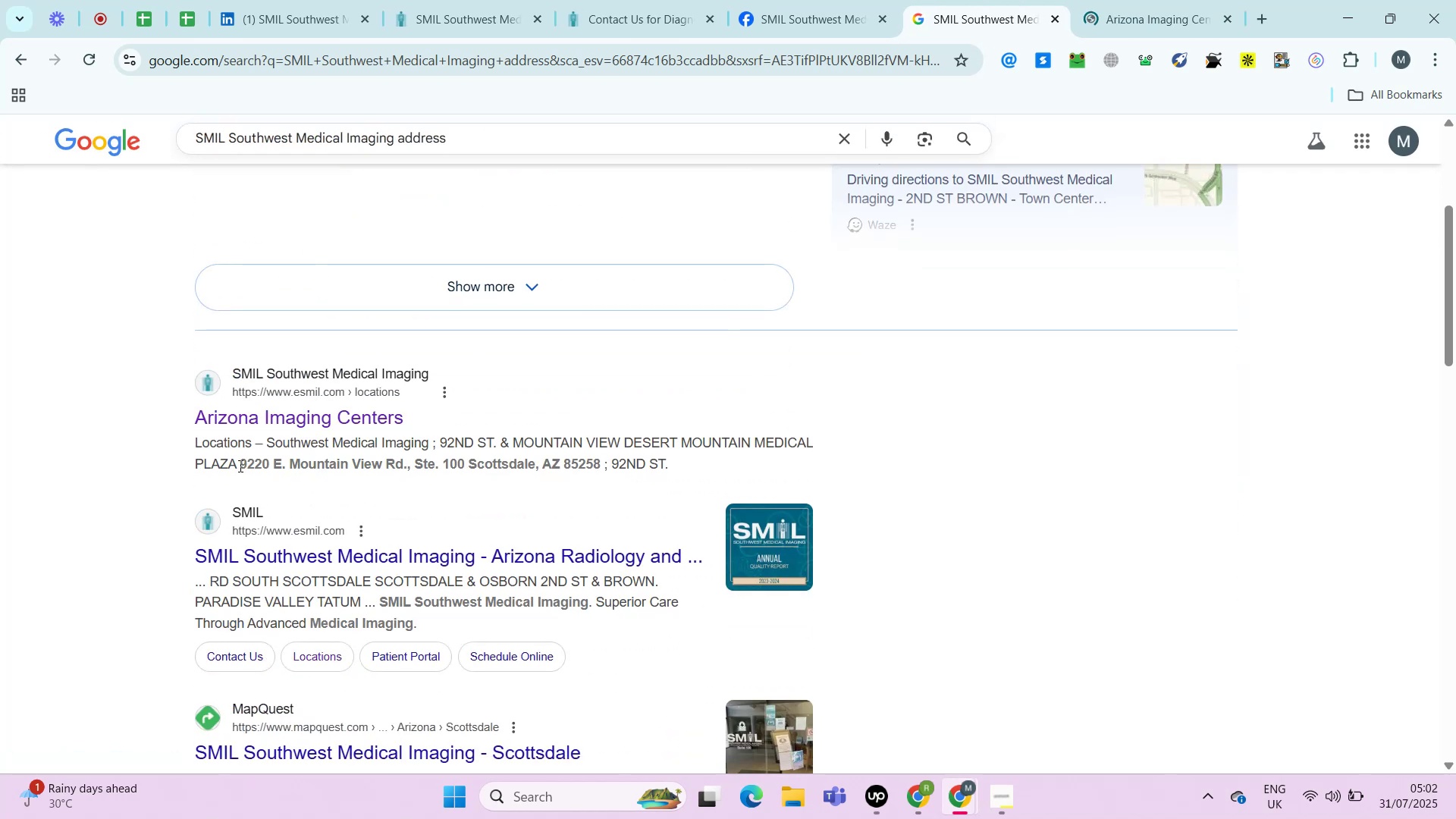 
left_click([1195, 0])
 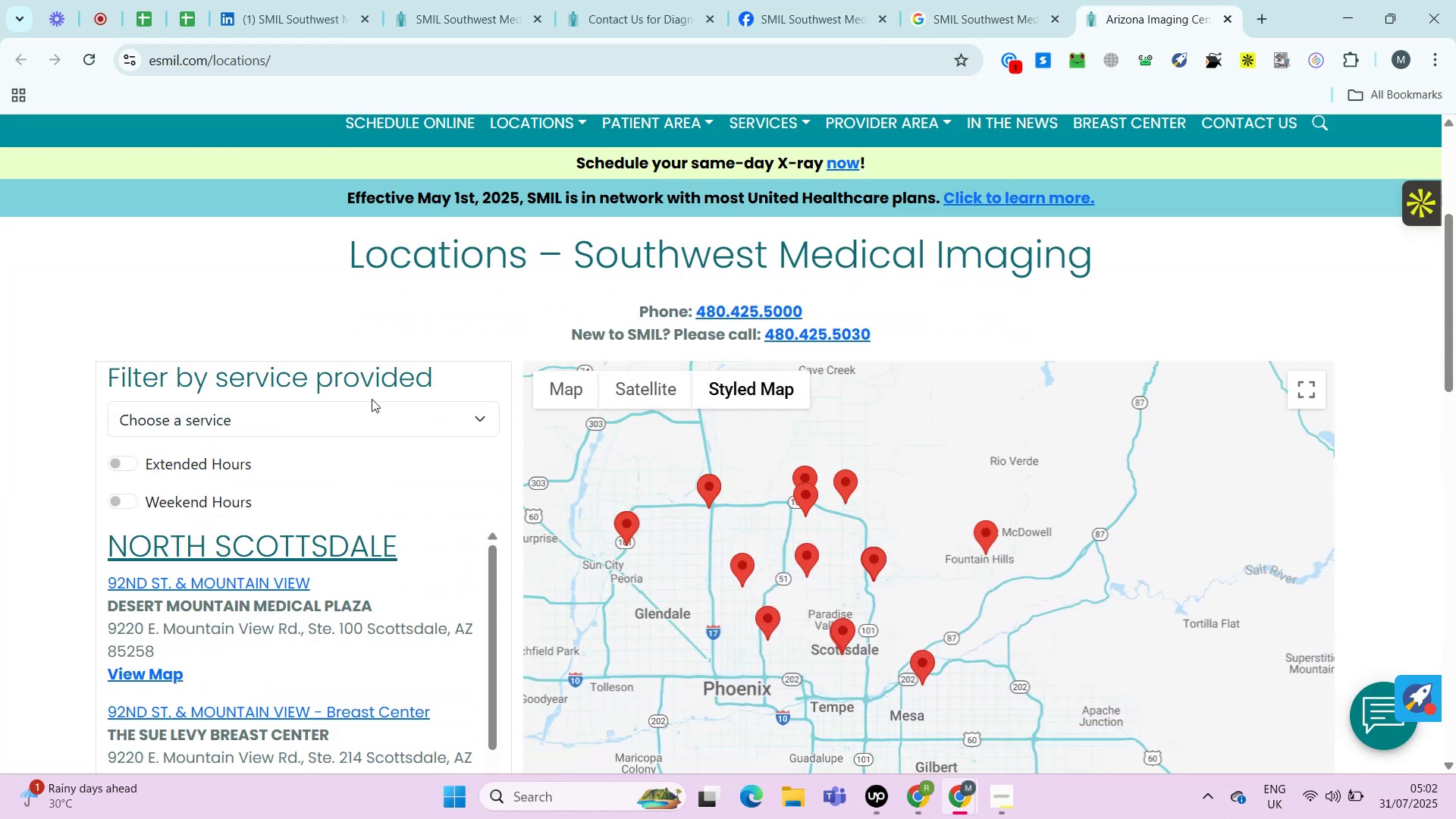 
wait(9.37)
 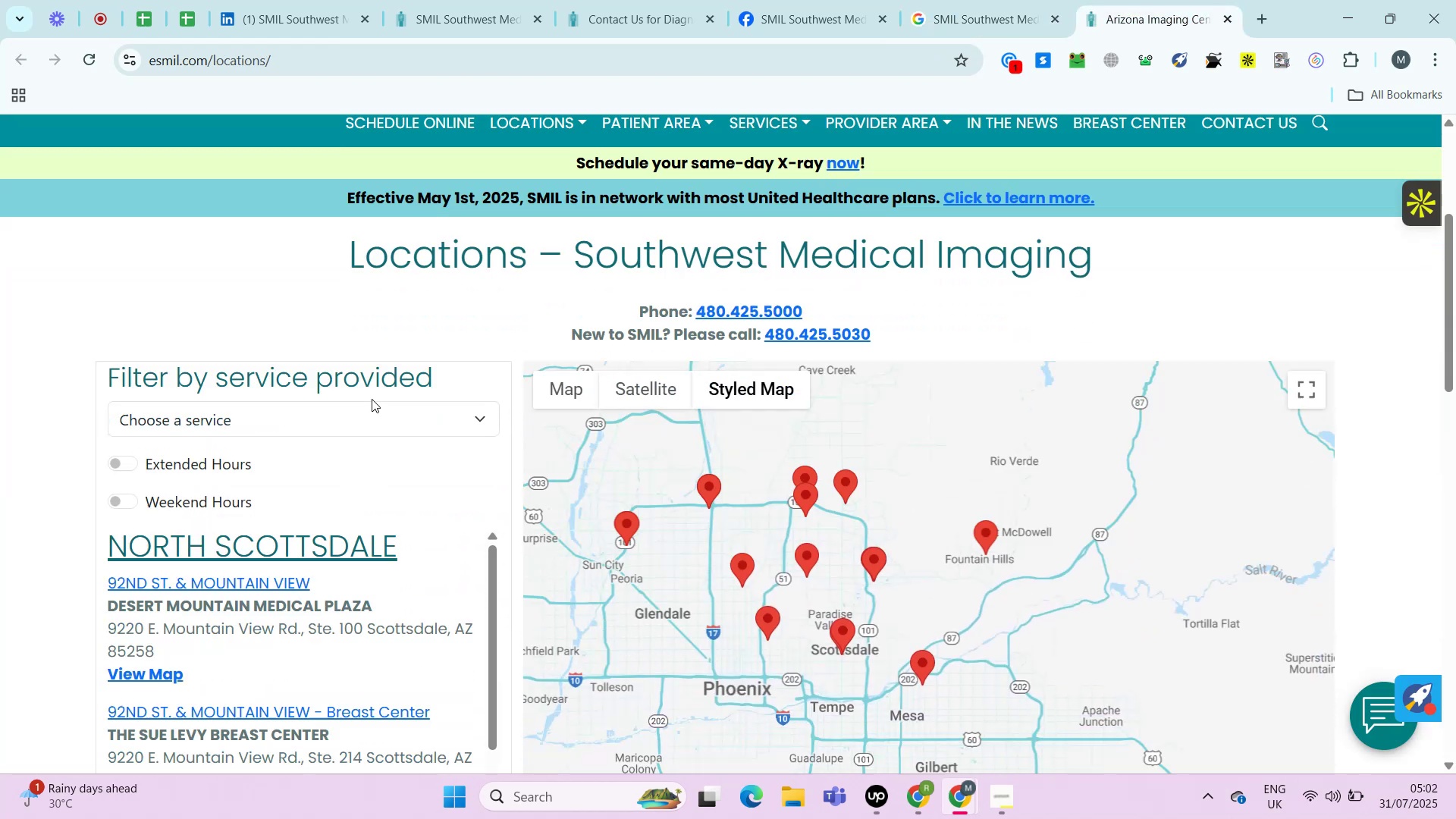 
left_click([775, 5])
 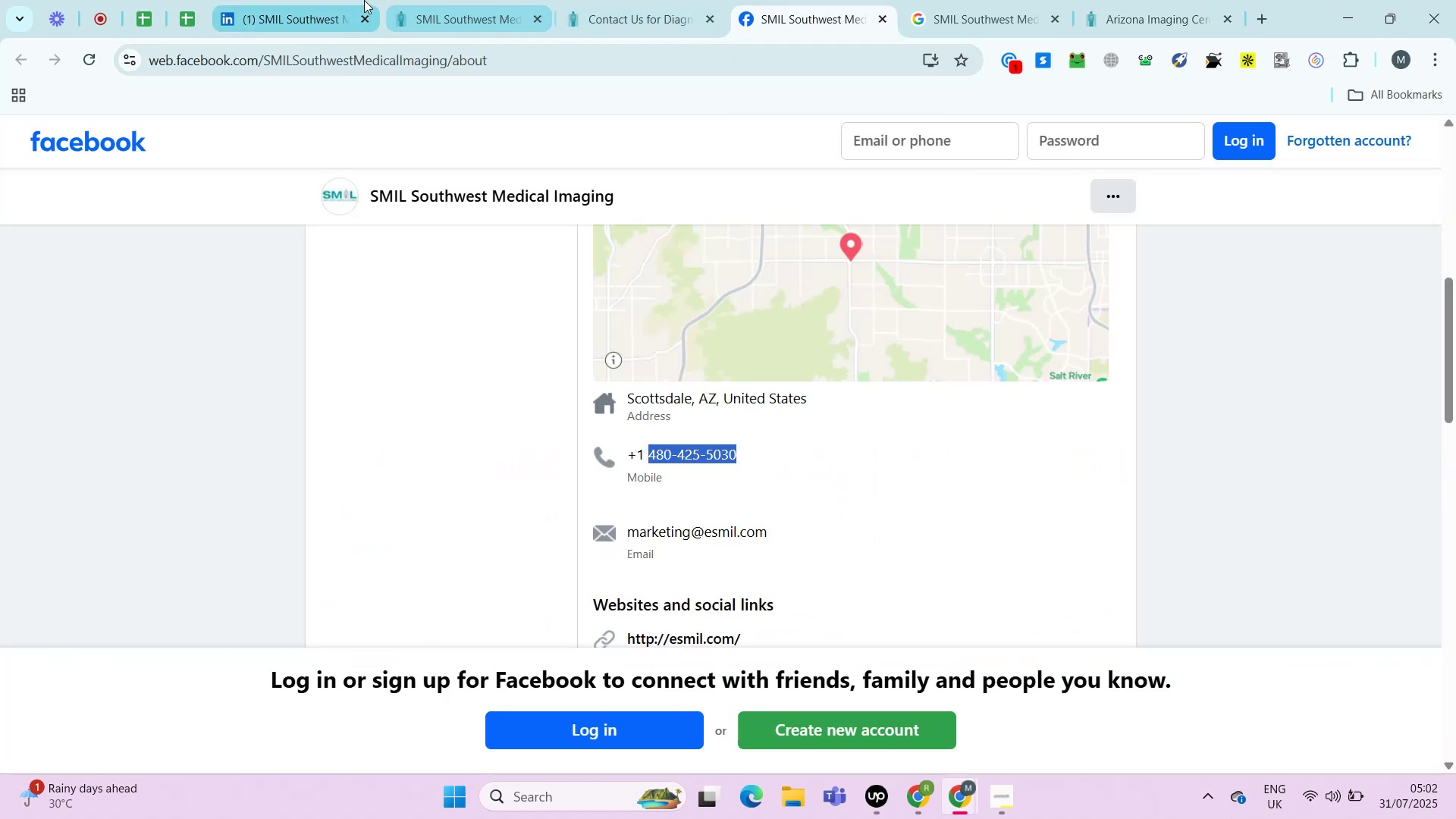 
left_click([352, 5])
 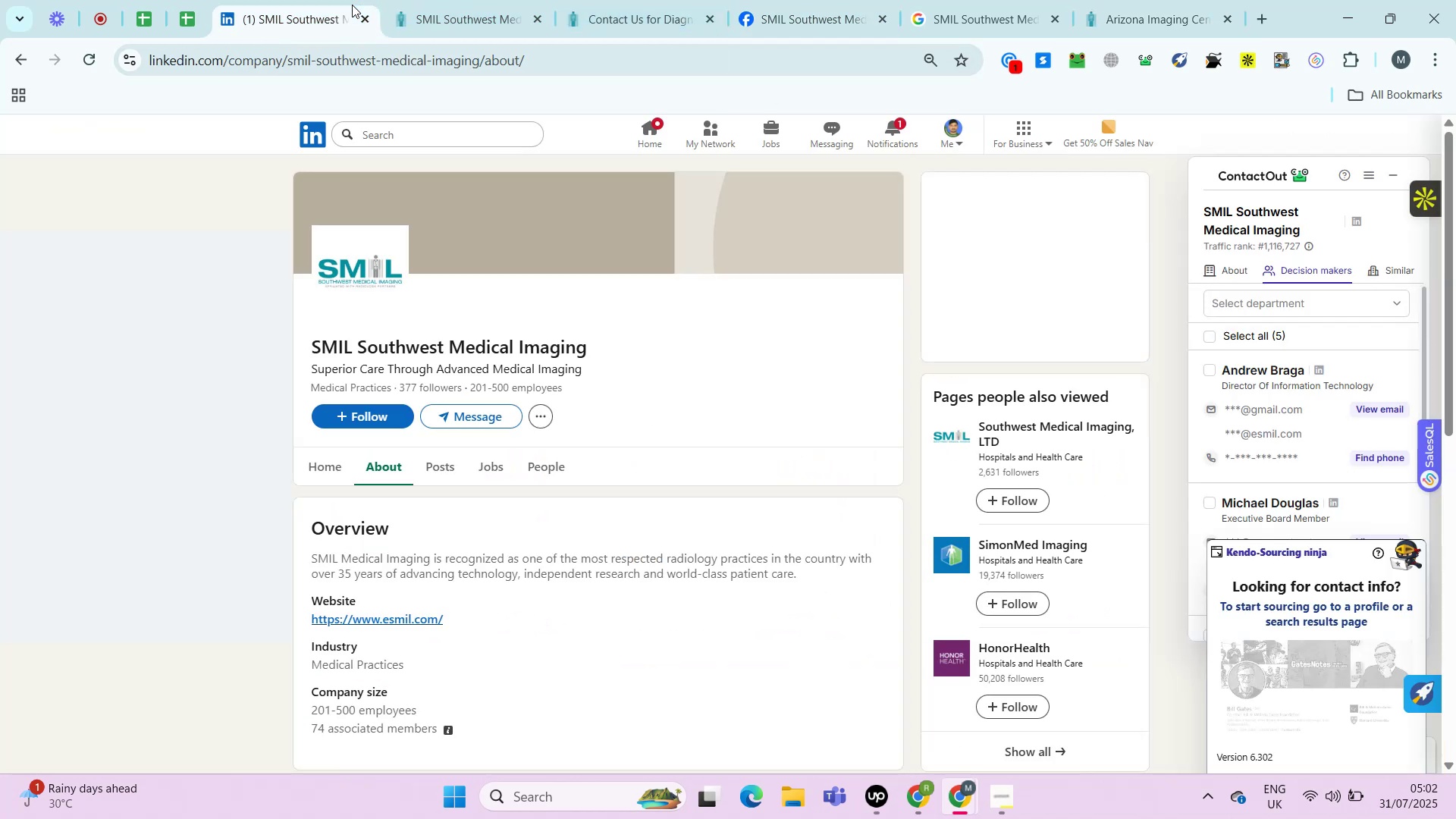 
mouse_move([362, 440])
 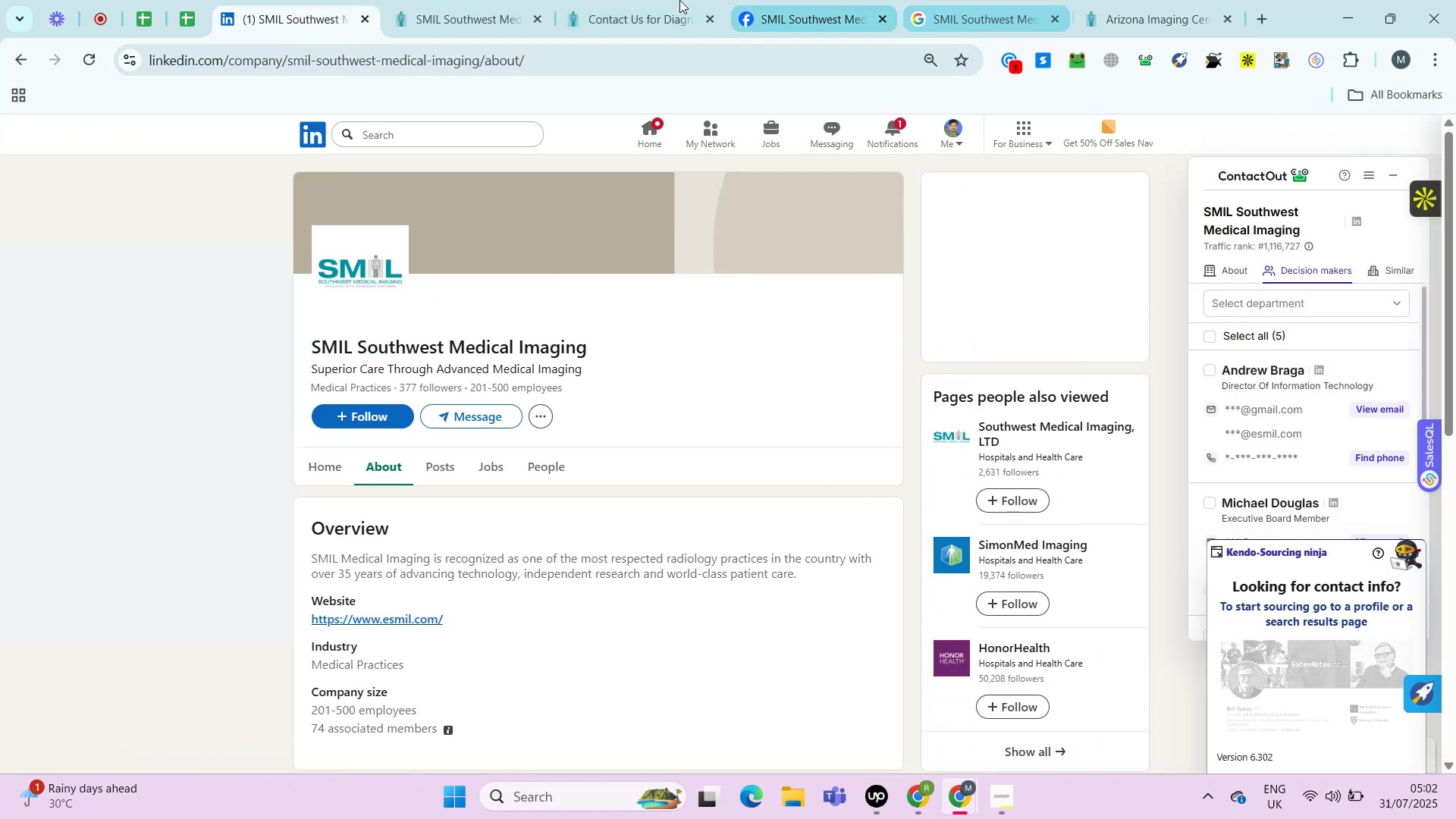 
left_click([660, 0])
 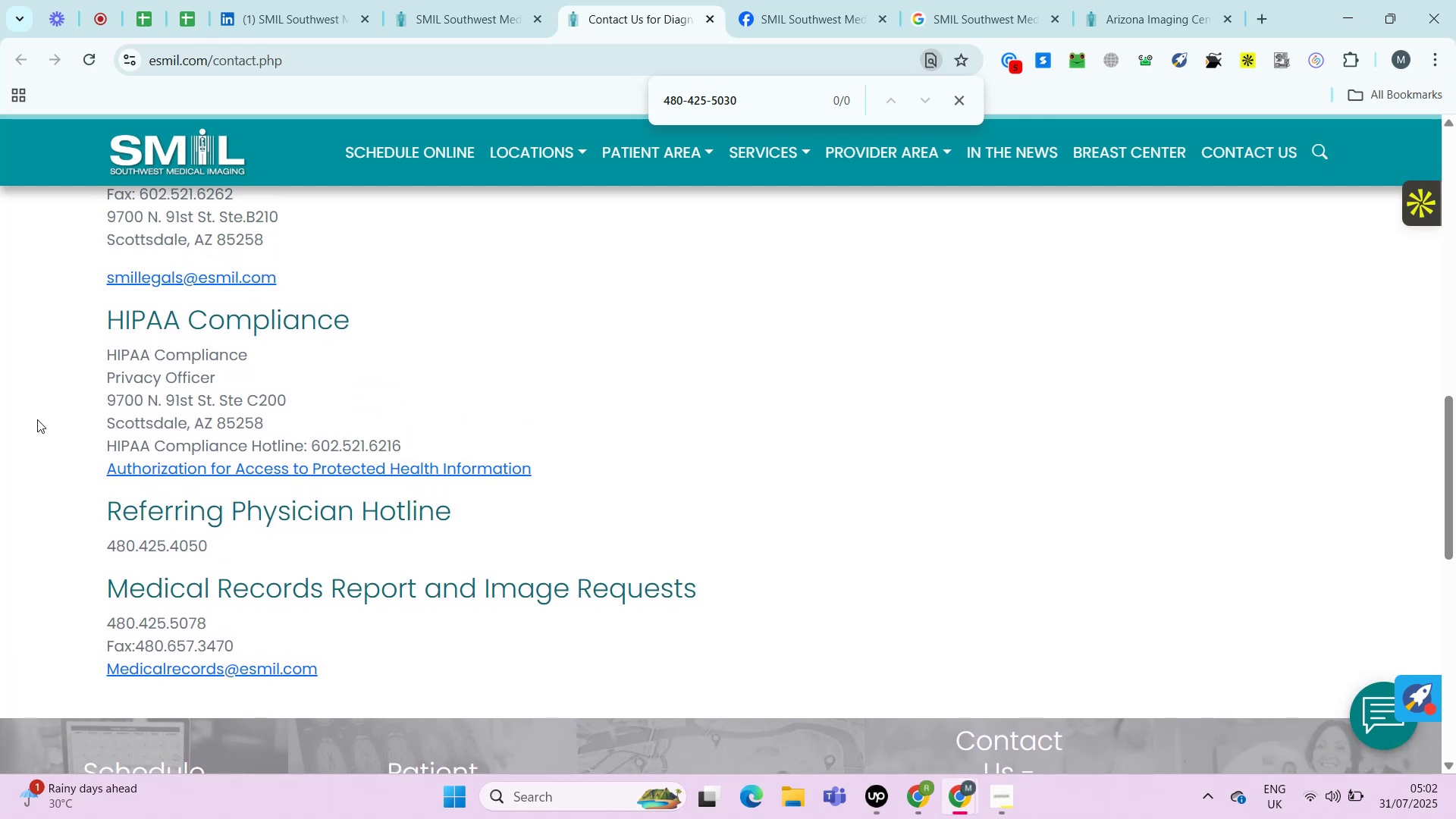 
wait(10.02)
 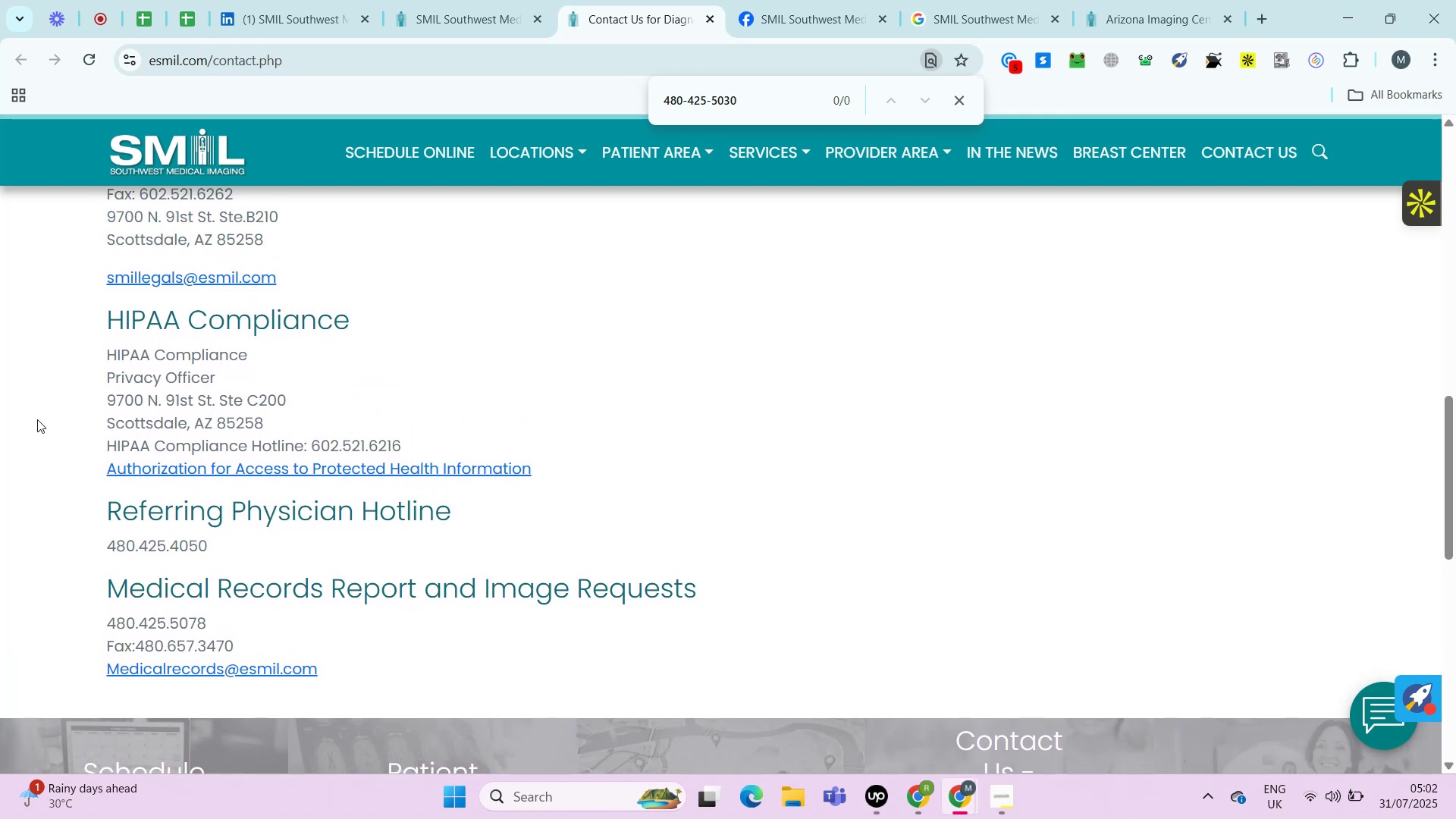 
left_click([178, 11])
 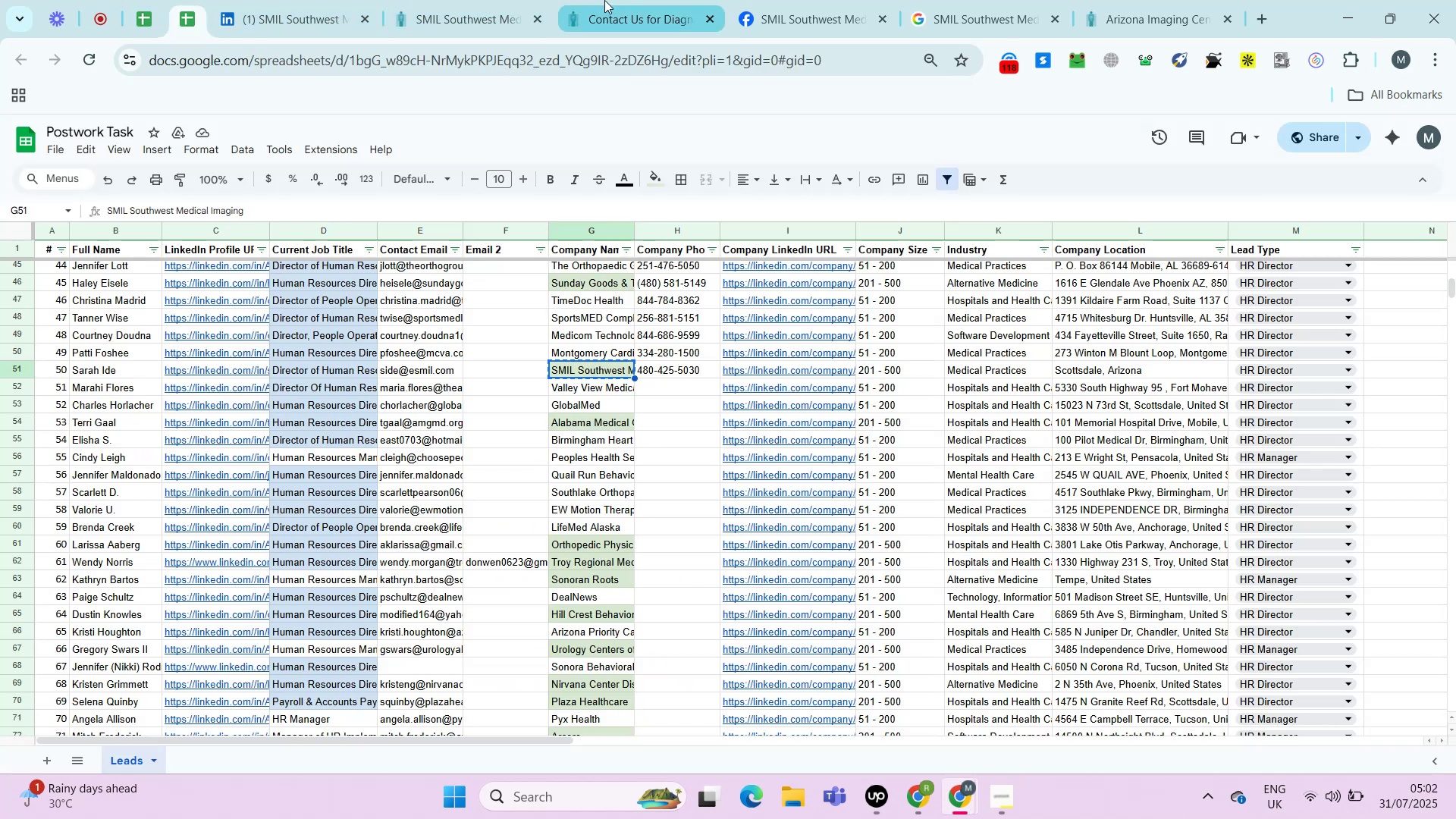 
left_click([613, 0])
 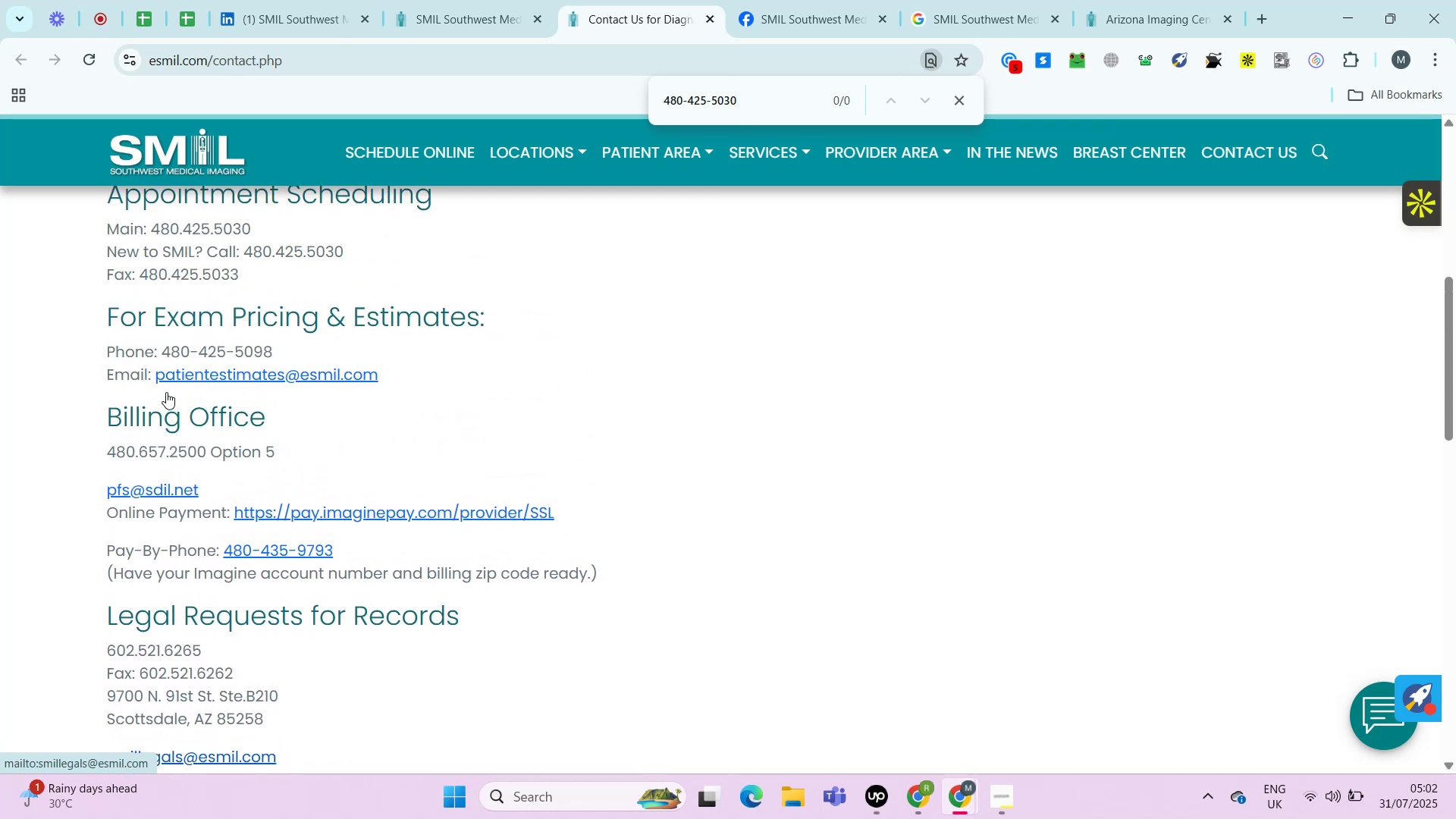 
key(Control+Shift+ArrowLeft)
 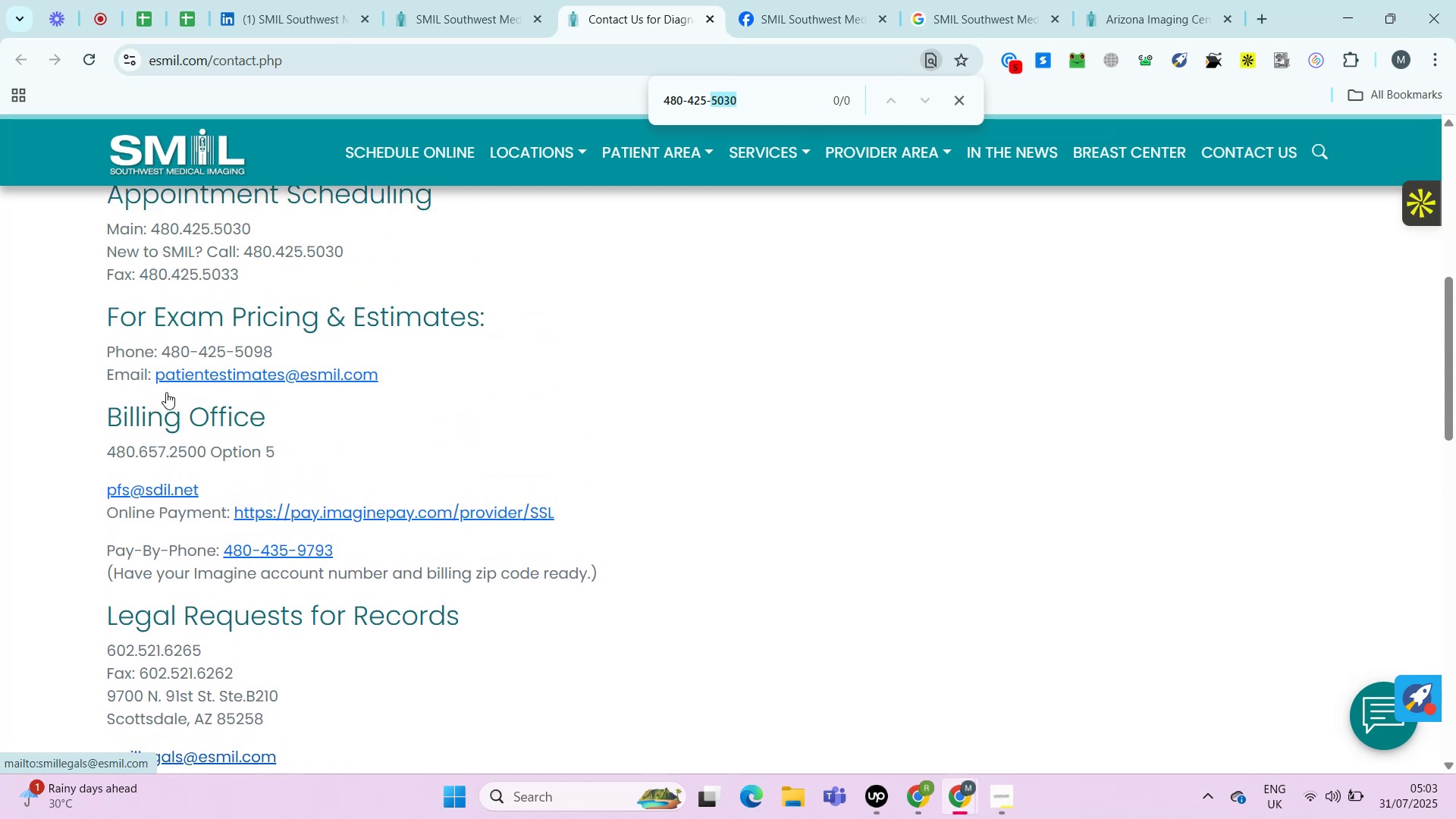 
key(Control+C)
 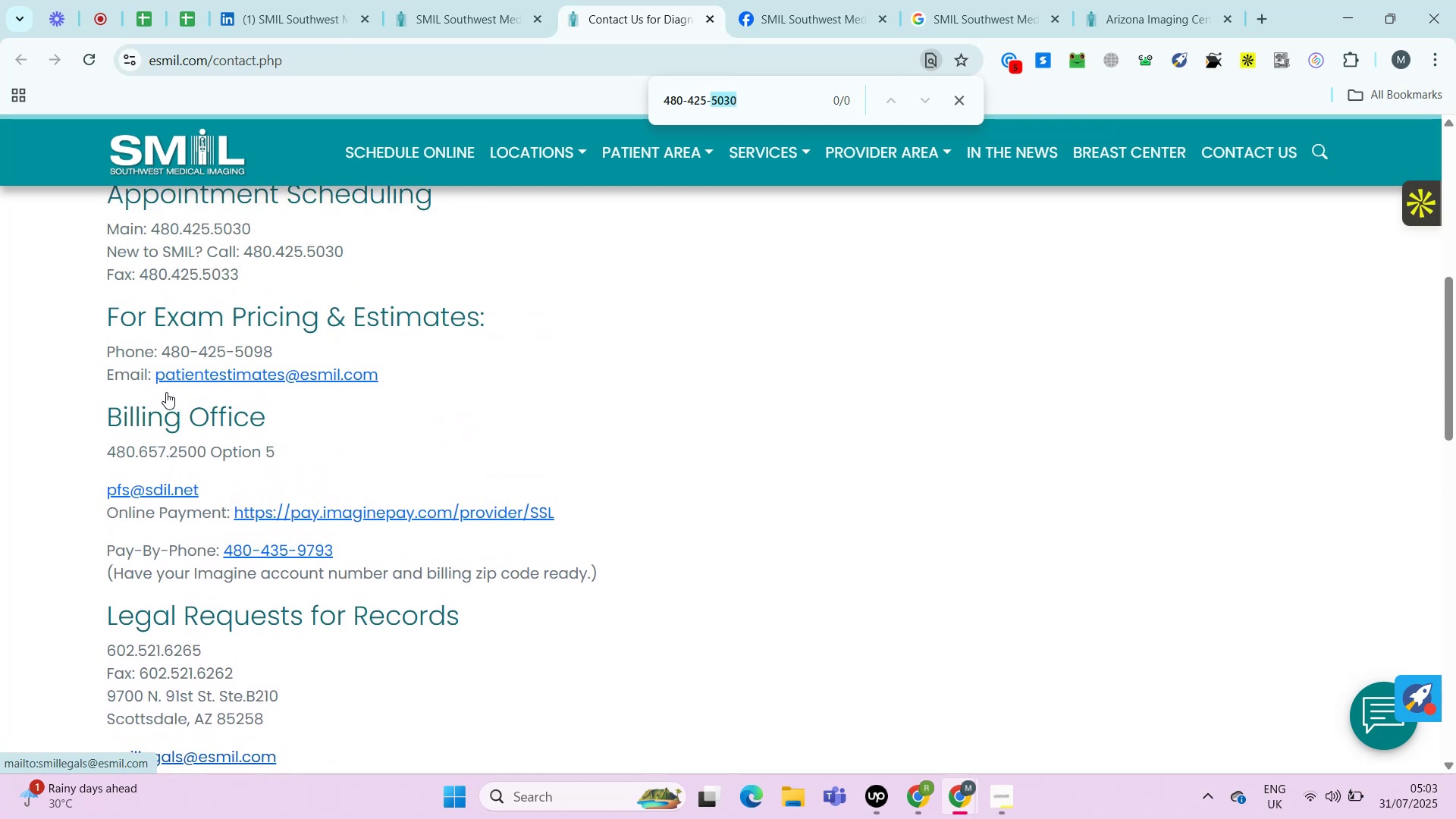 
key(Control+F)
 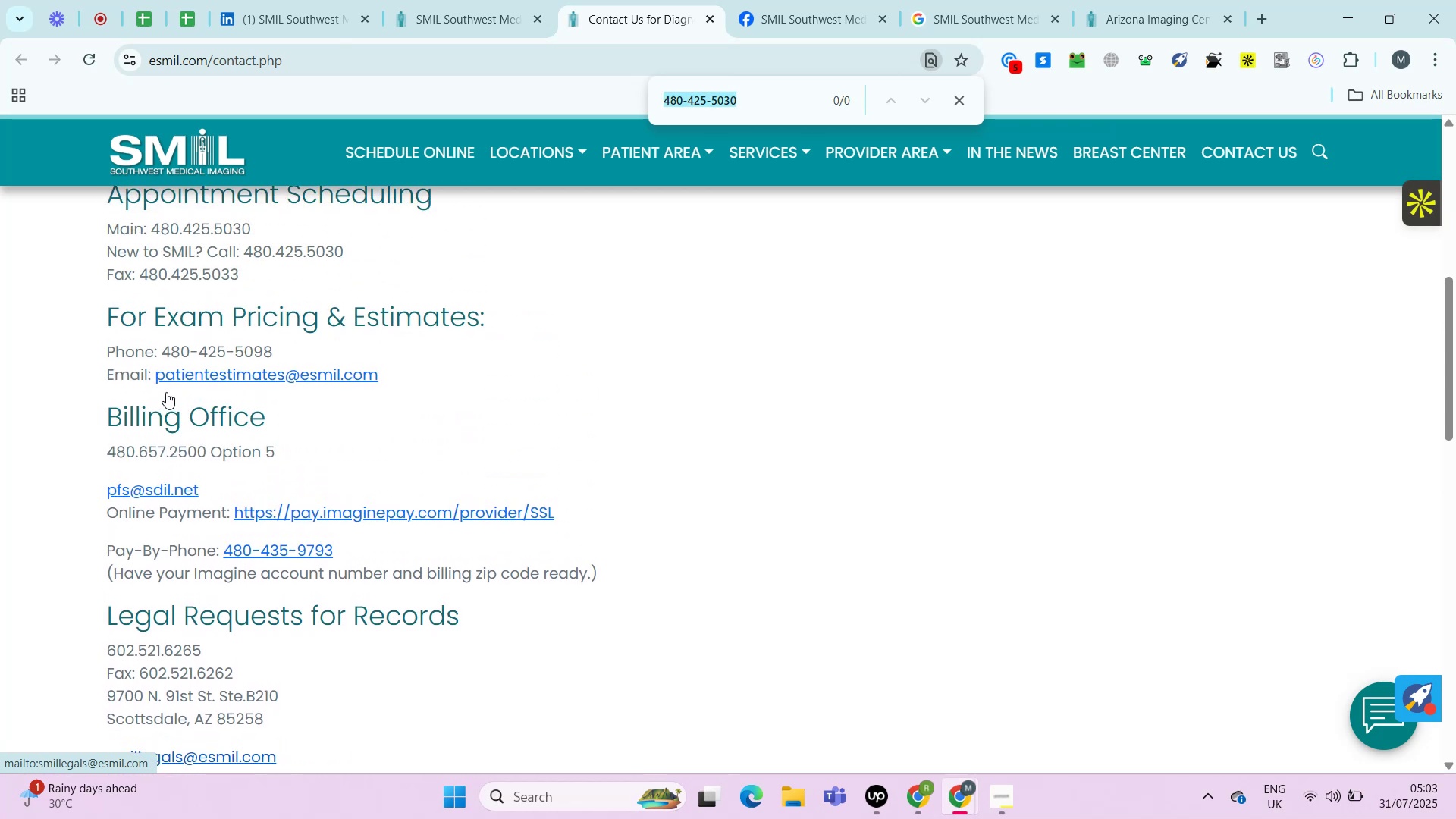 
key(Control+V)
 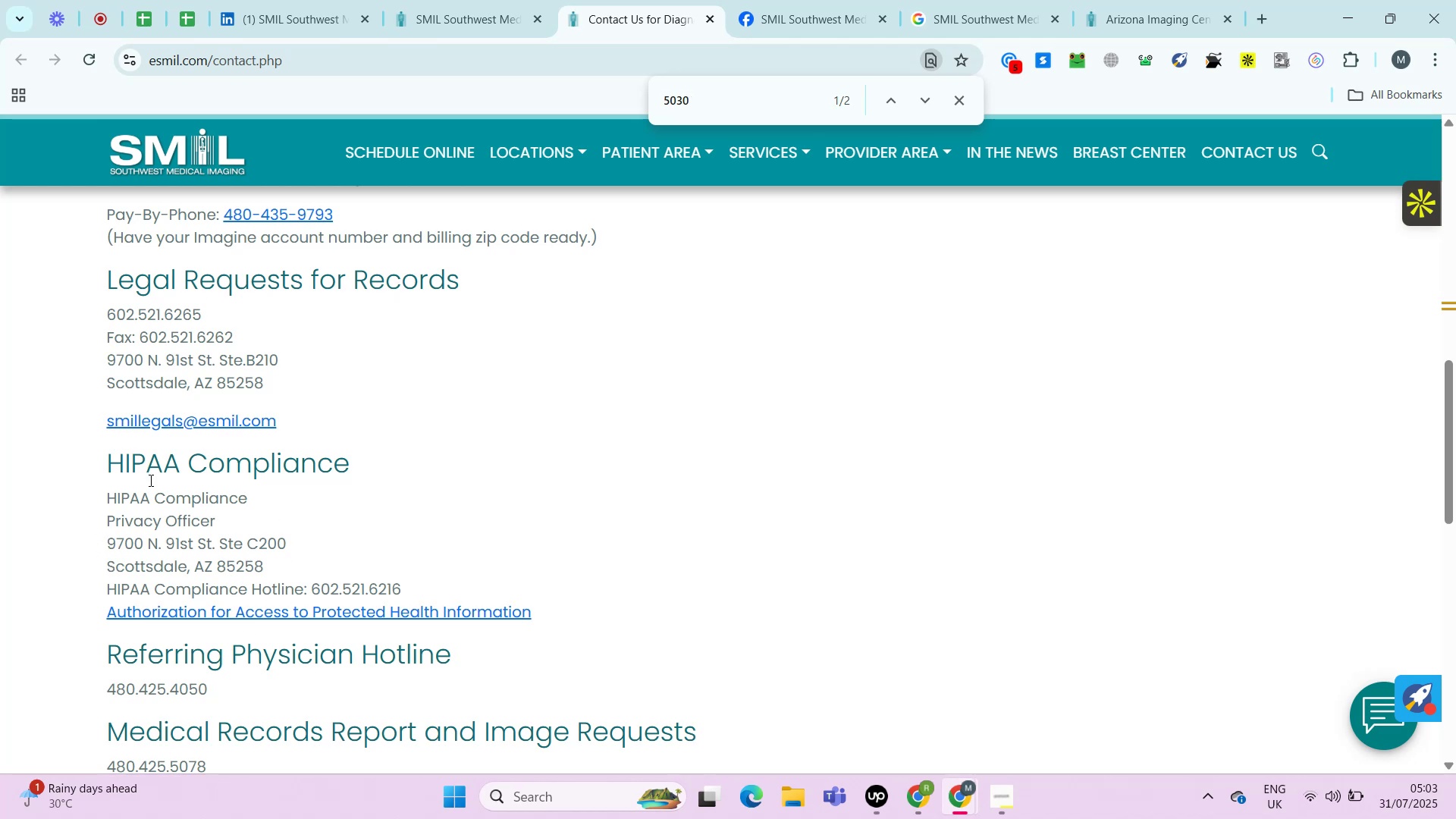 
wait(28.31)
 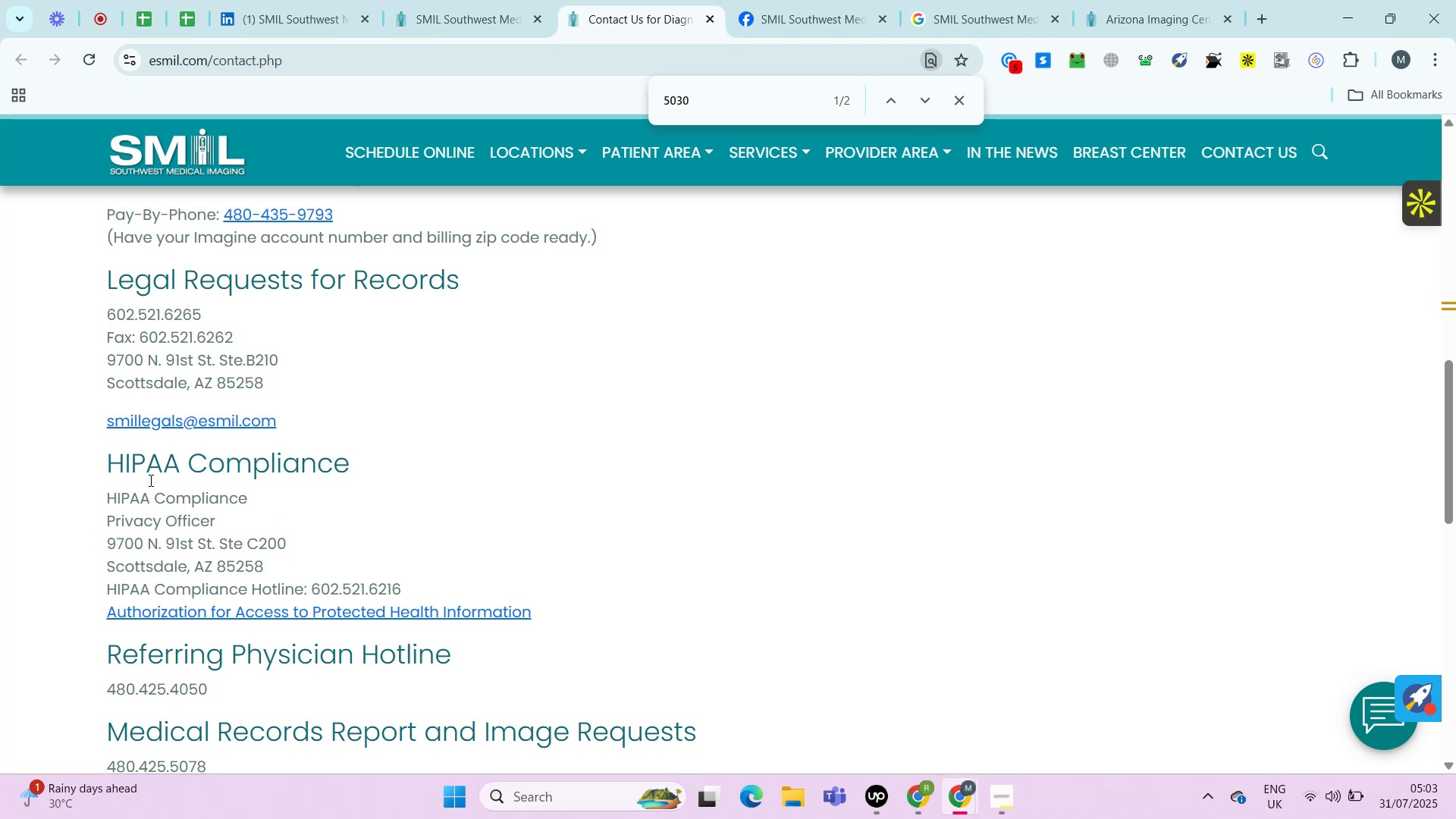 
left_click_drag(start_coordinate=[105, 425], to_coordinate=[287, 459])
 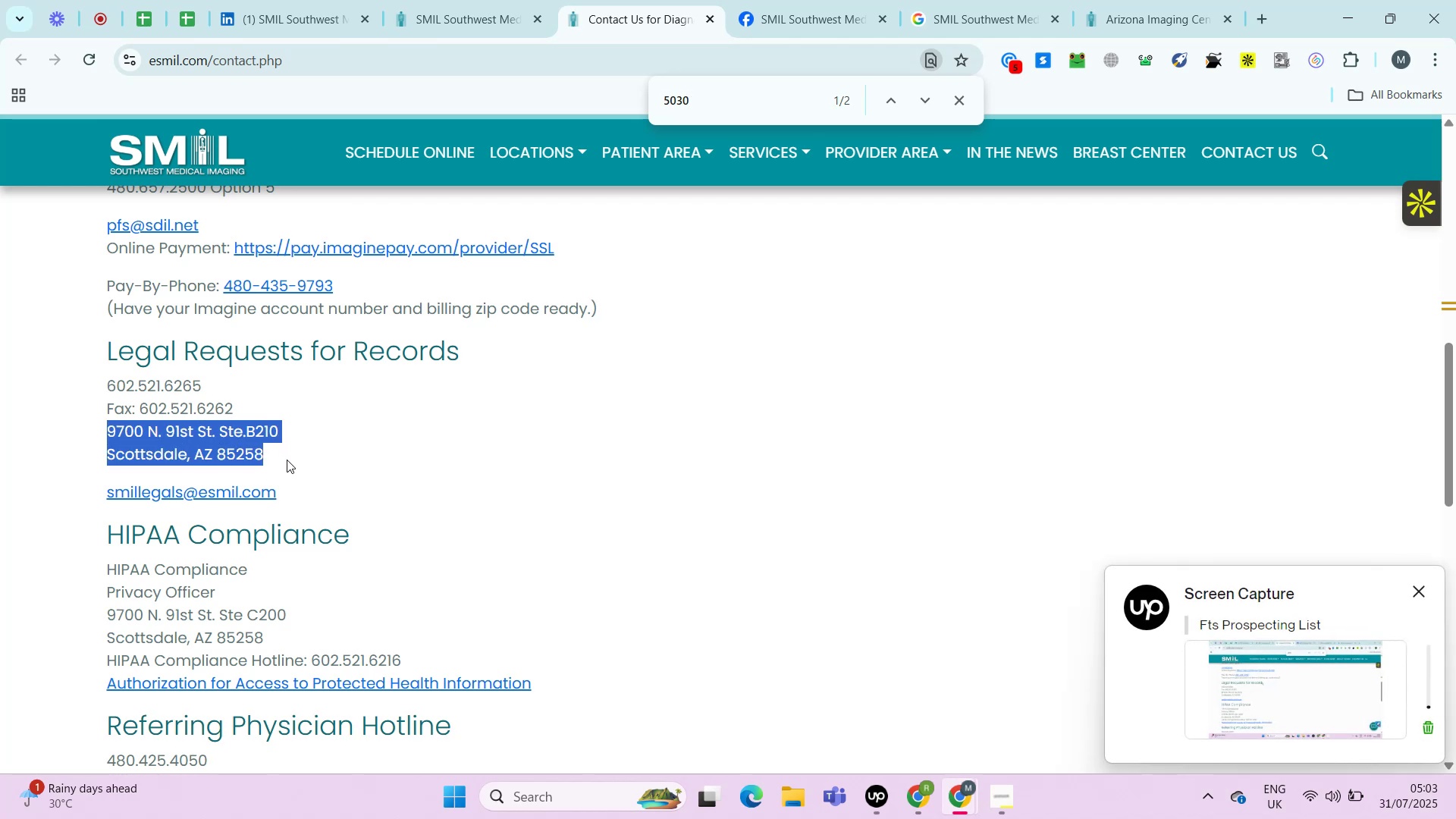 
key(Control+C)
 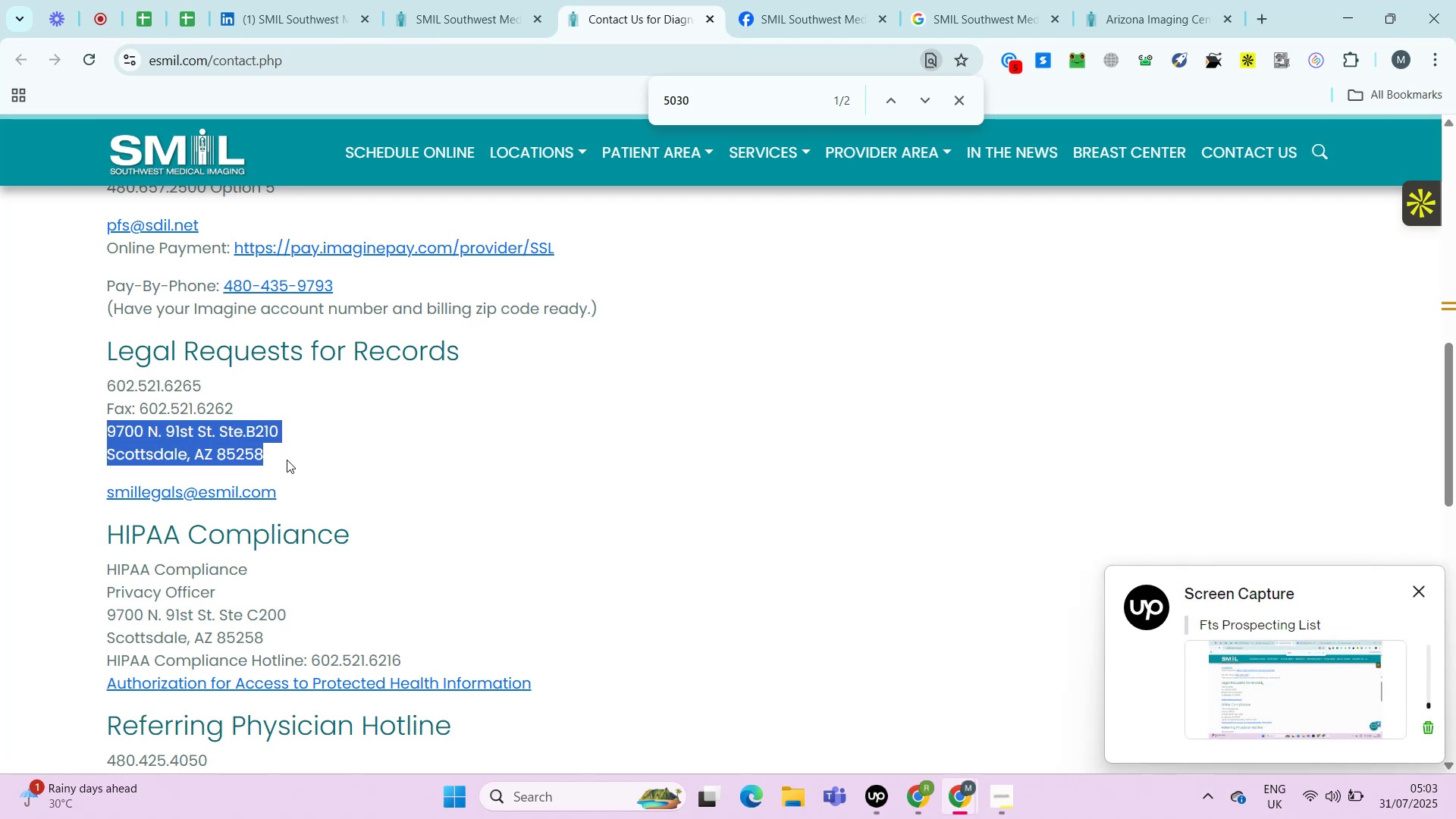 
key(Control+C)
 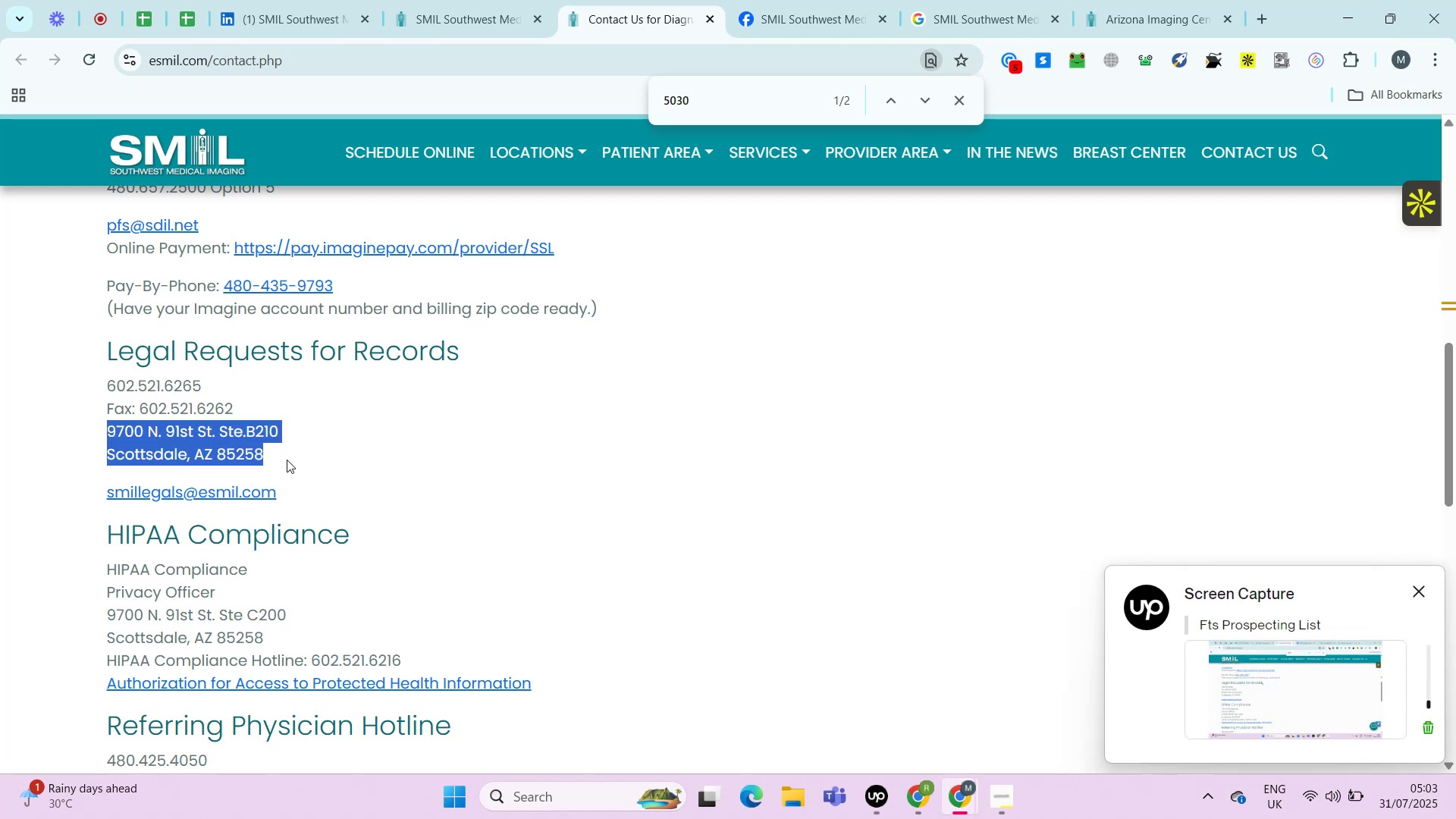 
key(Control+T)
 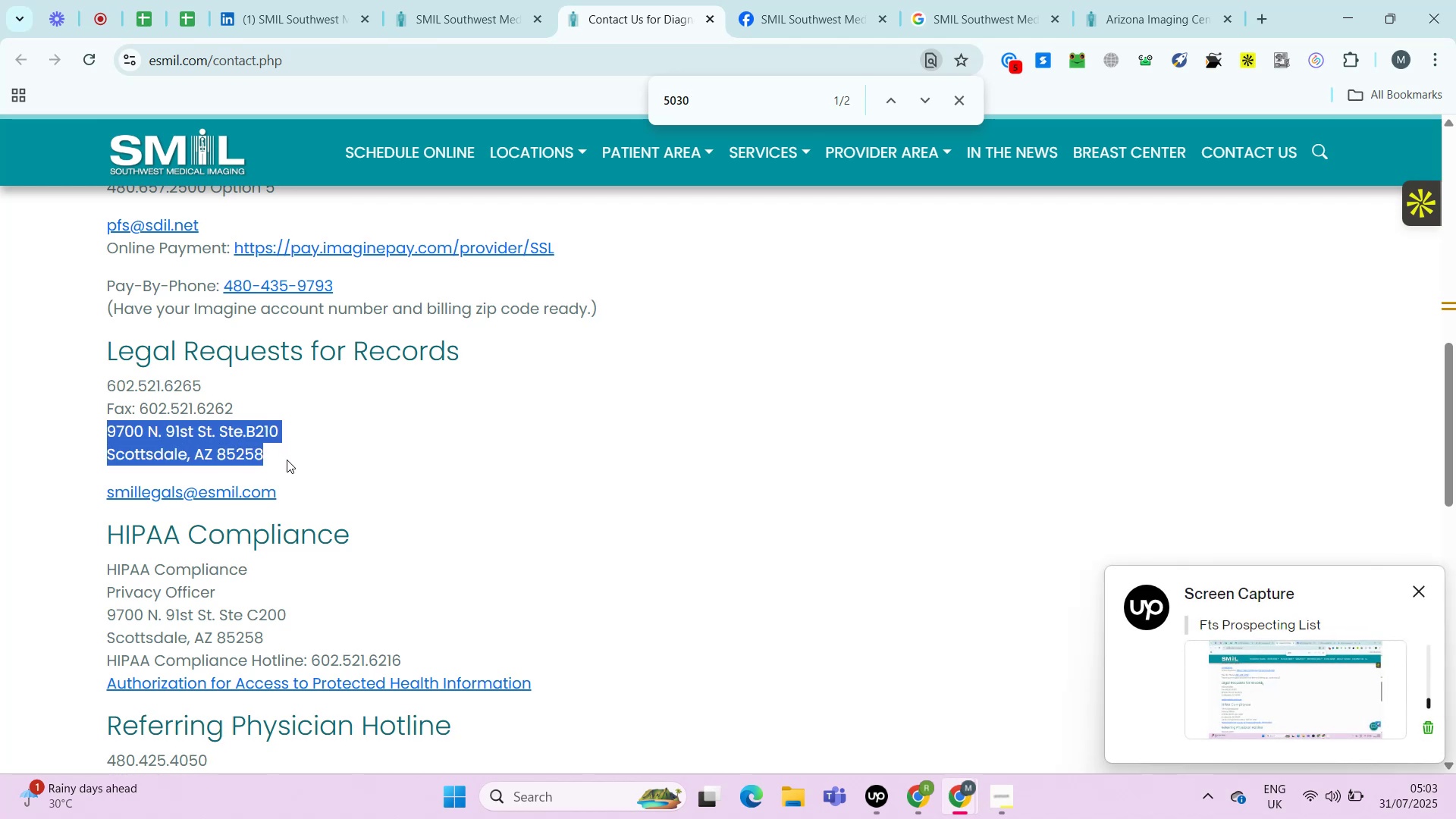 
key(Control+V)
 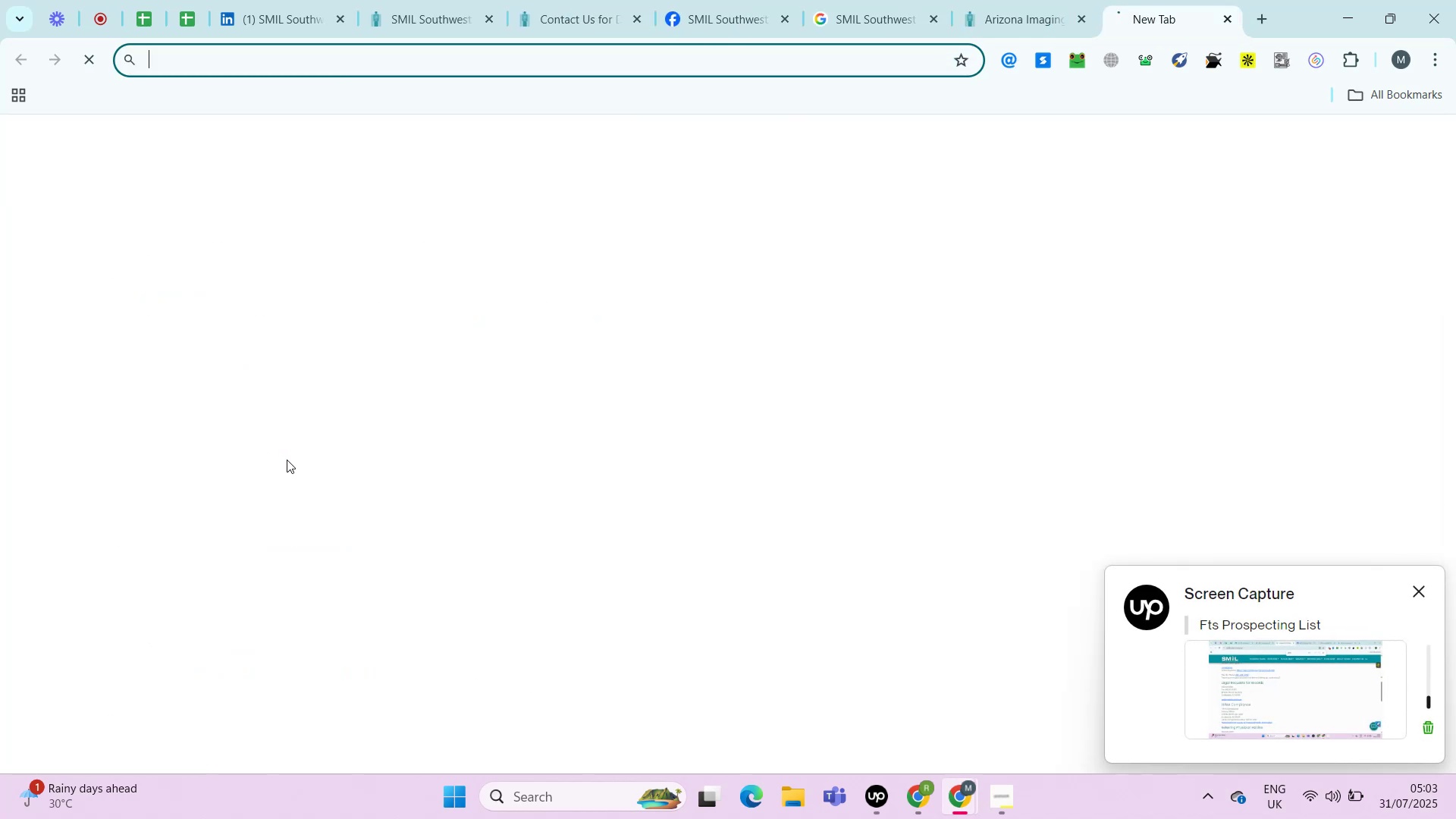 
key(Enter)
 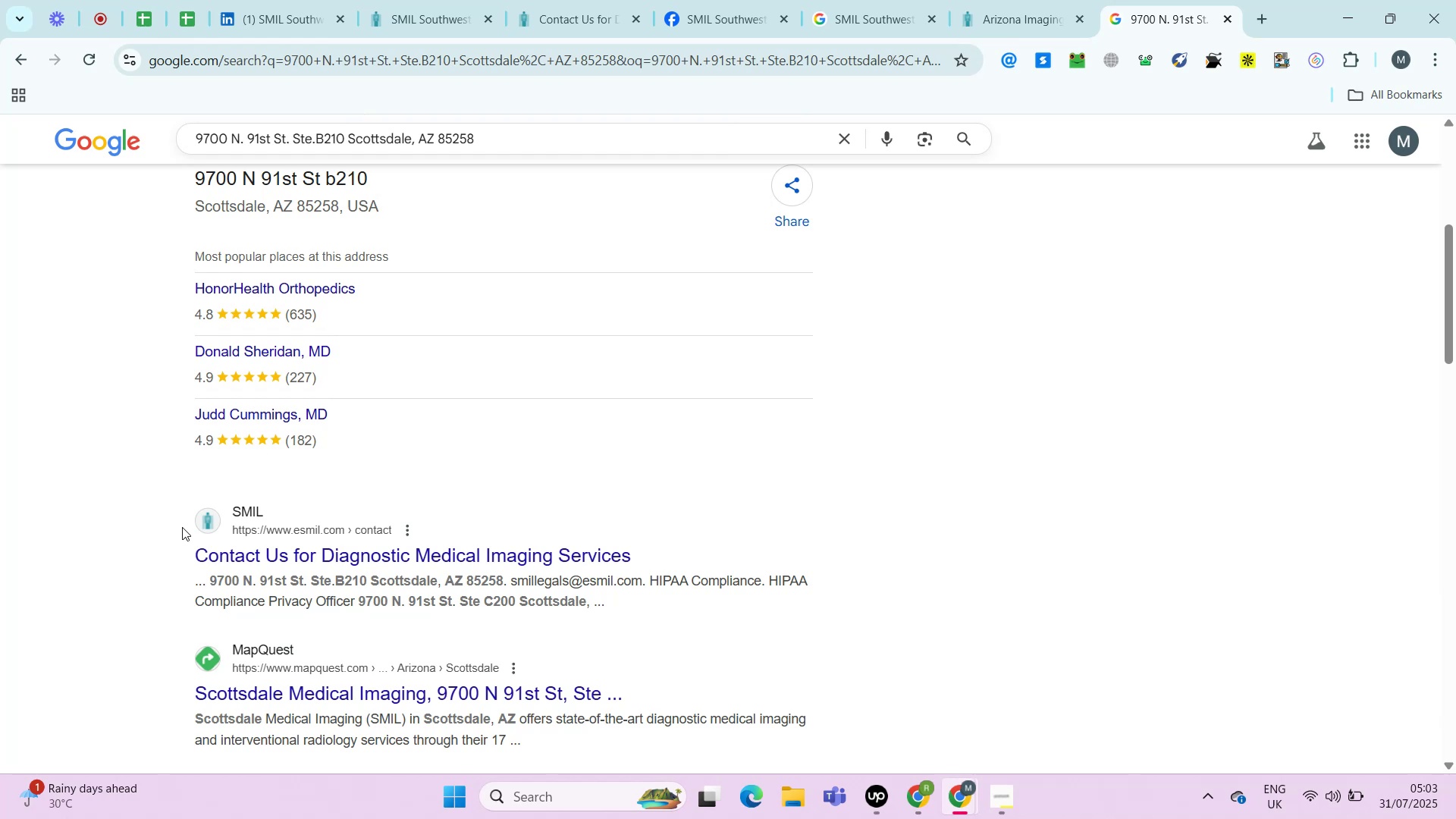 
wait(10.55)
 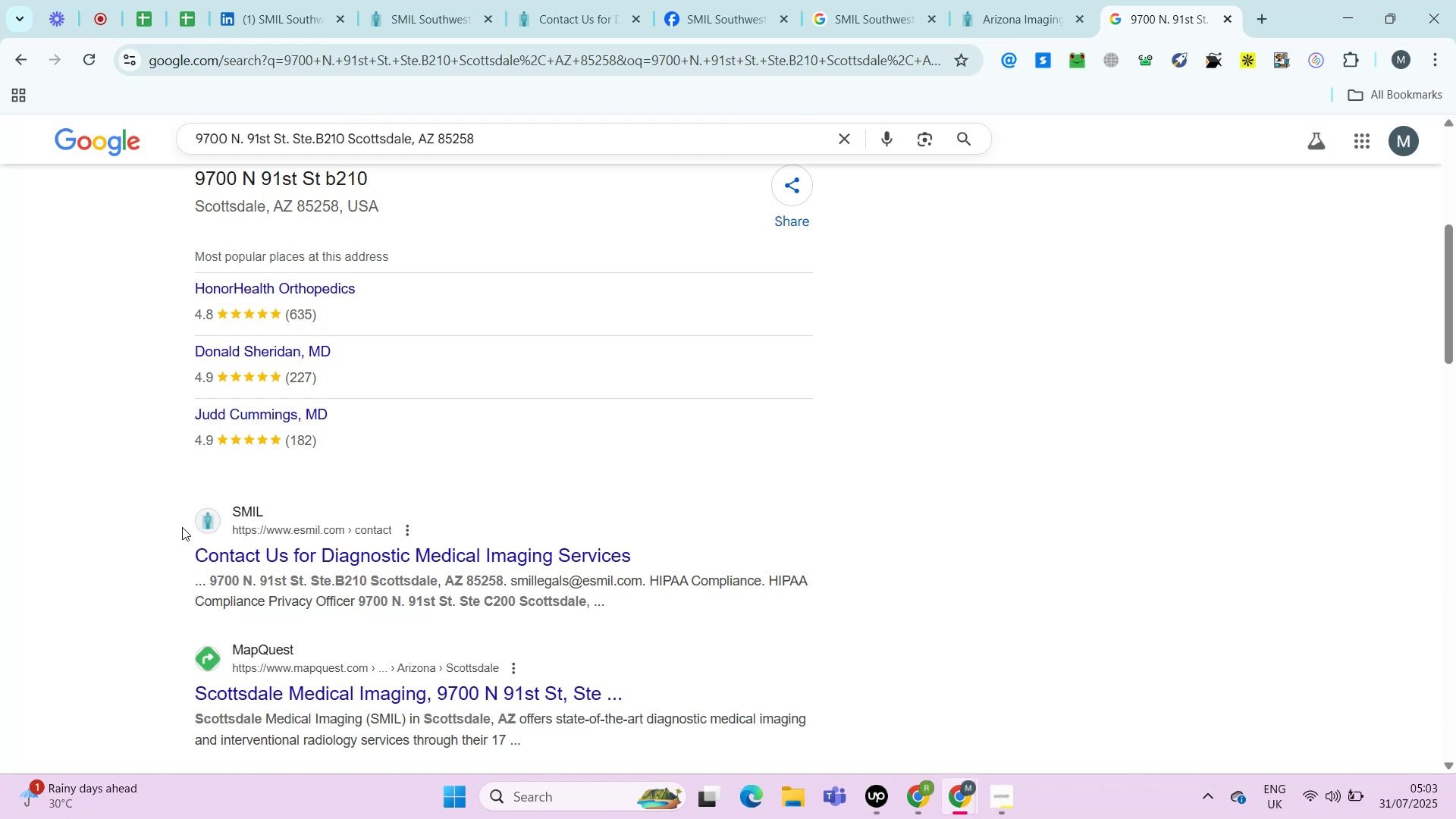 
left_click([177, 11])
 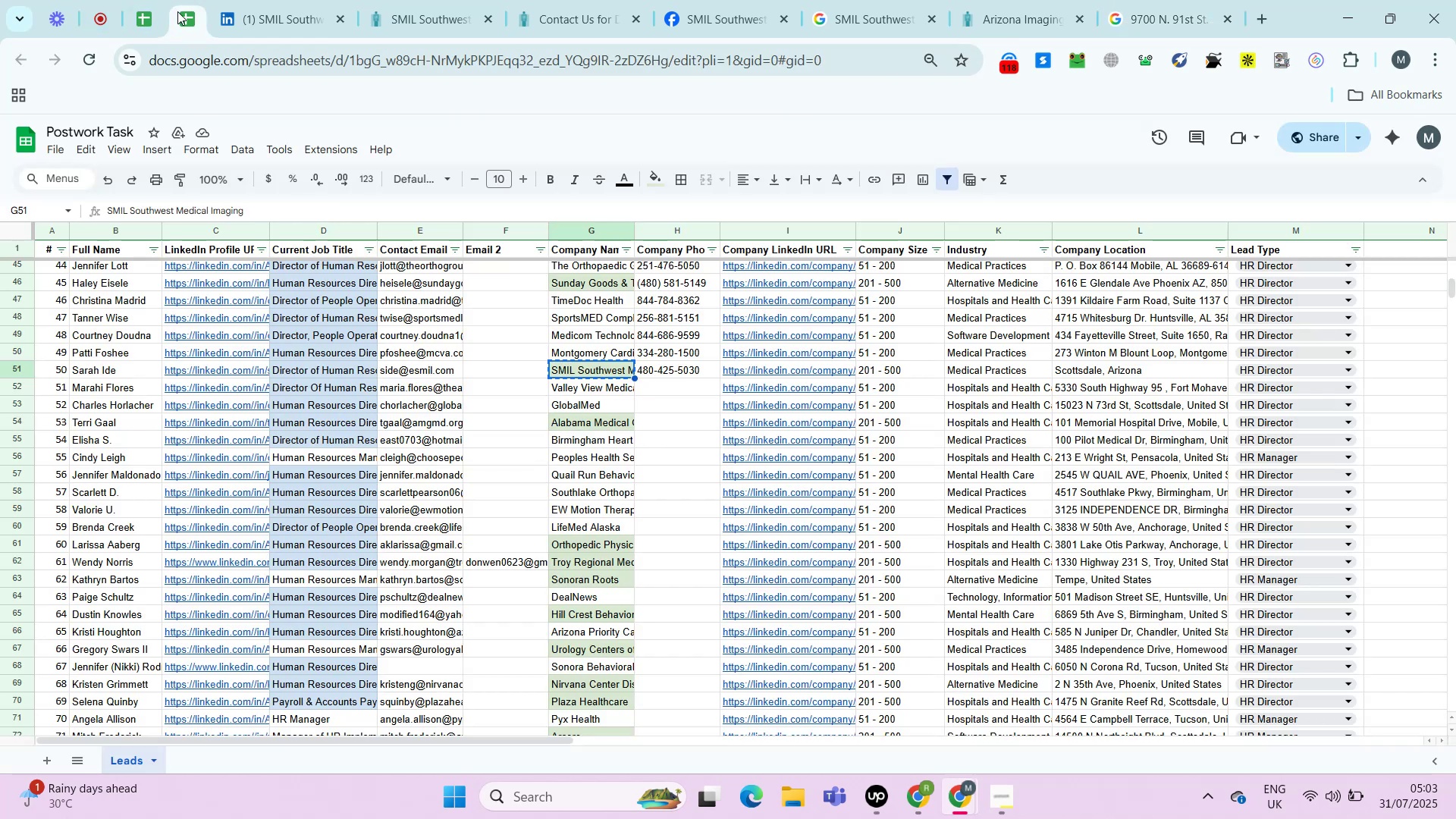 
key(ArrowRight)
 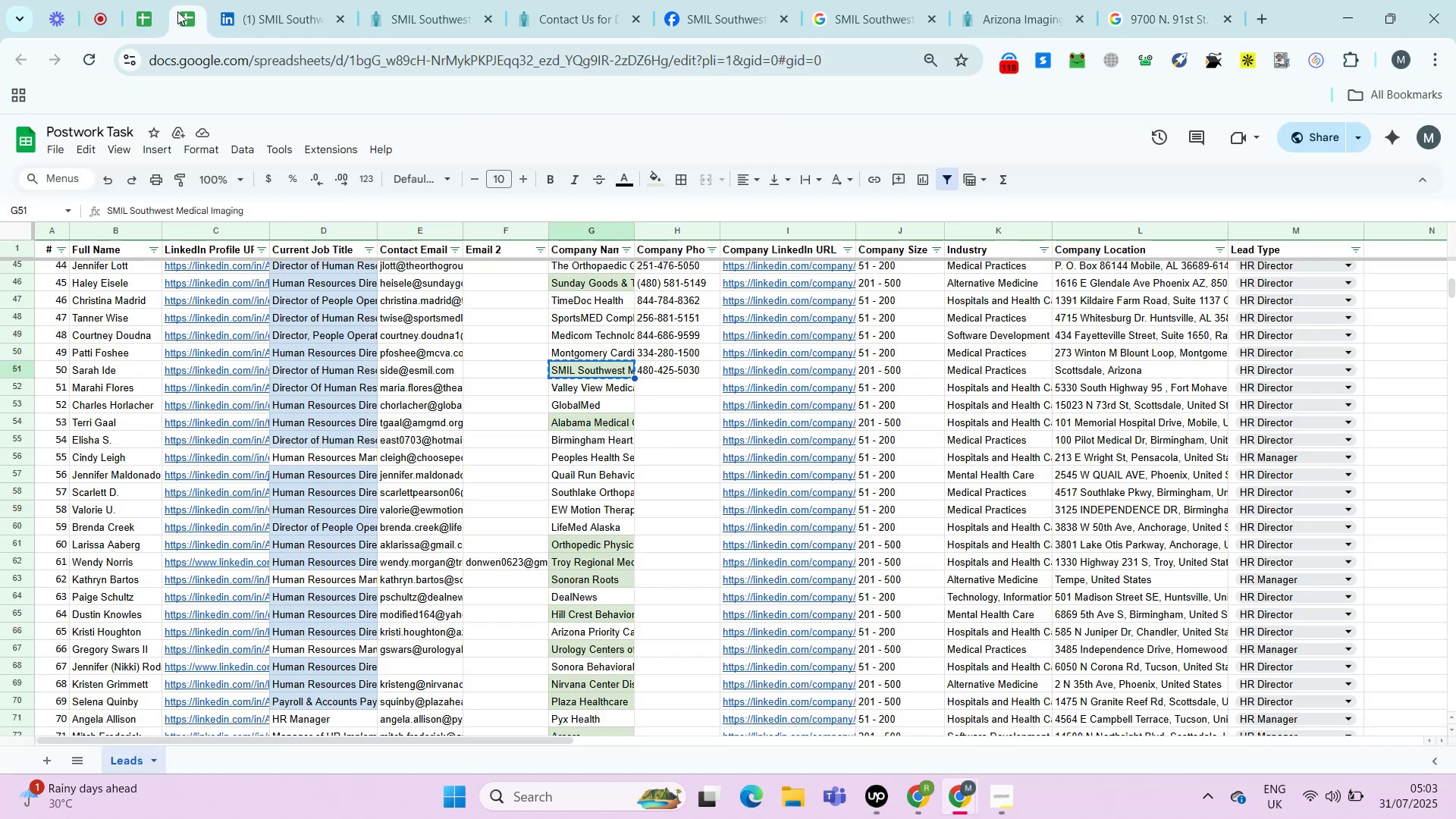 
key(ArrowRight)
 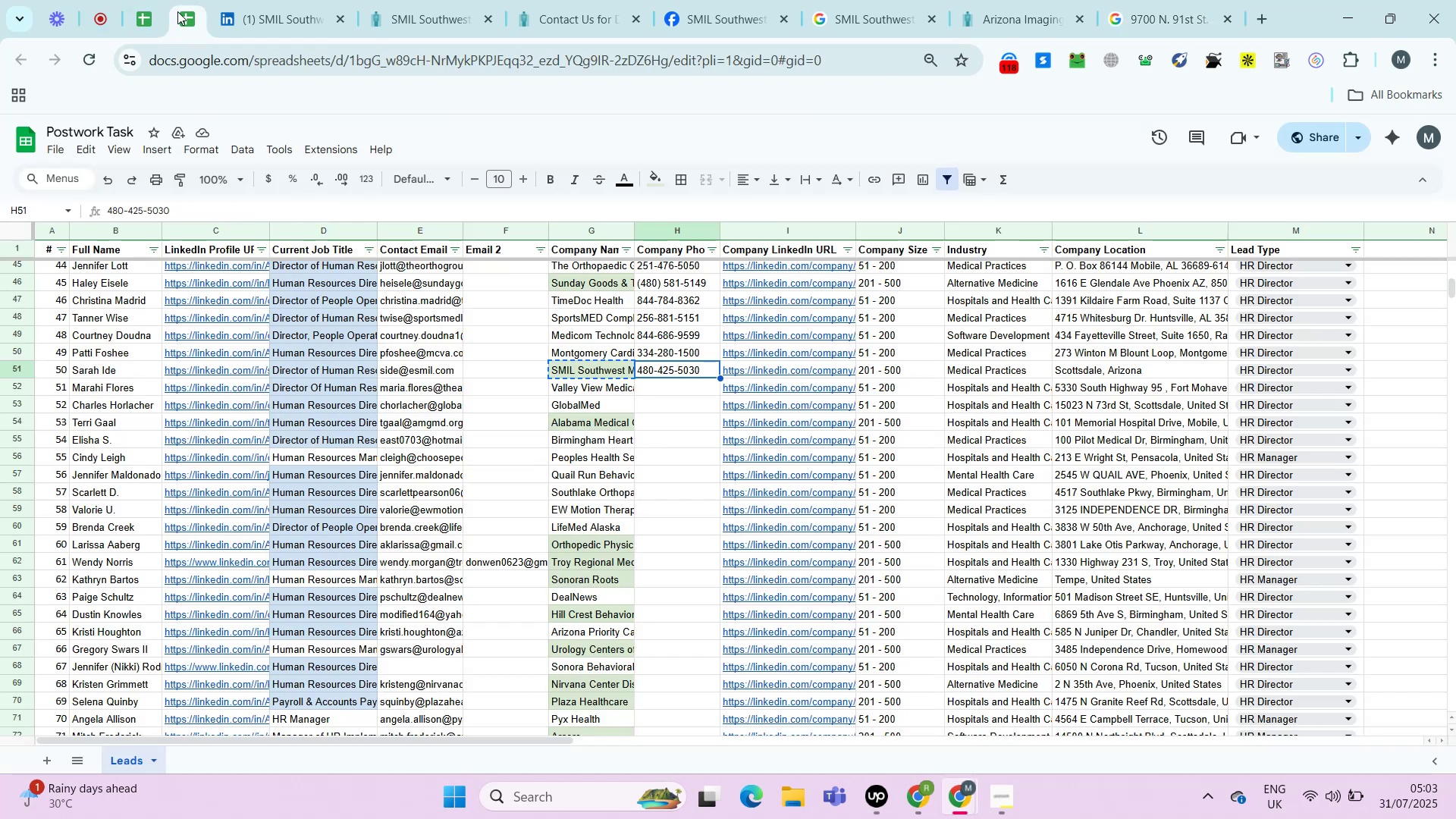 
key(ArrowRight)
 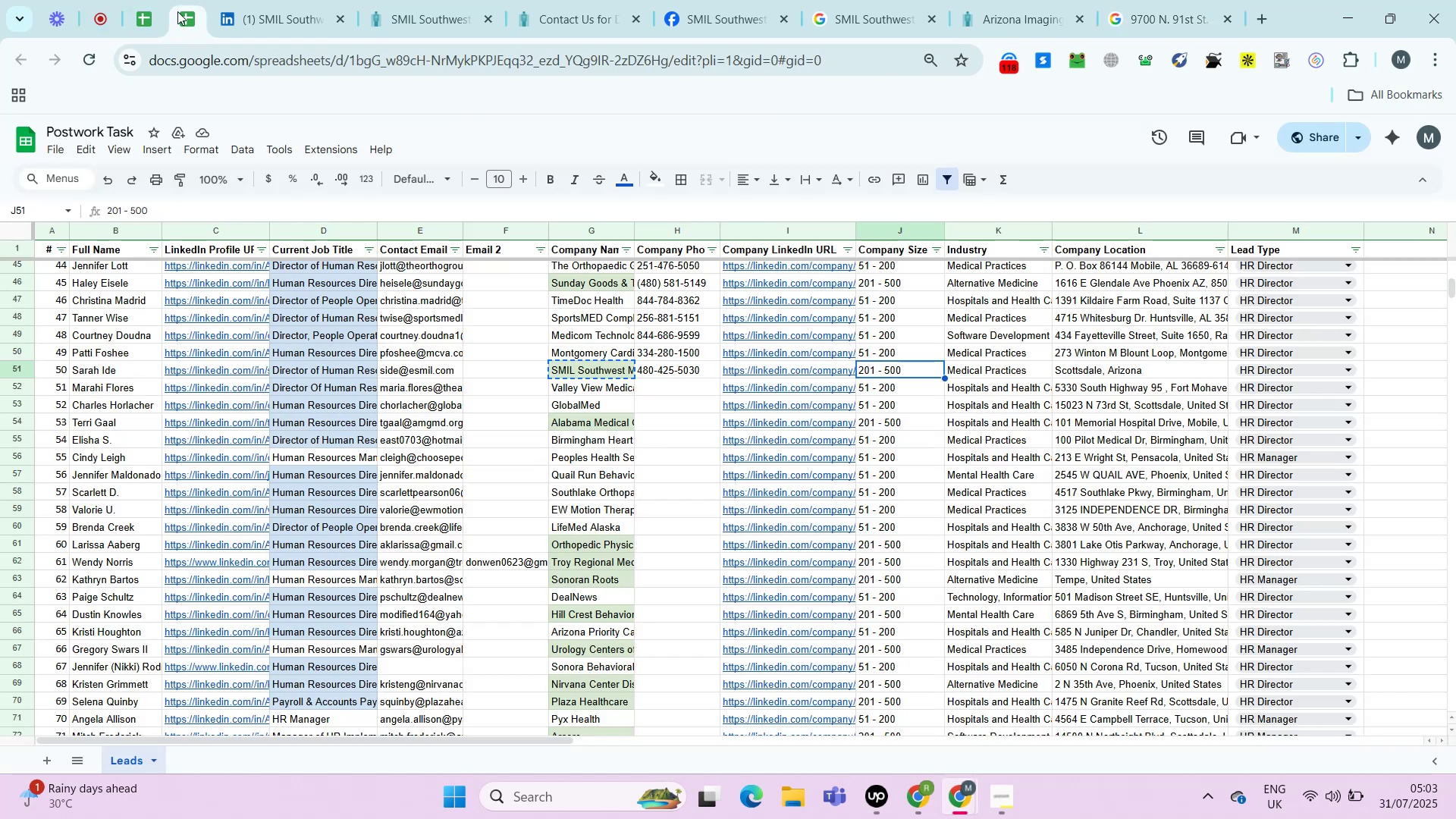 
key(ArrowRight)
 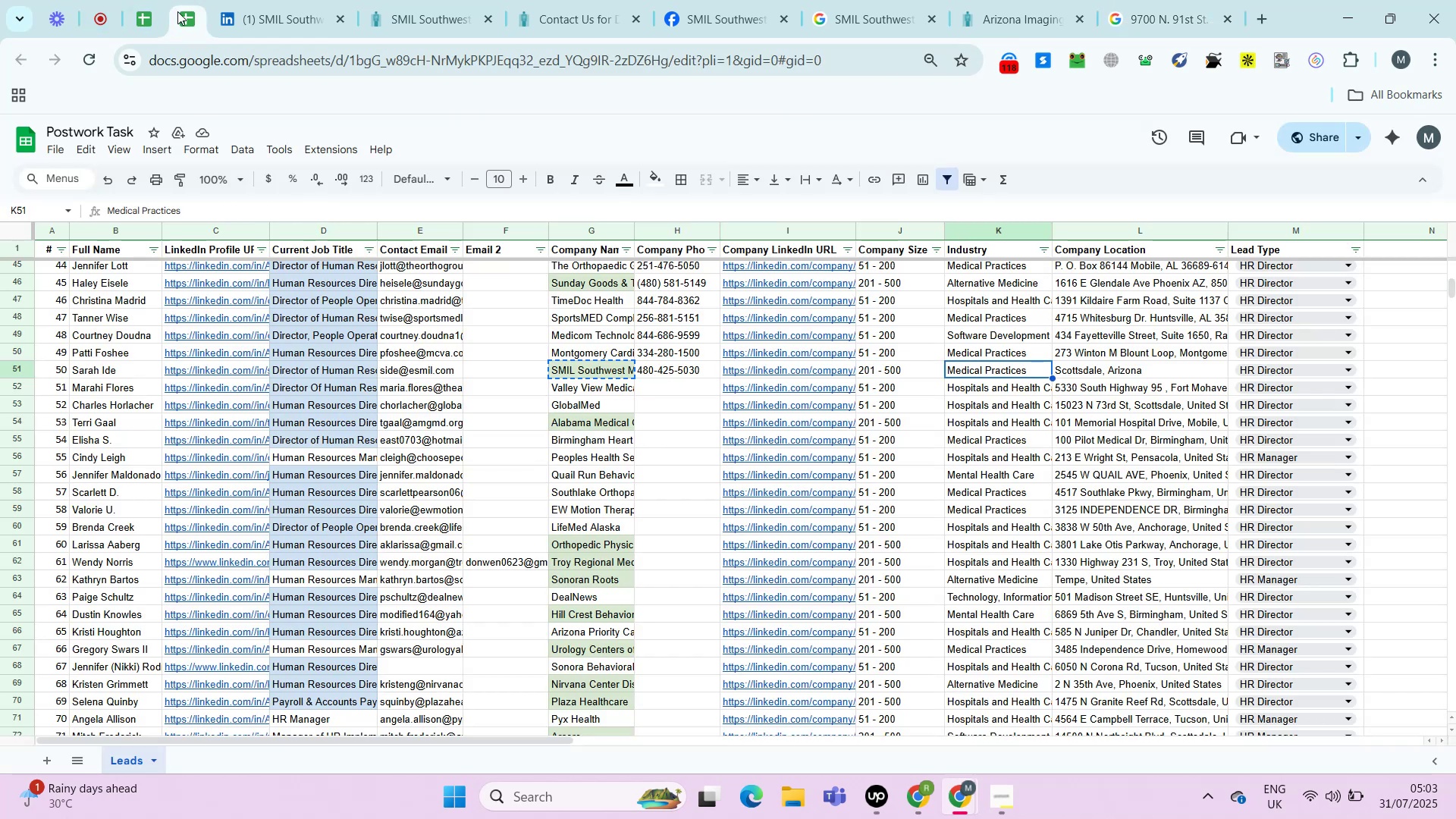 
key(ArrowRight)
 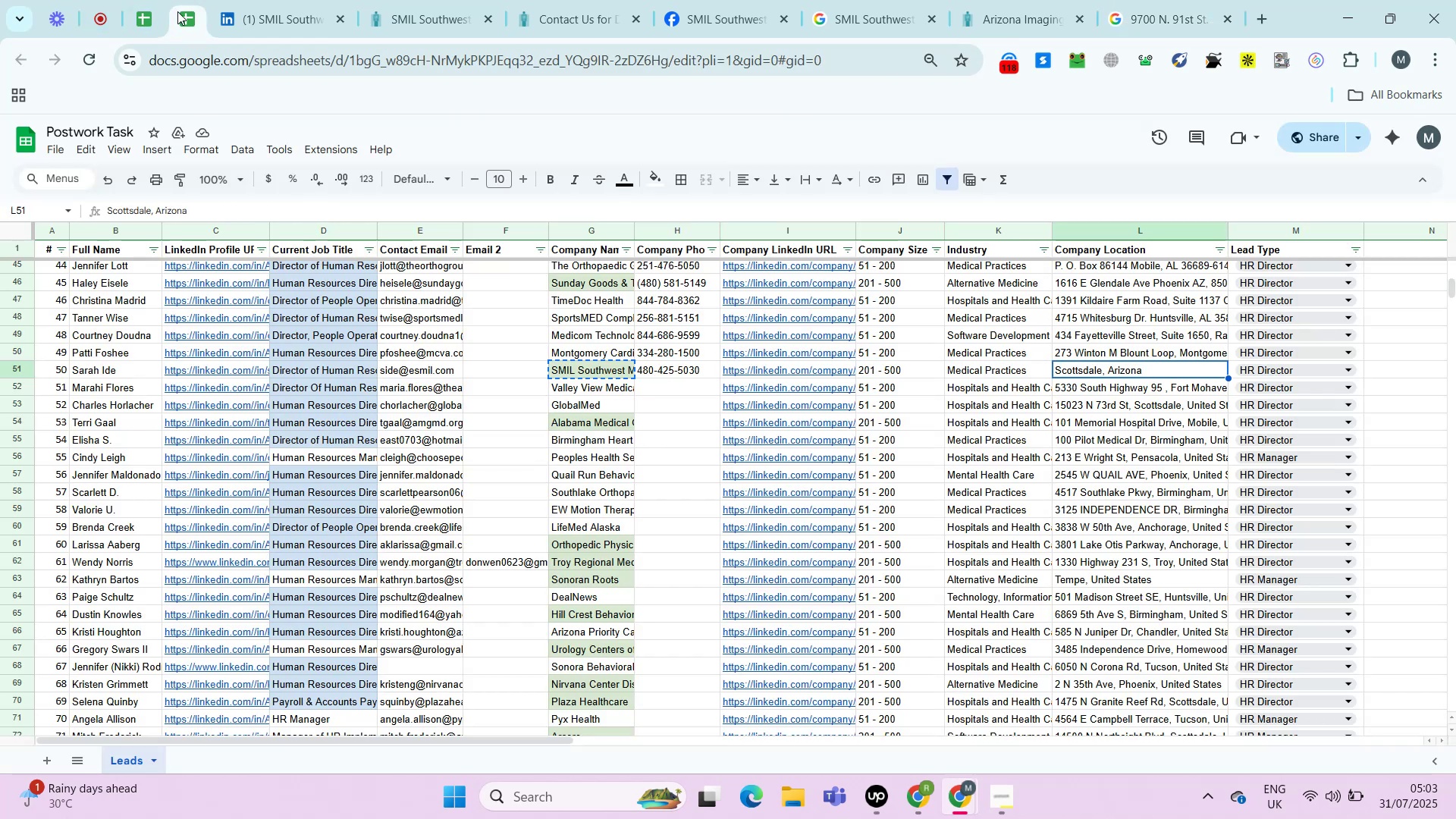 
key(Control+Shift+ShiftLeft)
 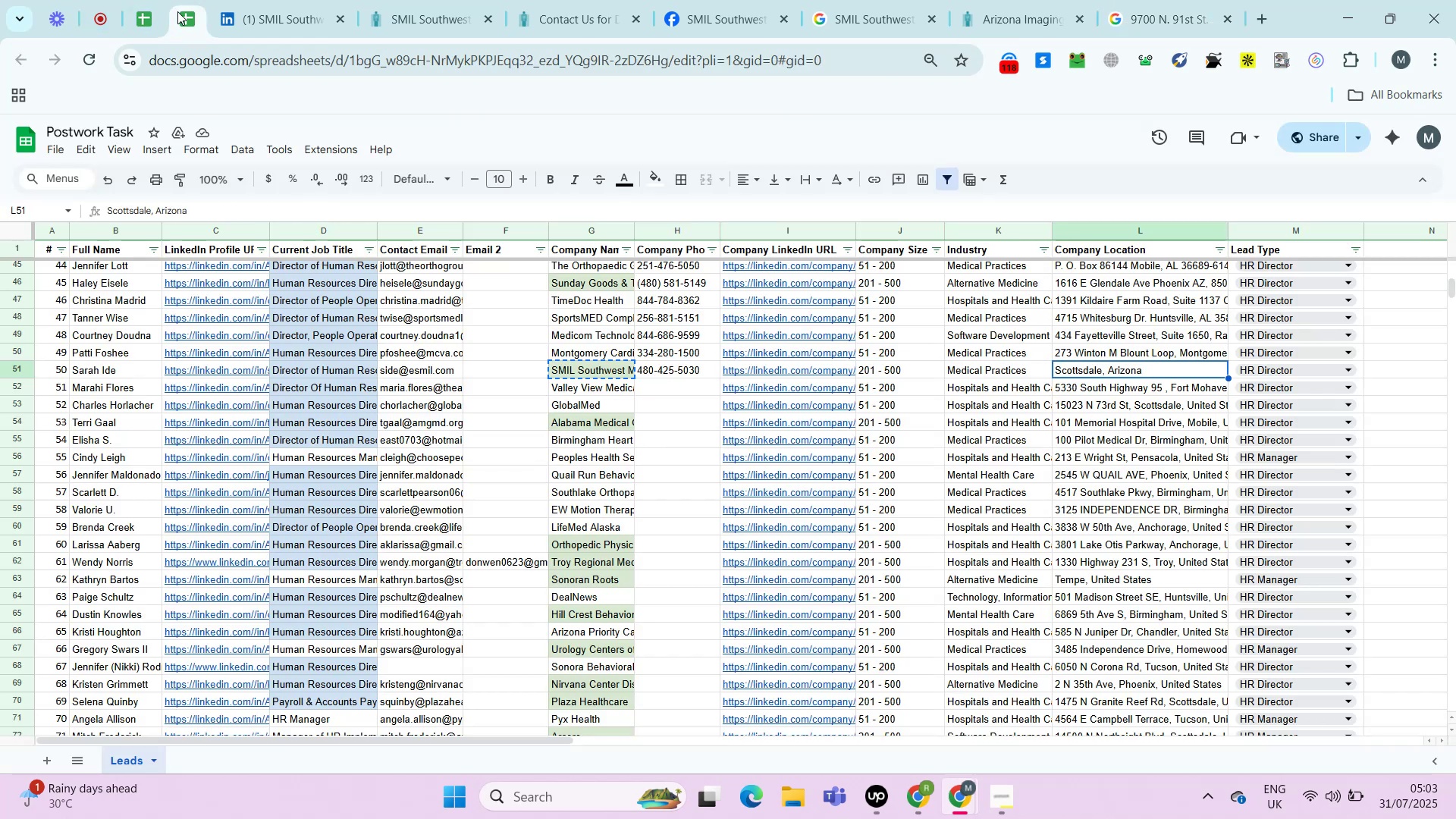 
key(Control+Shift+V)
 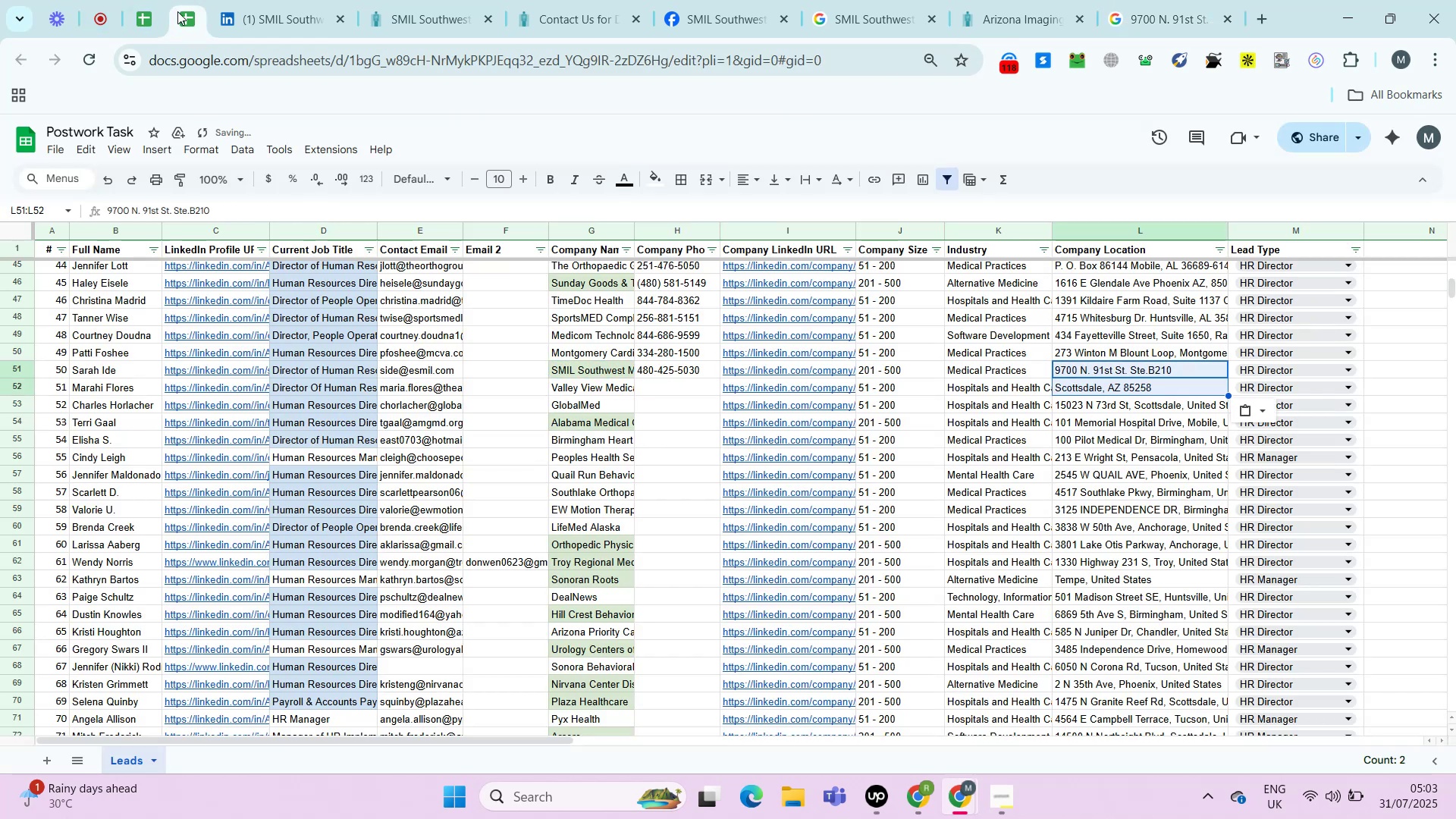 
key(Control+Z)
 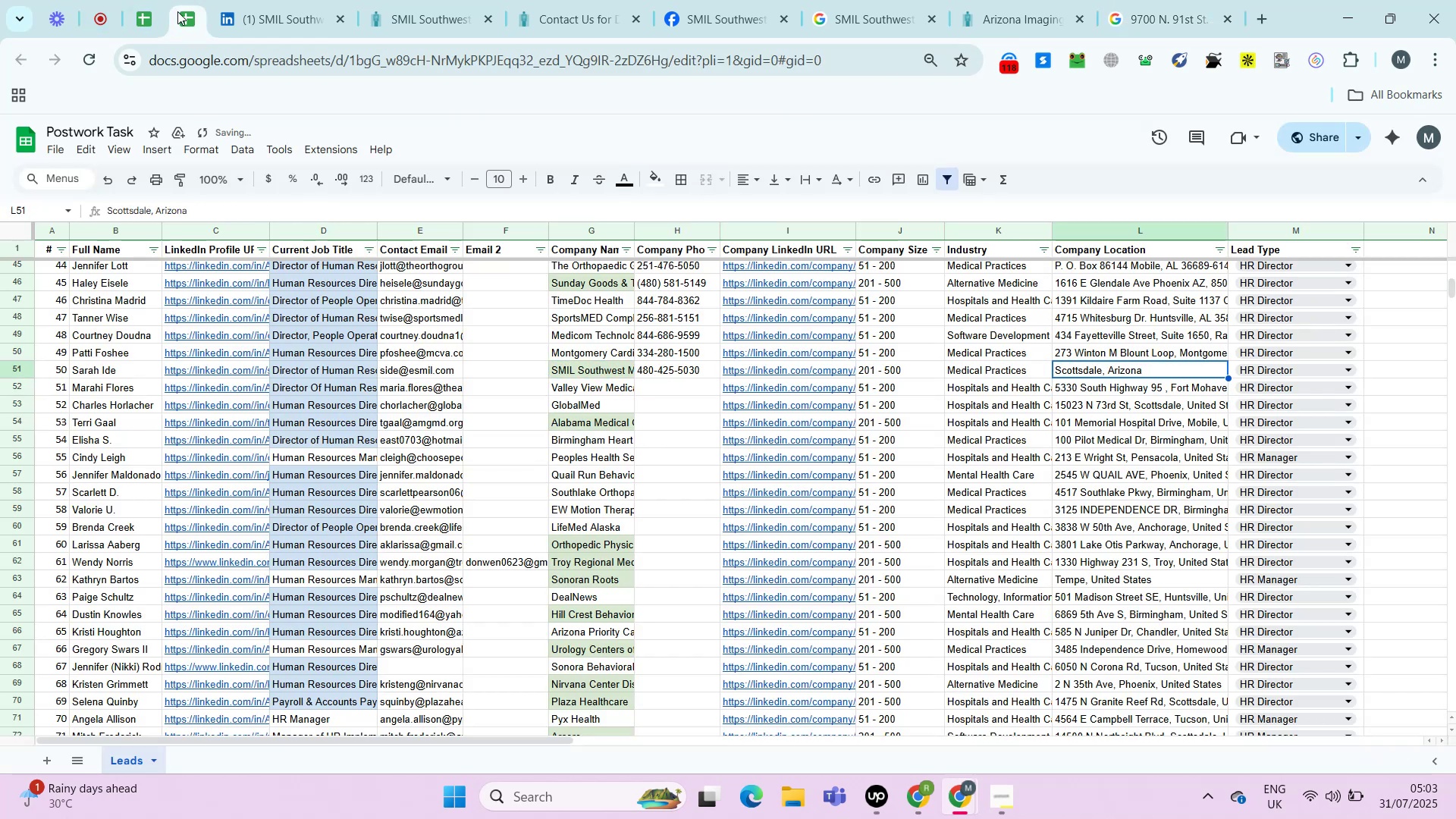 
key(Control+T)
 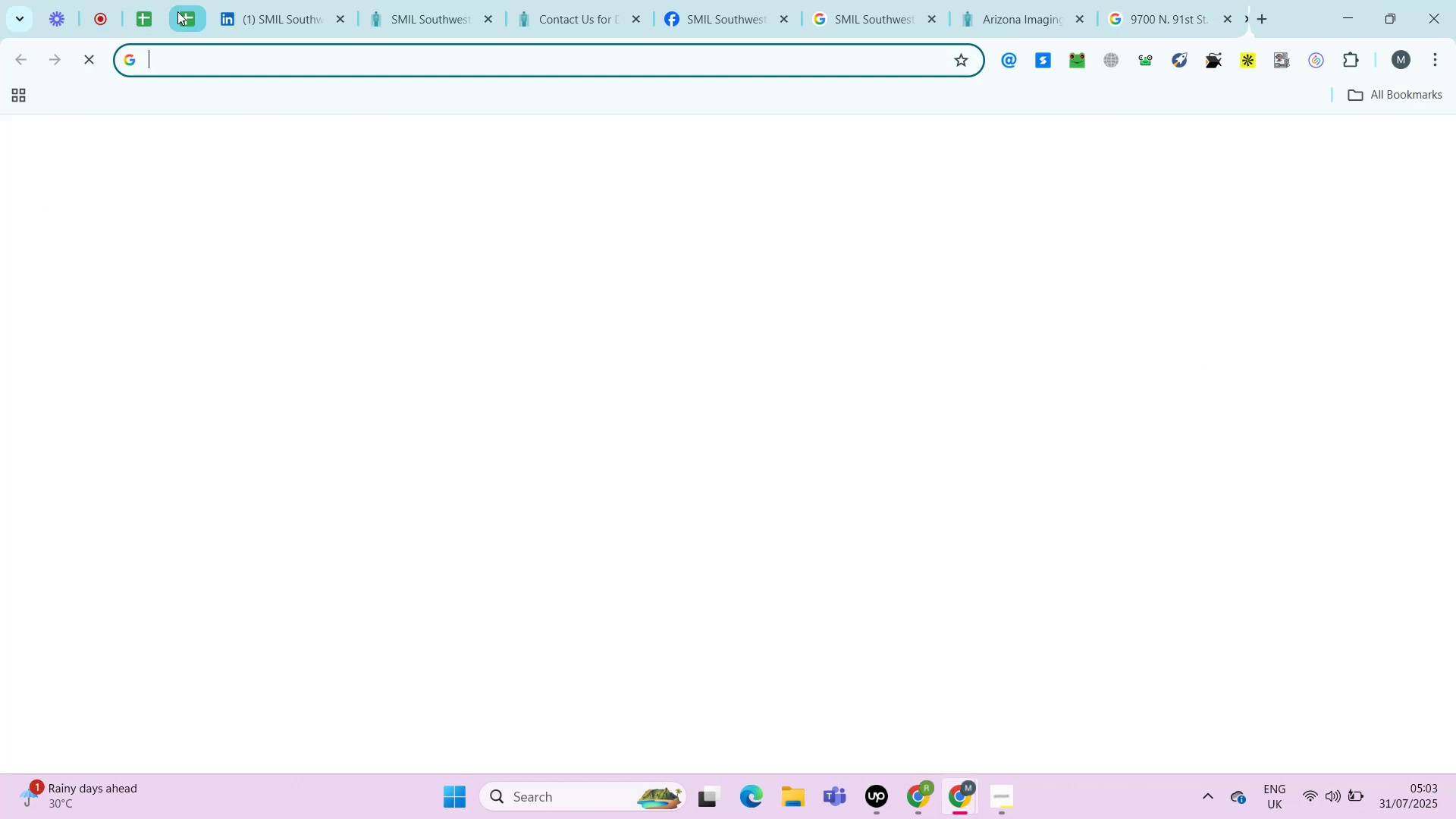 
key(Control+V)
 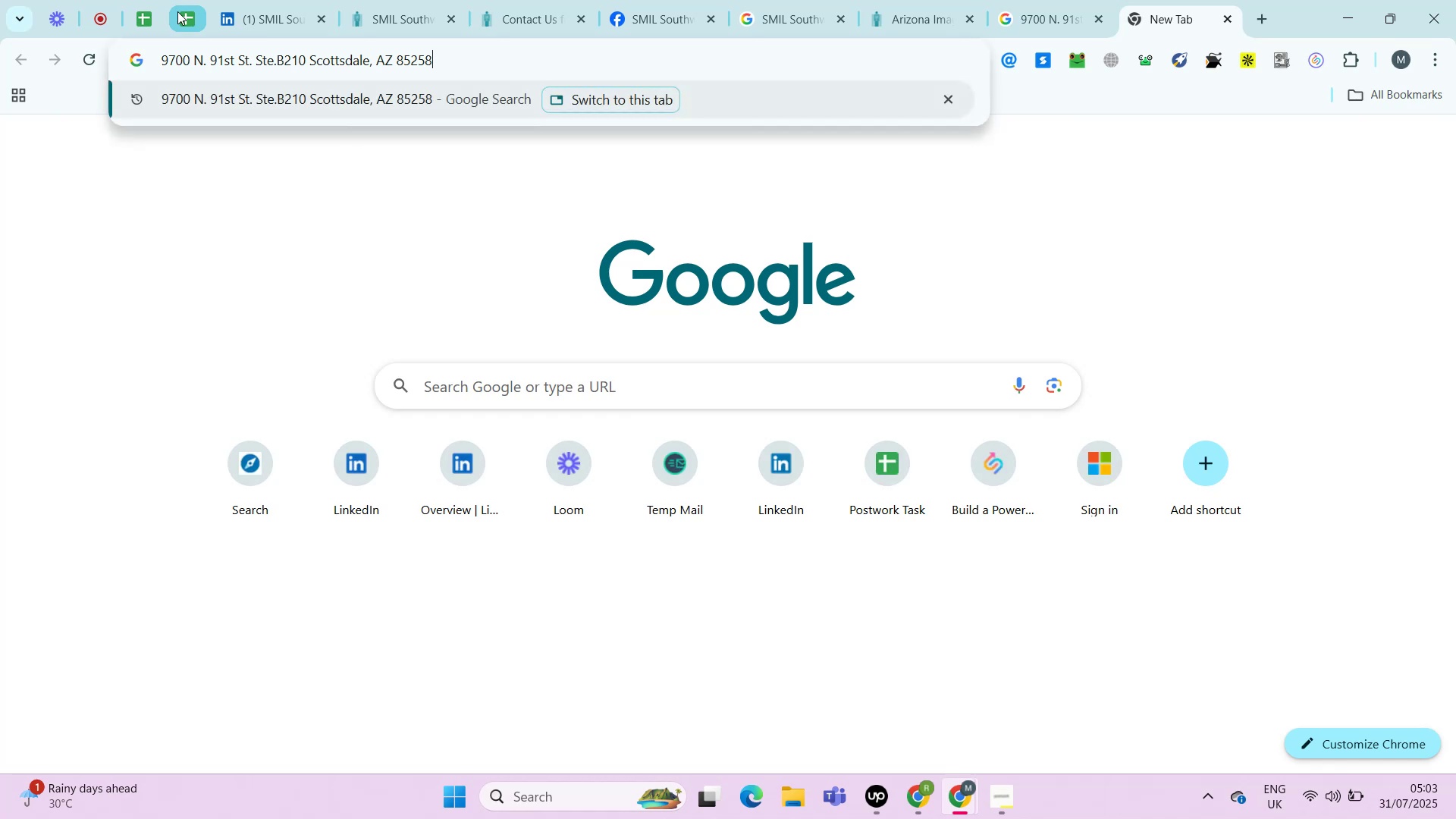 
key(Control+A)
 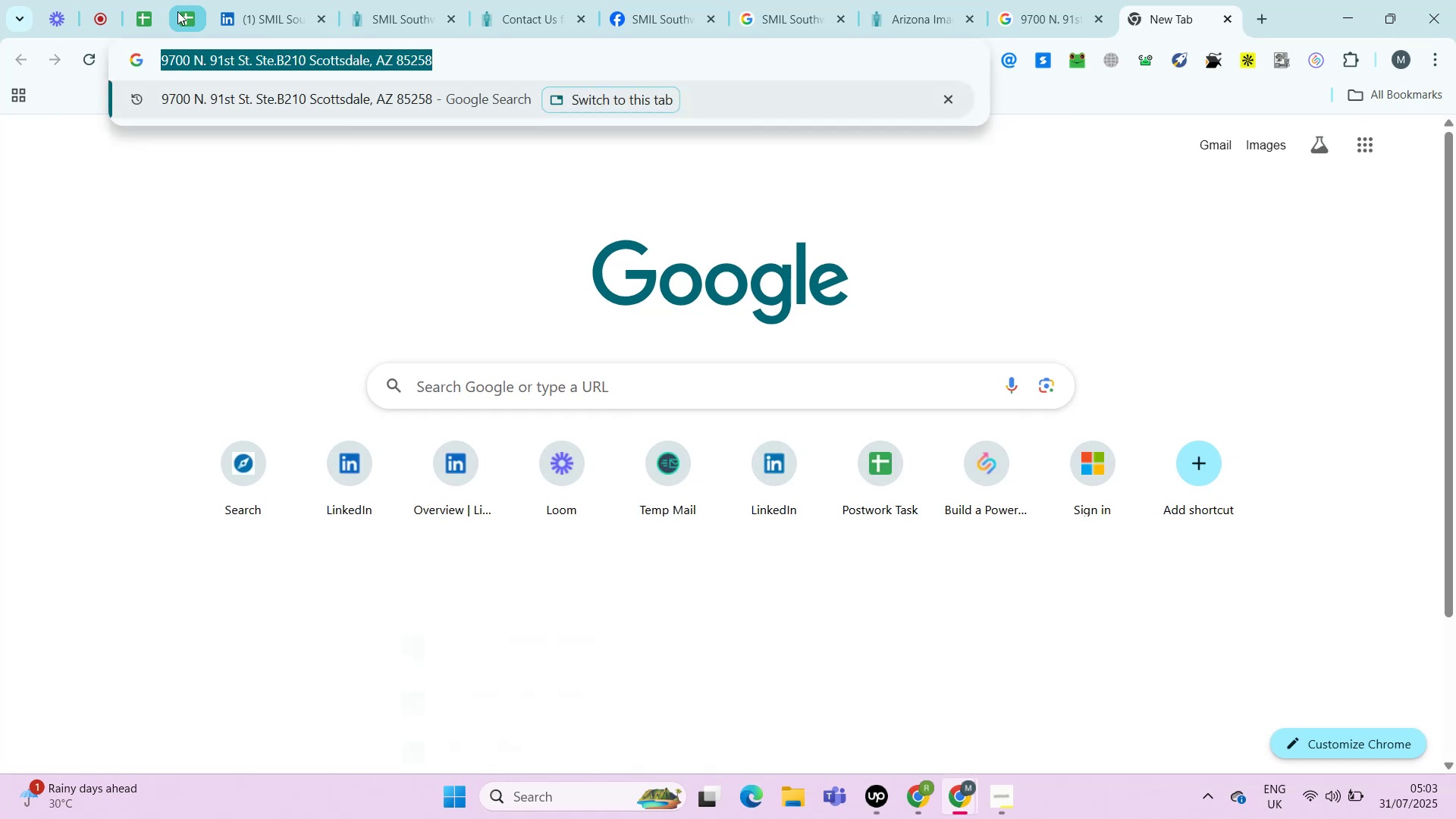 
key(Control+C)
 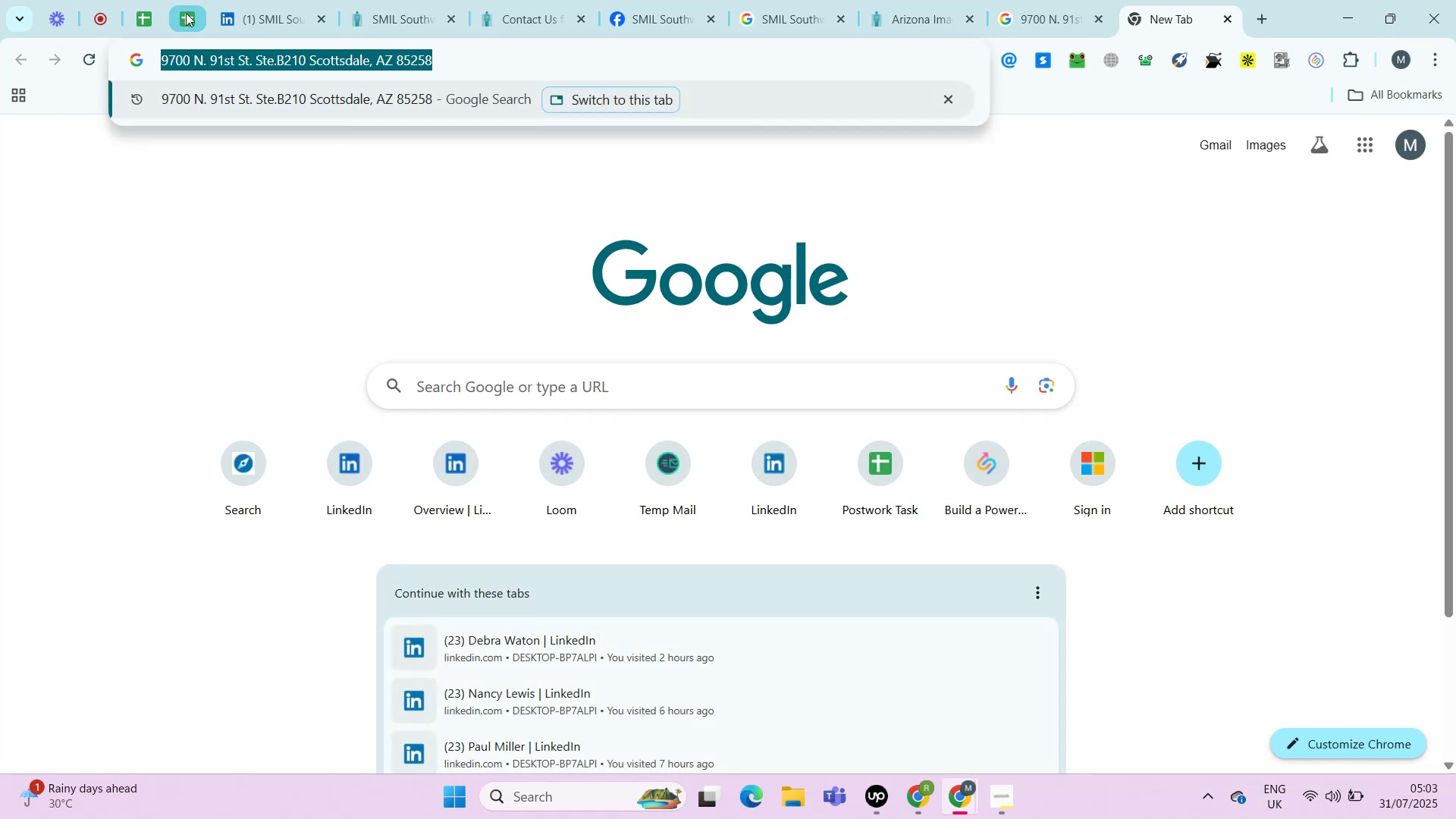 
left_click([186, 13])
 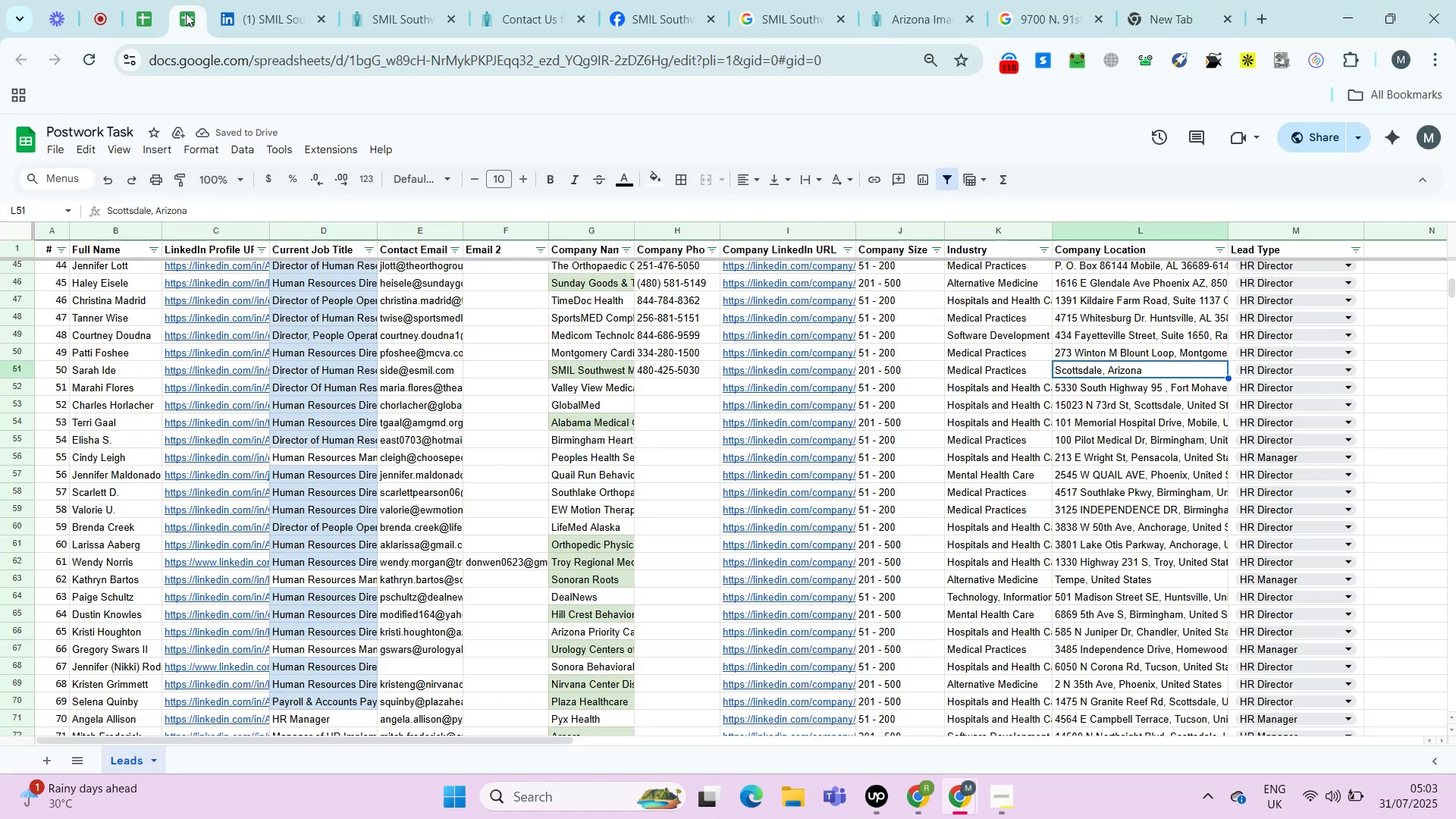 
key(Control+Shift+ShiftLeft)
 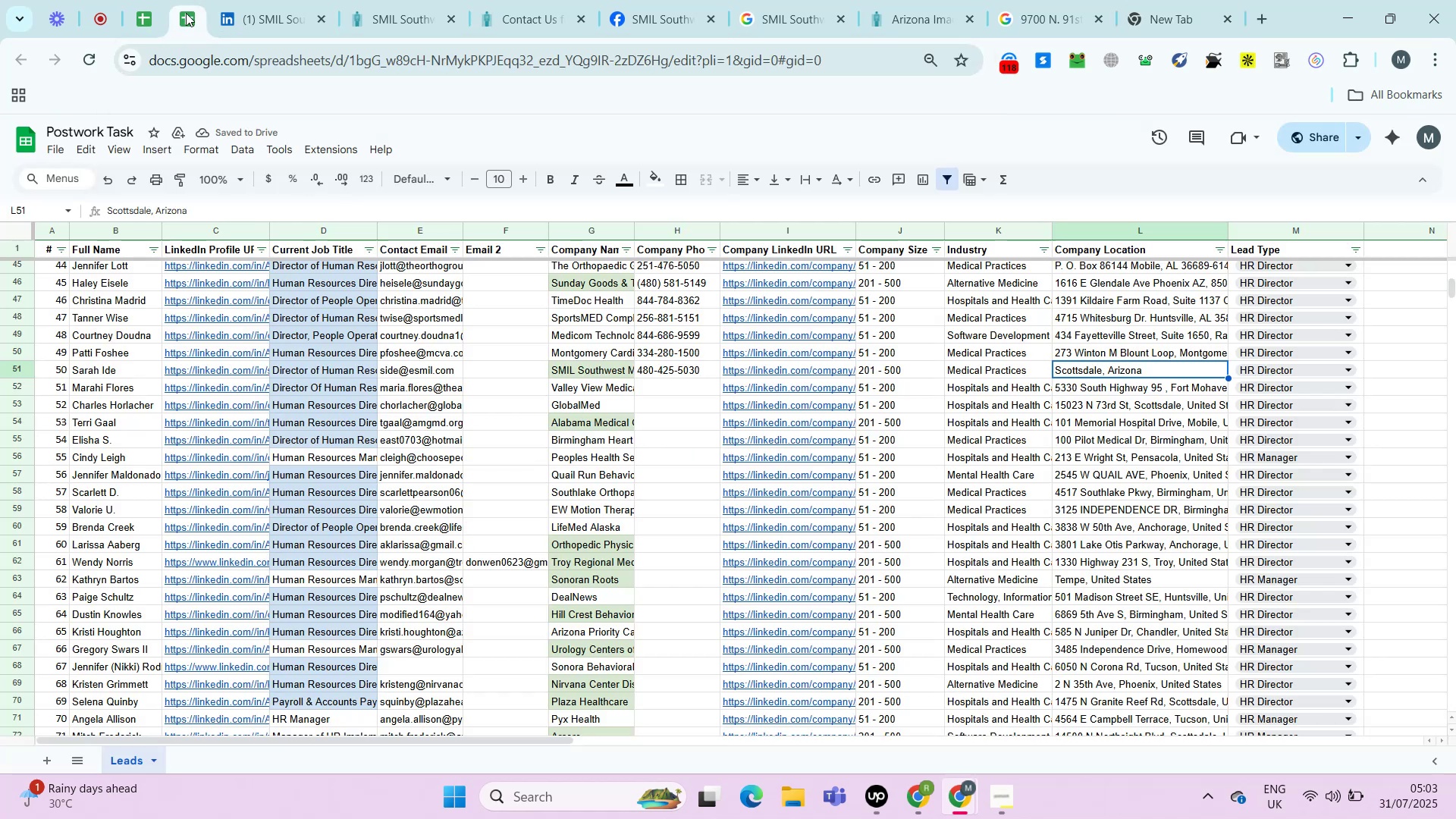 
key(Control+Shift+V)
 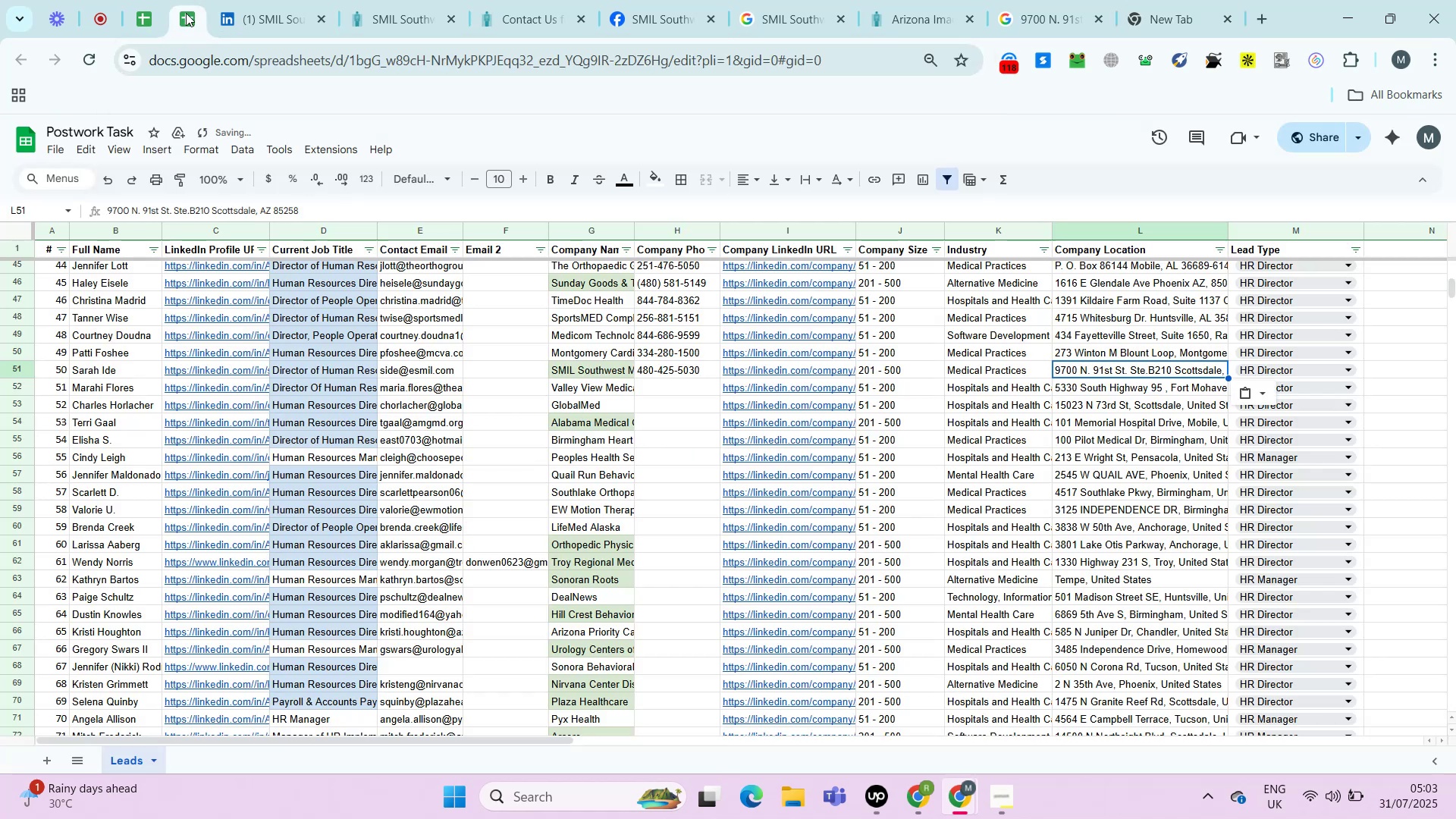 
key(ArrowDown)
 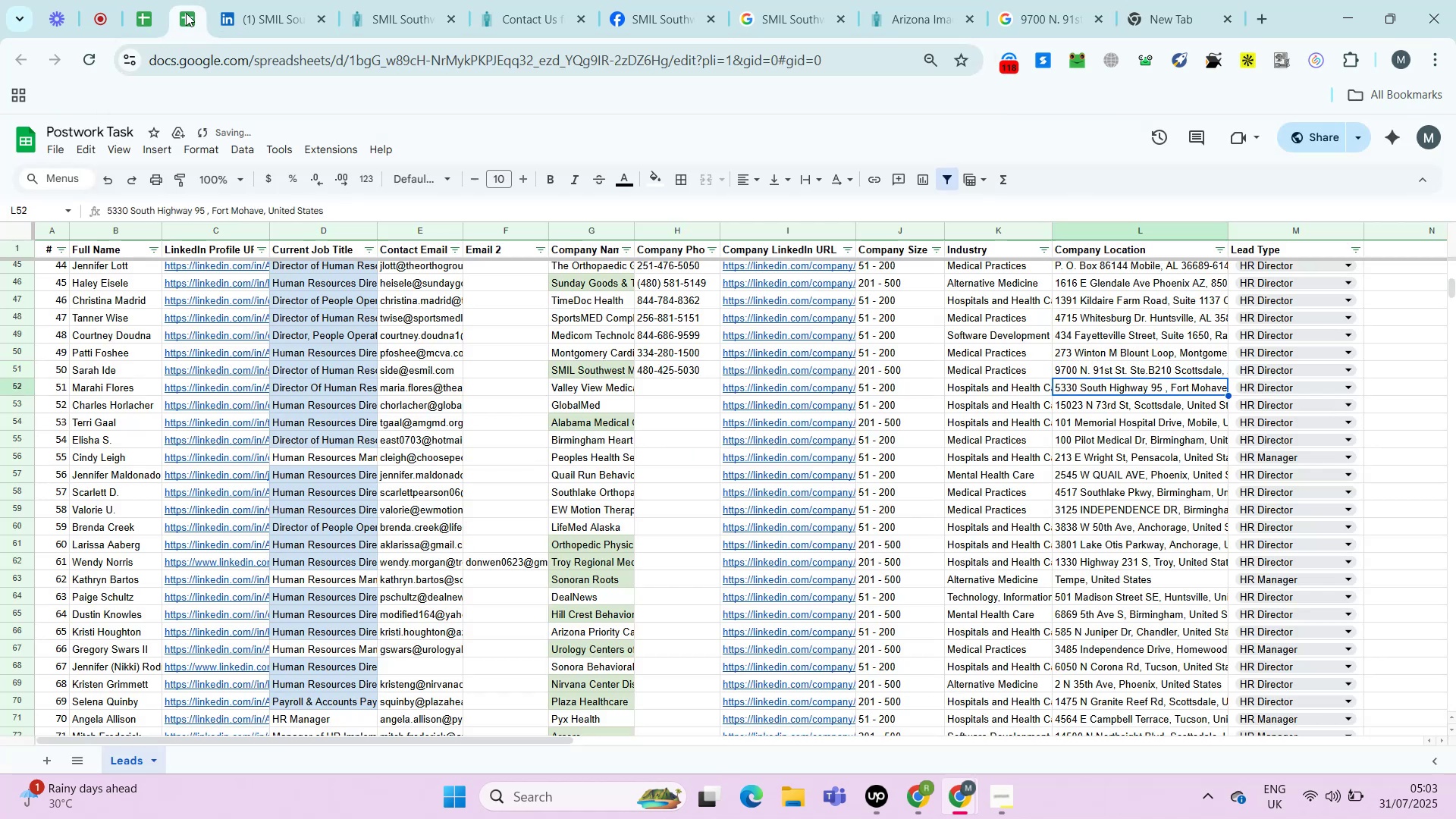 
key(ArrowLeft)
 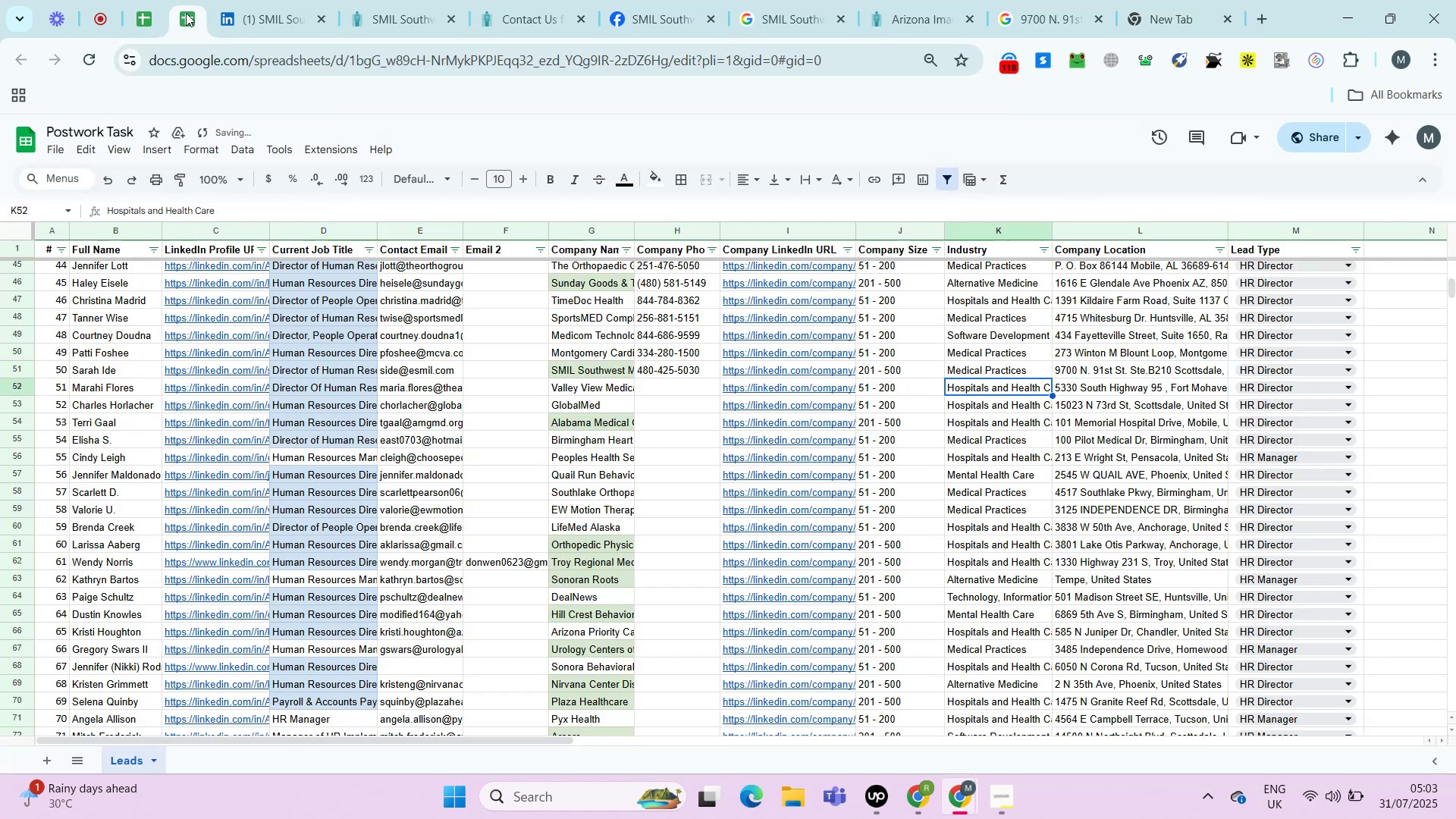 
key(ArrowLeft)
 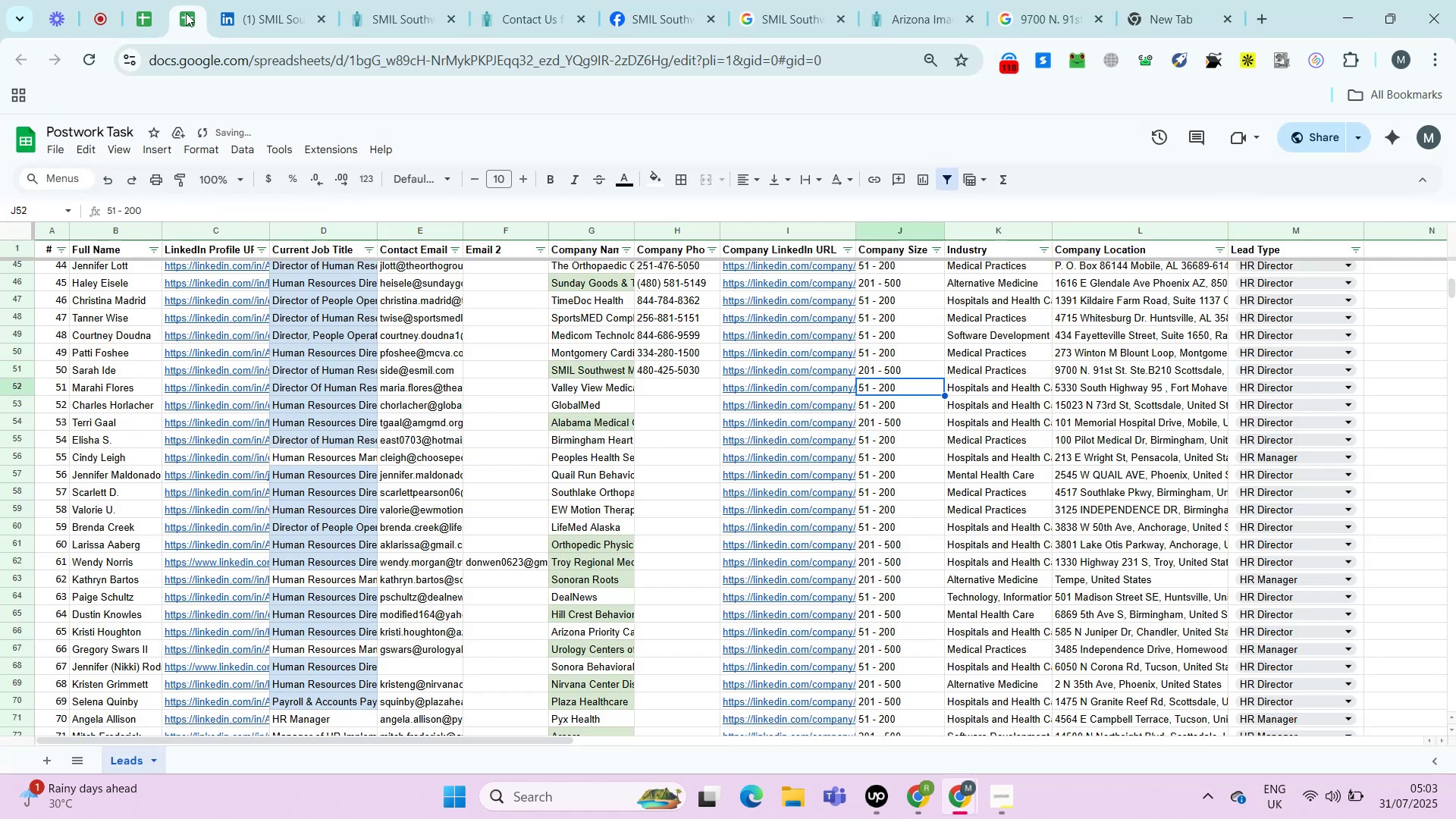 
key(ArrowUp)
 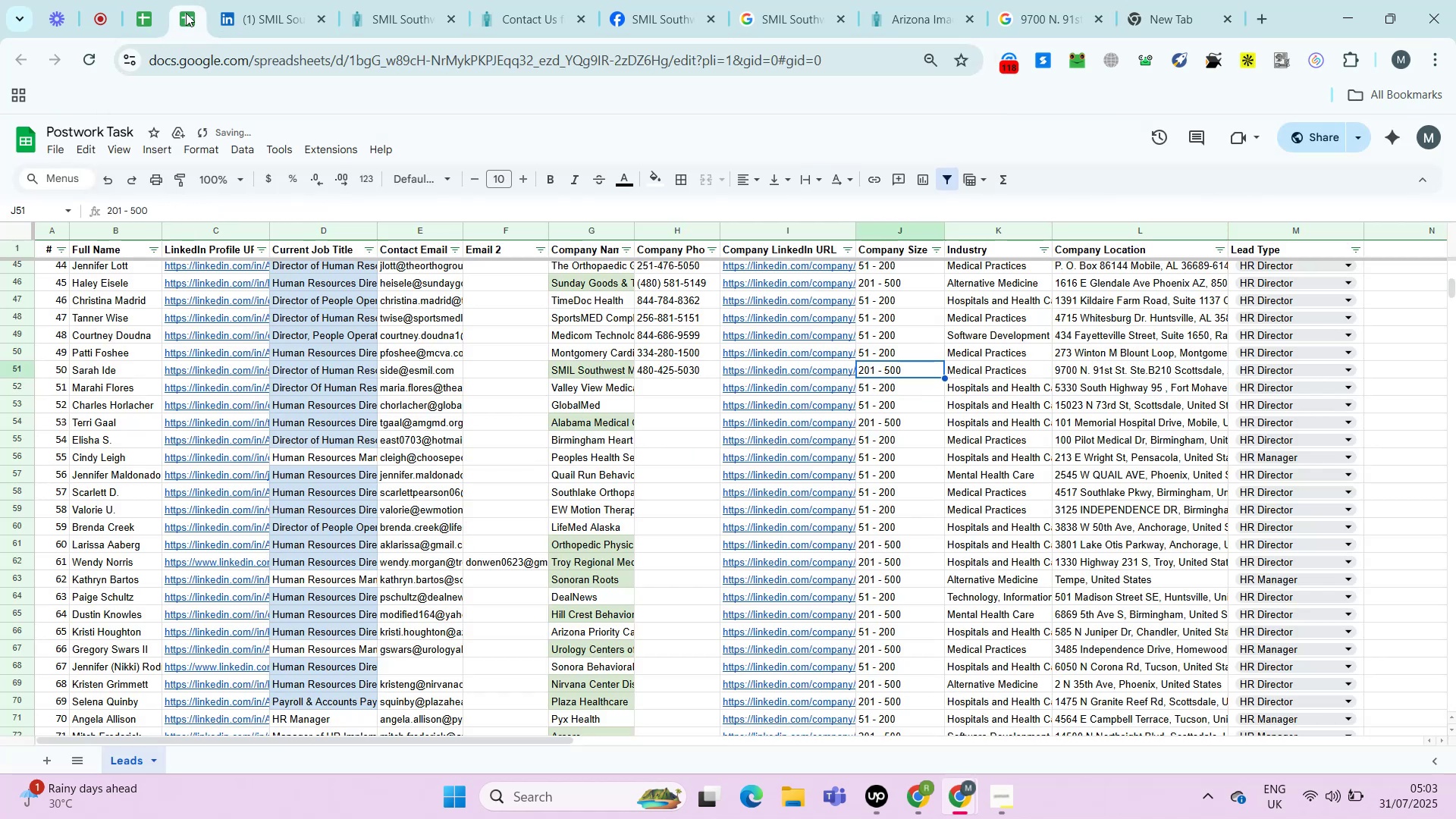 
key(ArrowRight)
 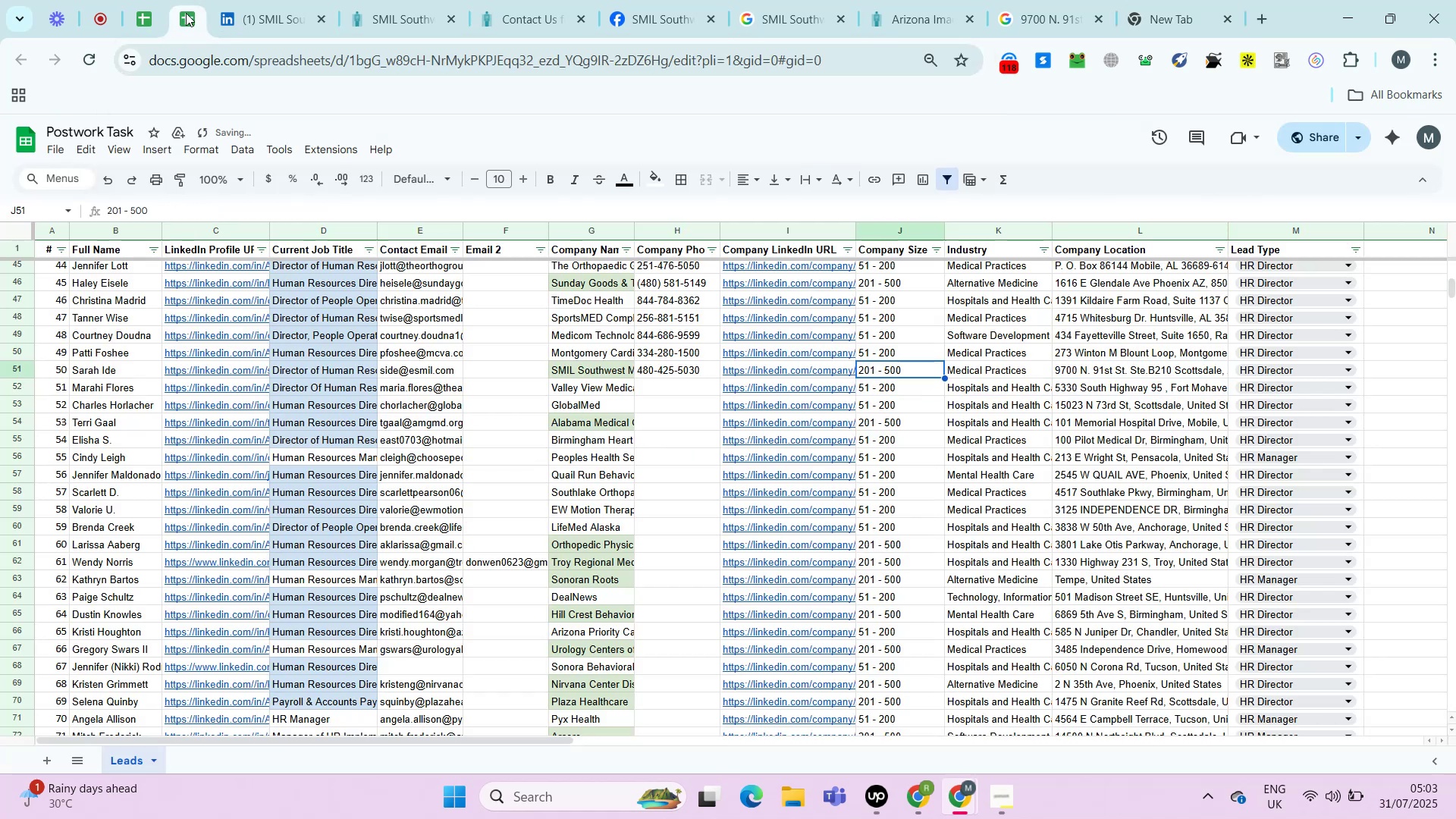 
key(ArrowRight)
 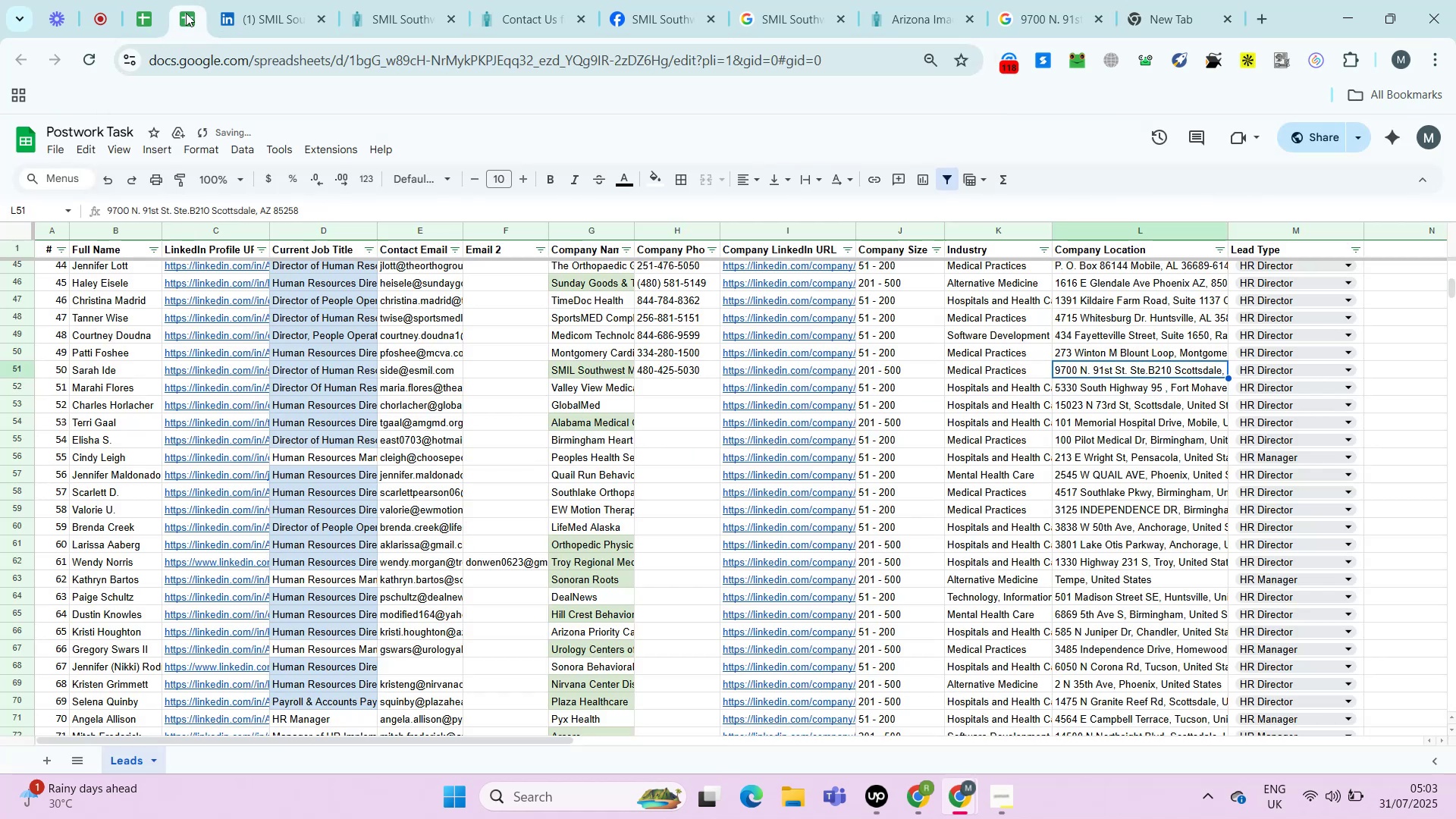 
key(Enter)
 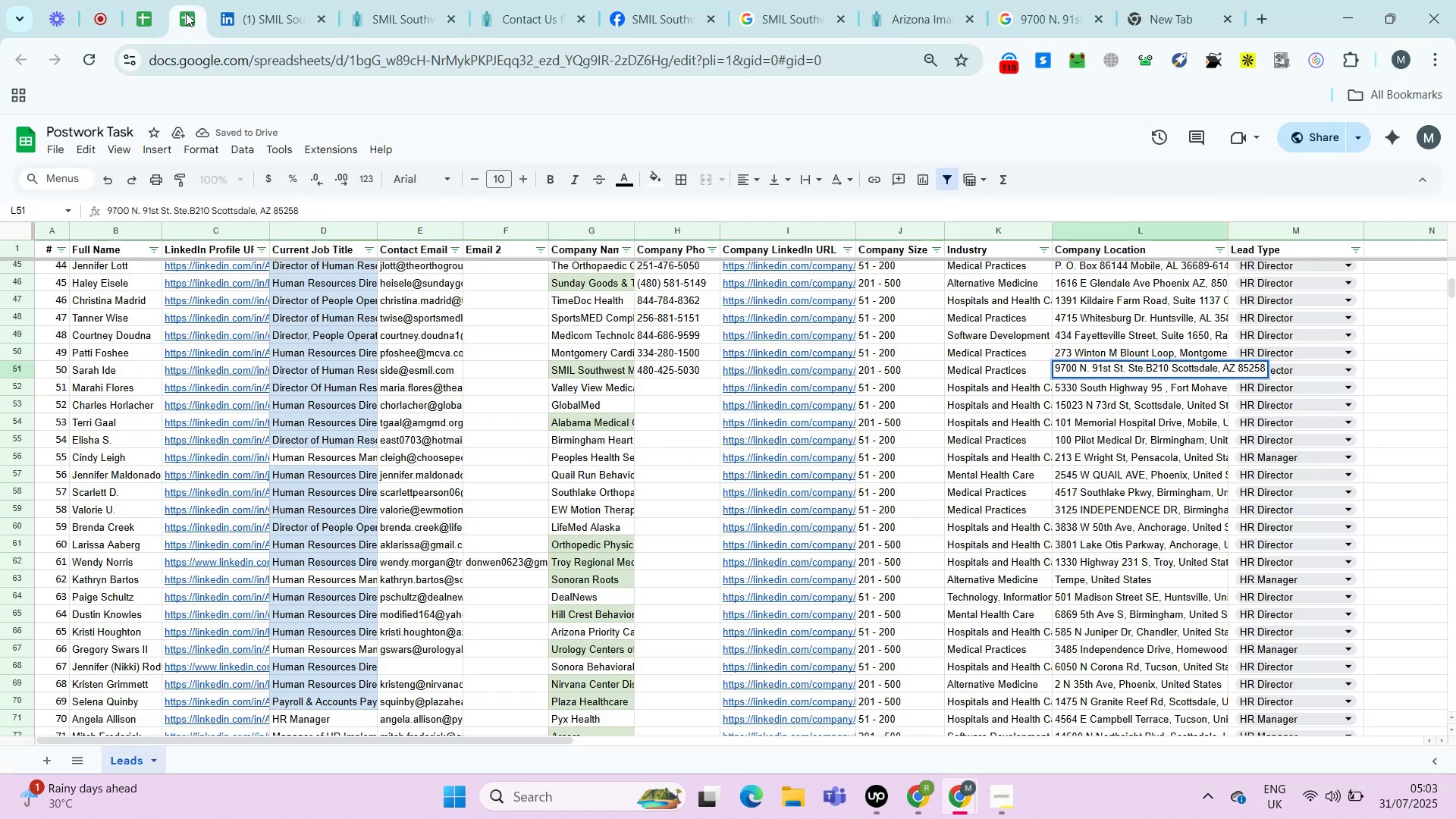 
key(Enter)
 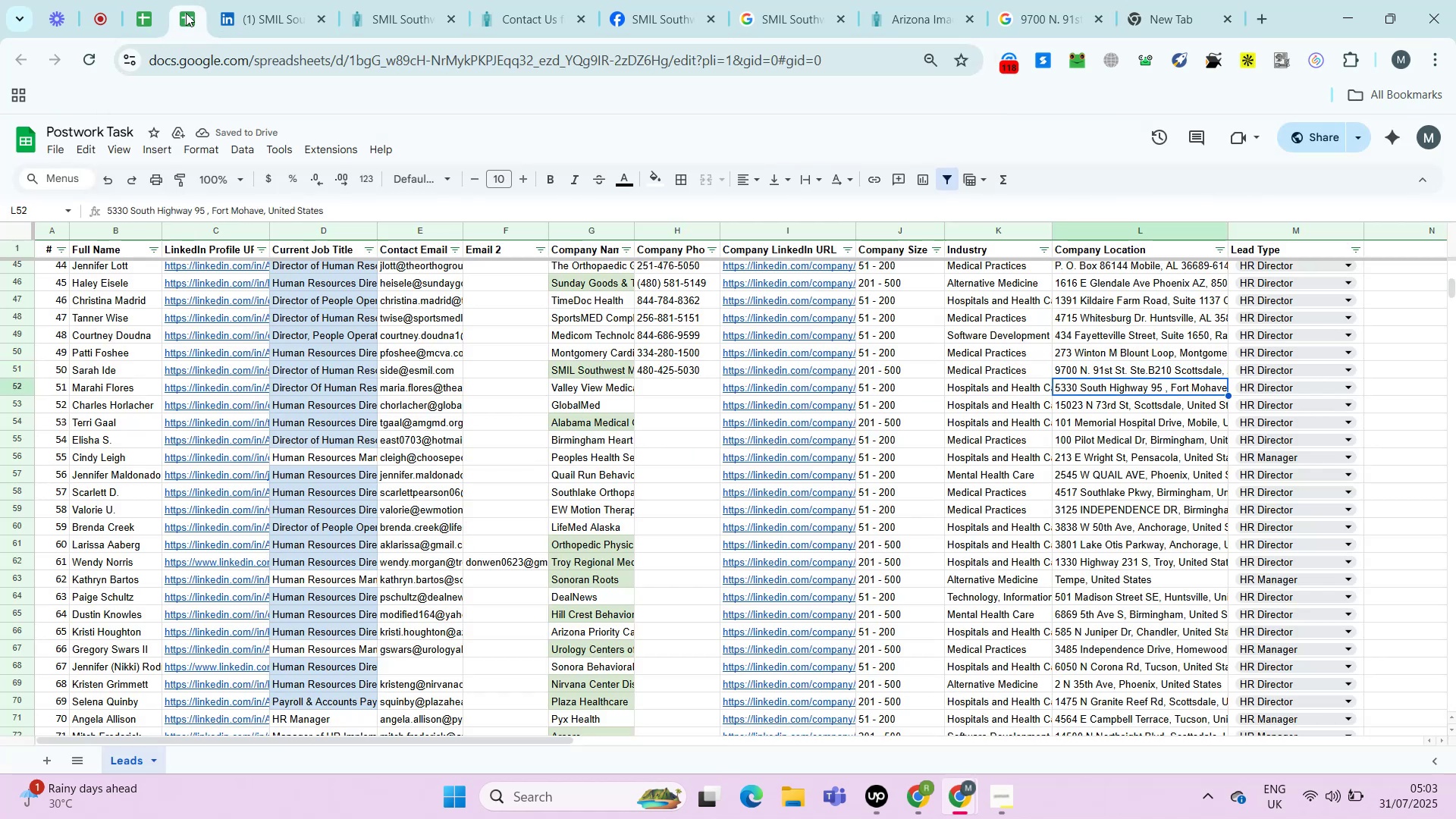 
key(ArrowLeft)
 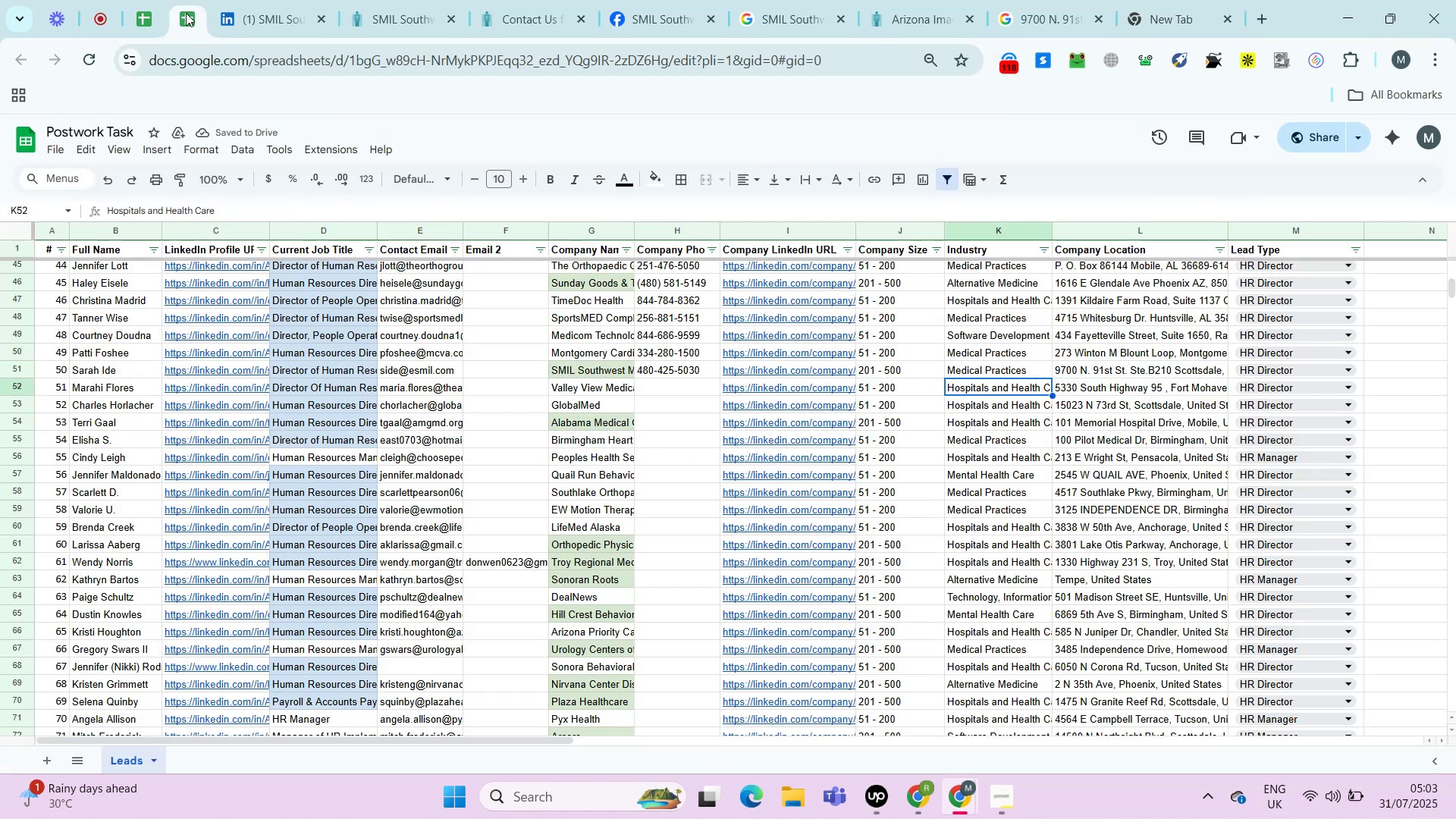 
key(ArrowLeft)
 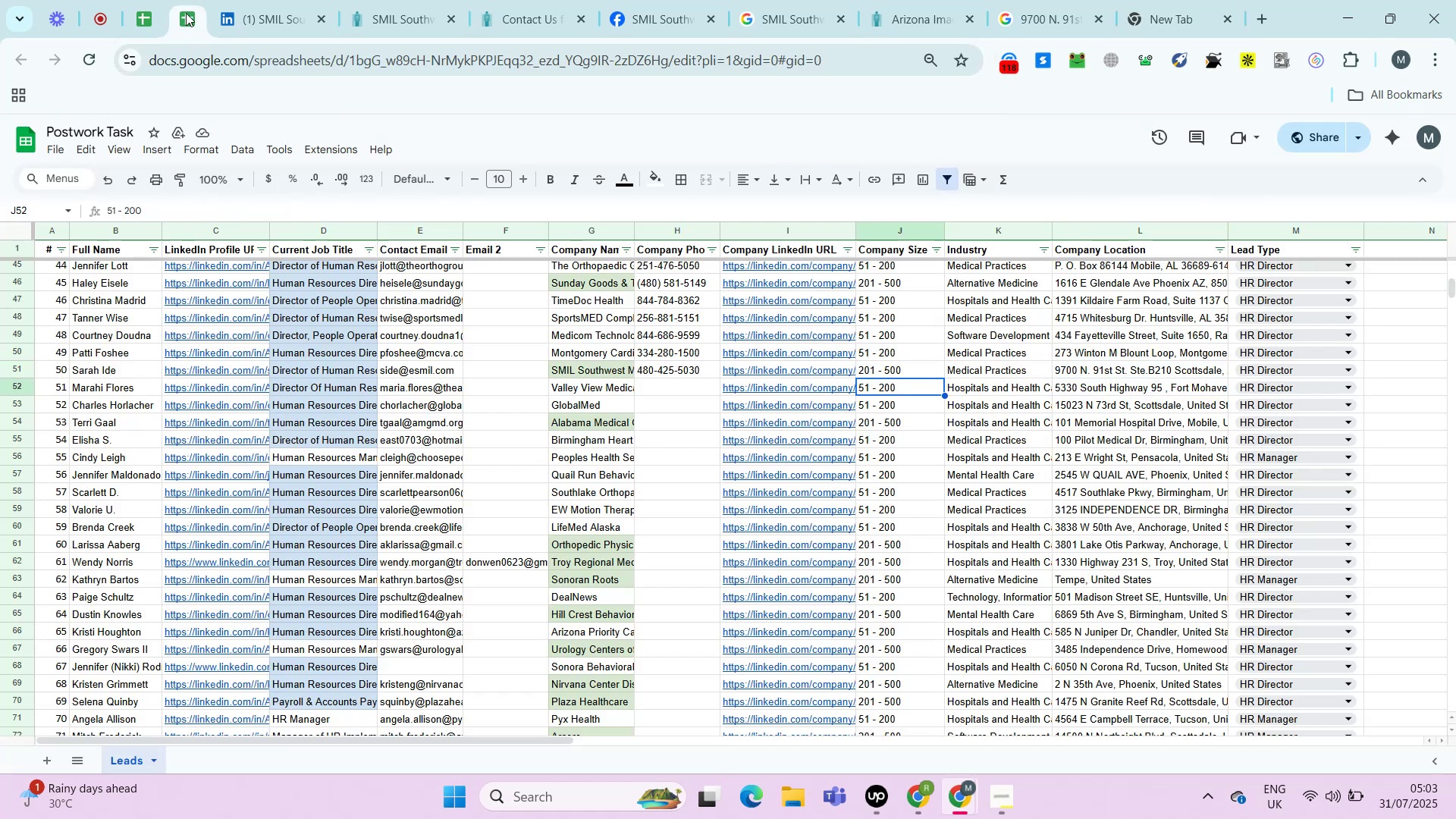 
key(ArrowLeft)
 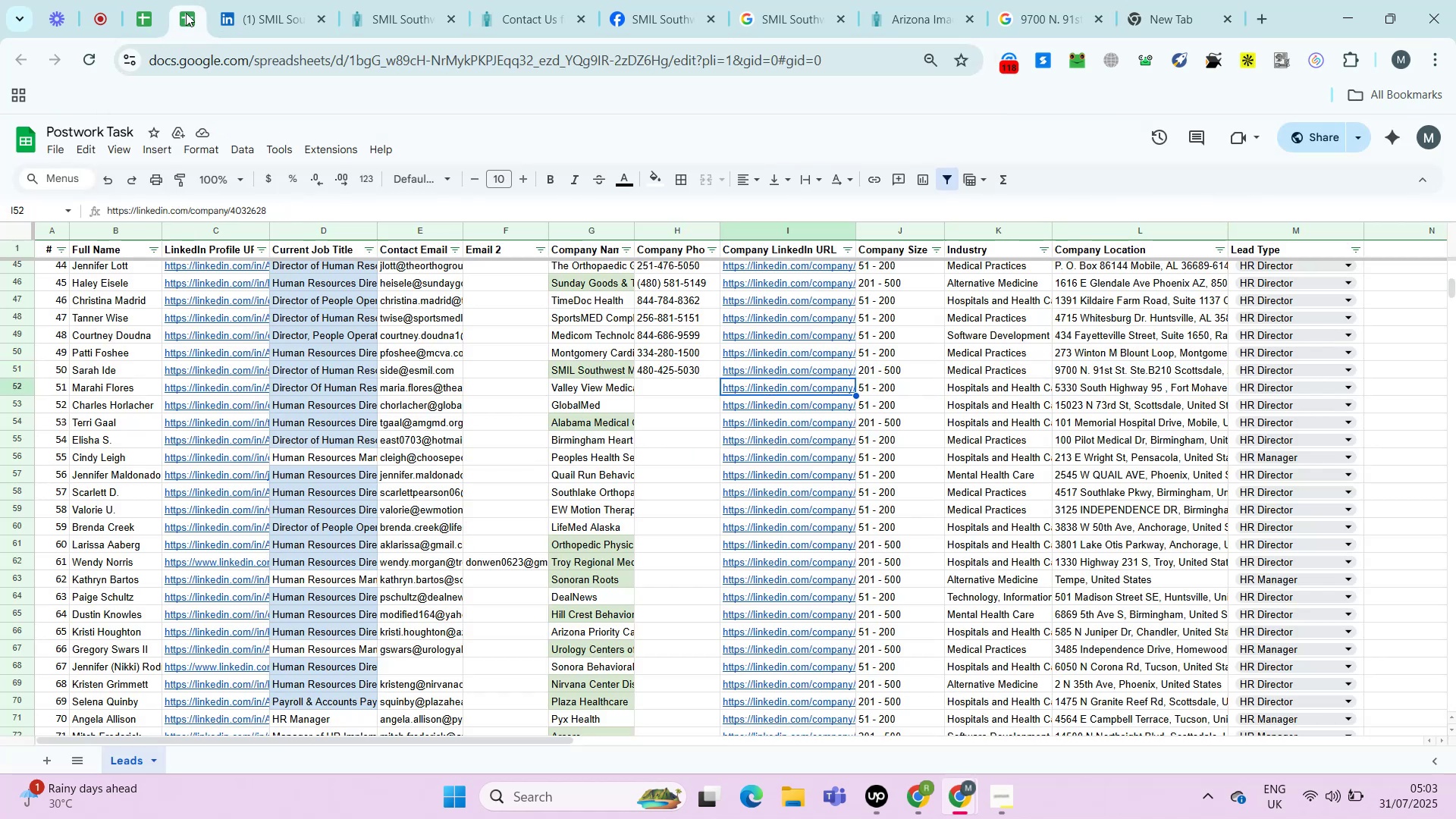 
key(ArrowLeft)
 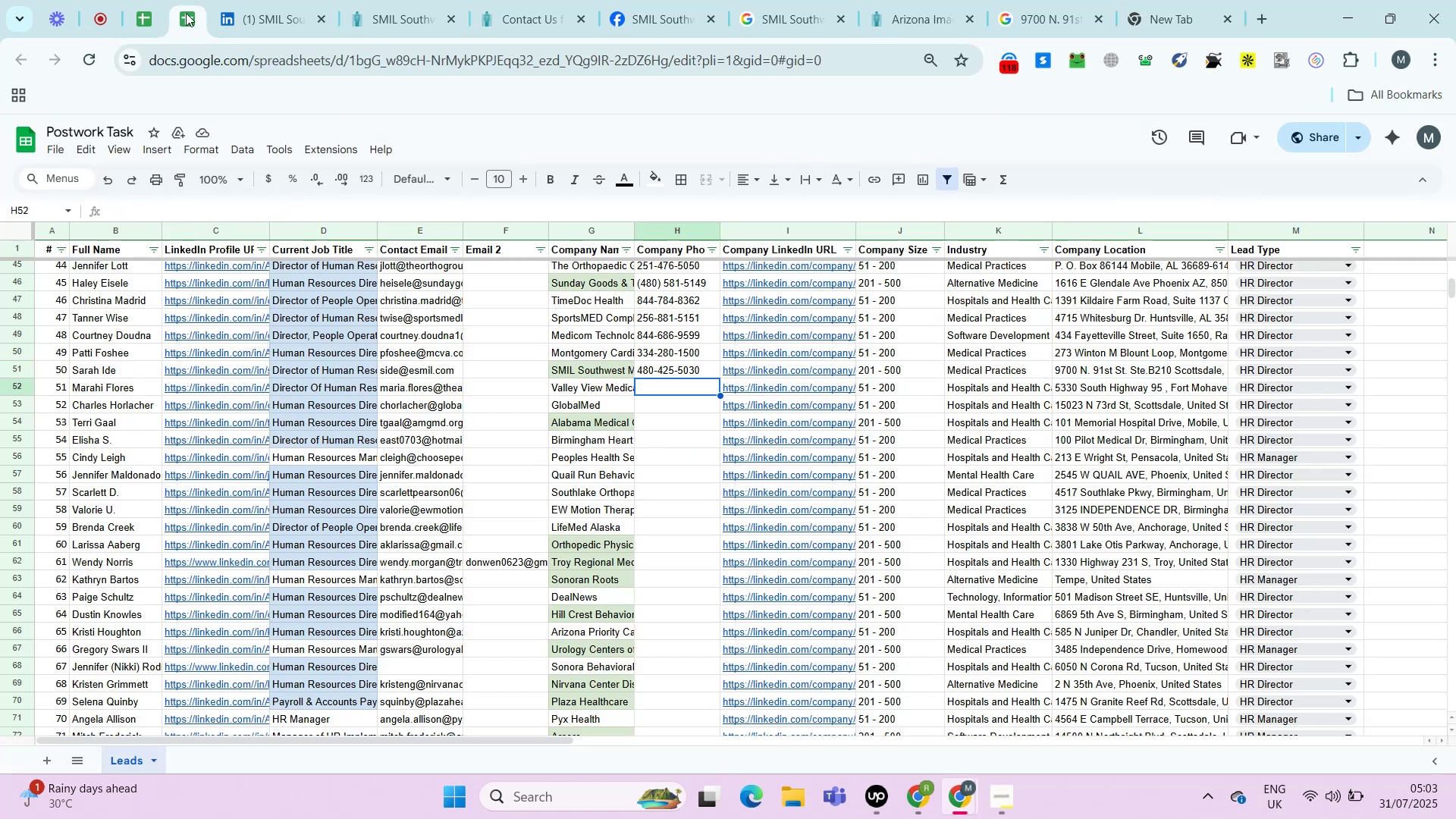 
key(ArrowRight)
 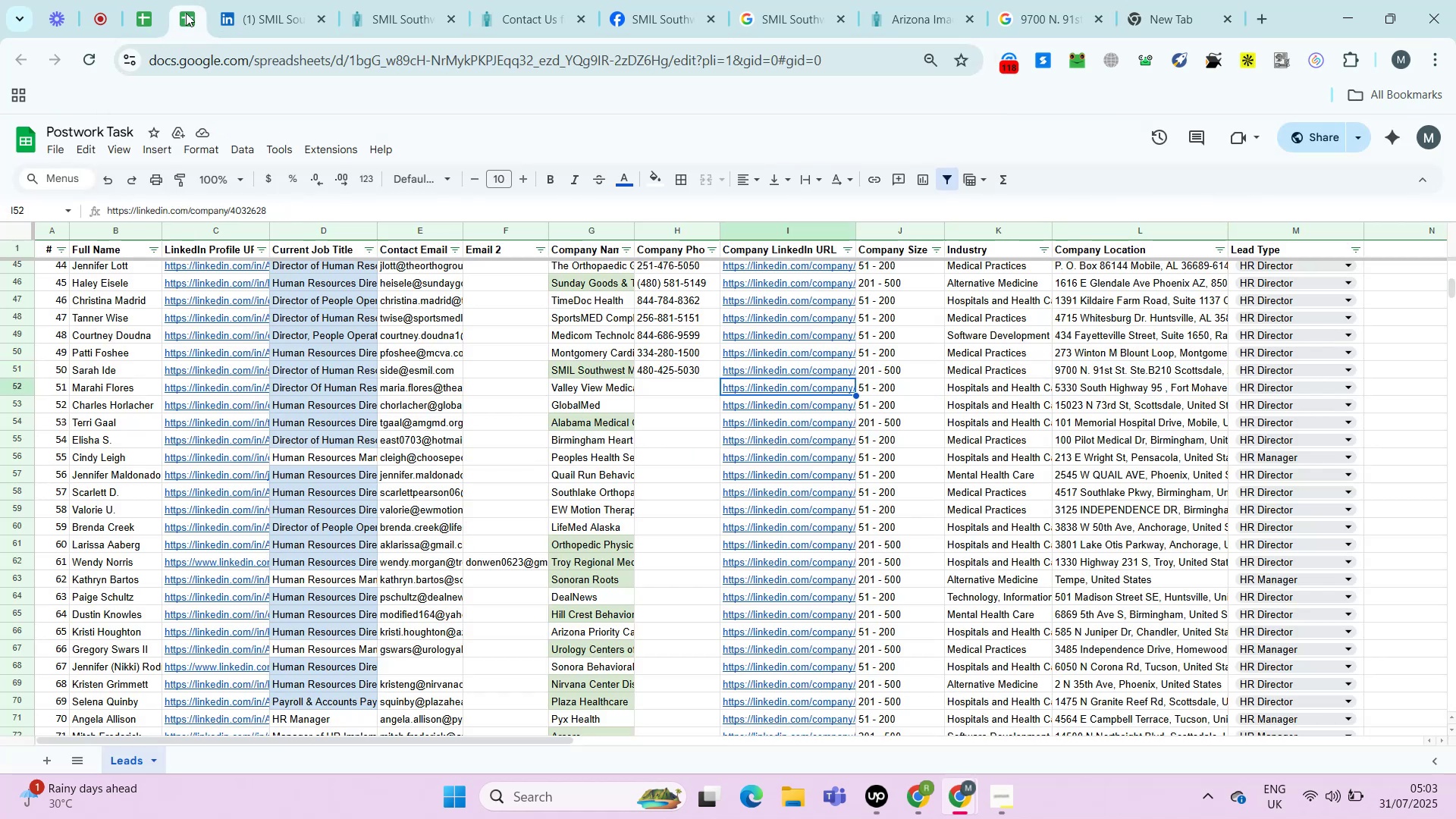 
key(Alt+AltLeft)
 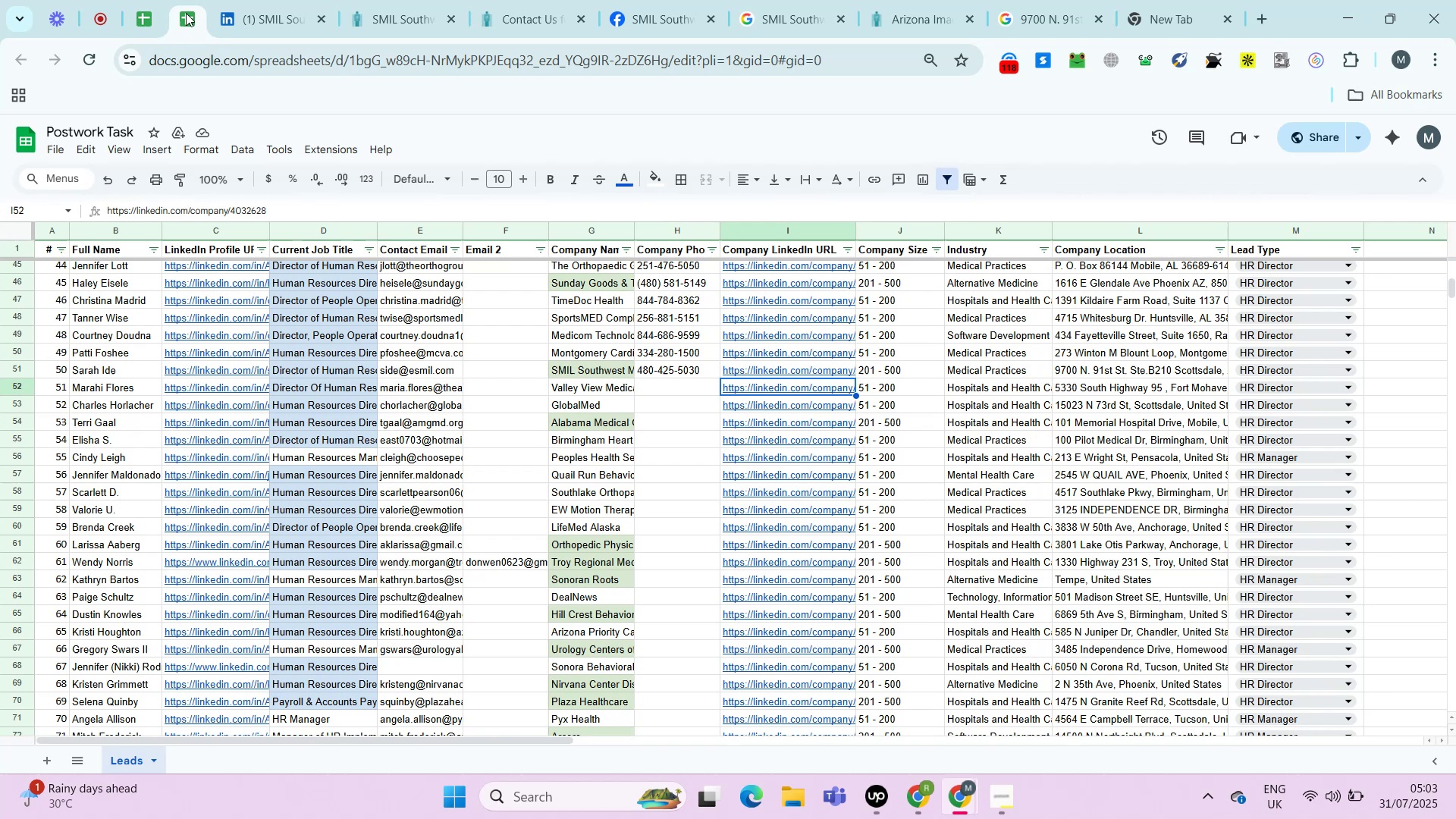 
key(Alt+Enter)
 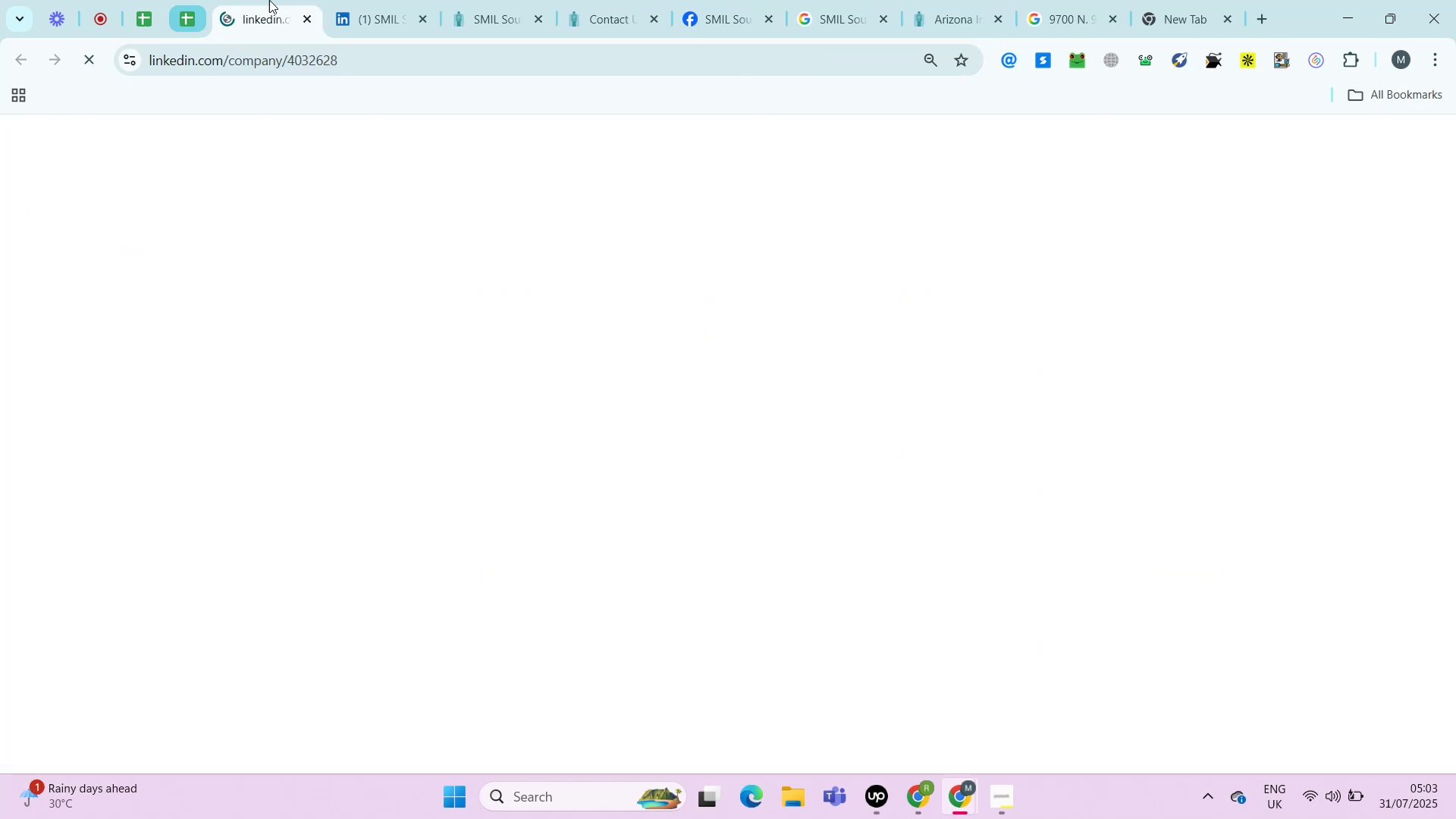 
right_click([270, 0])
 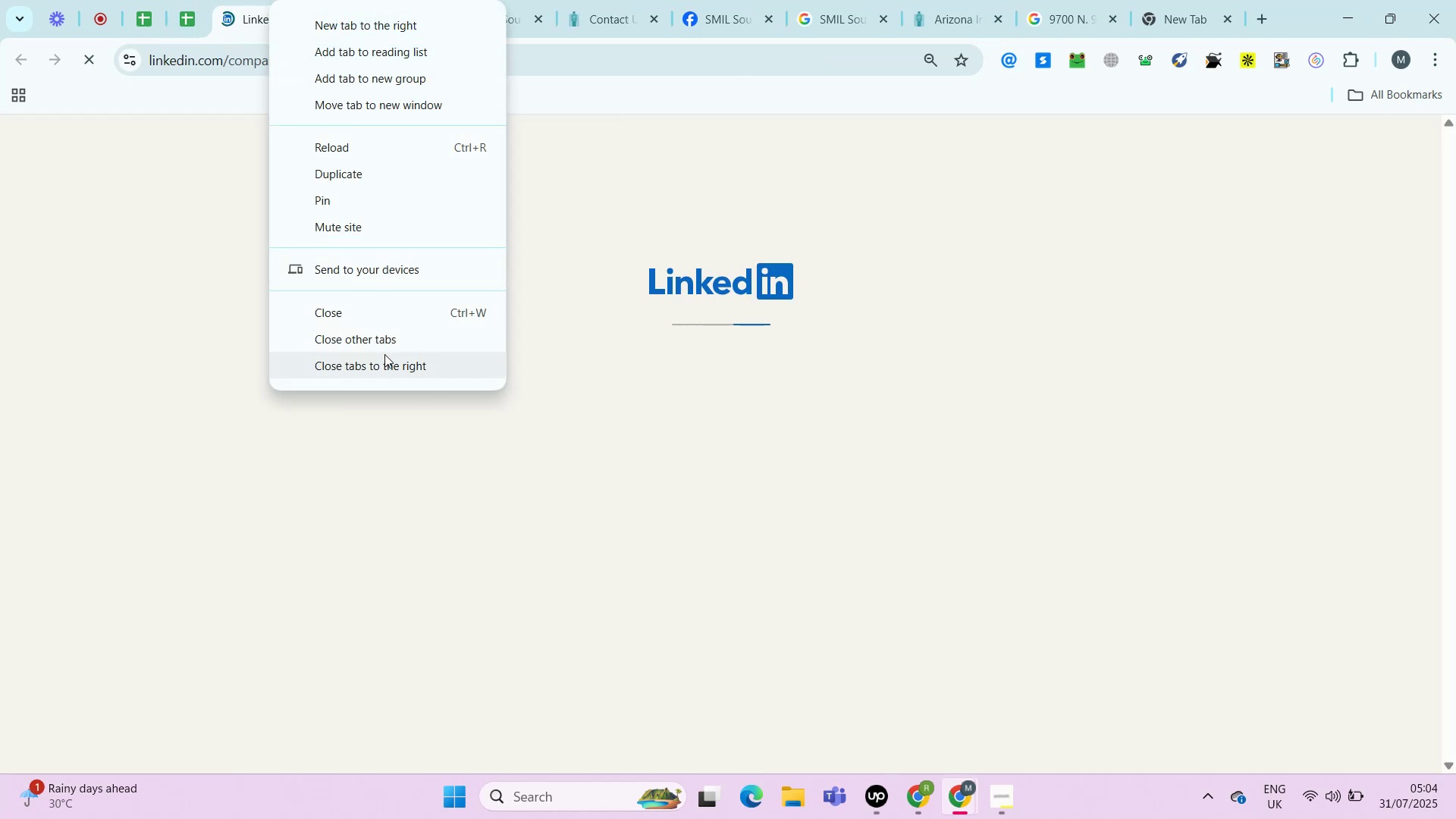 
left_click([384, 354])
 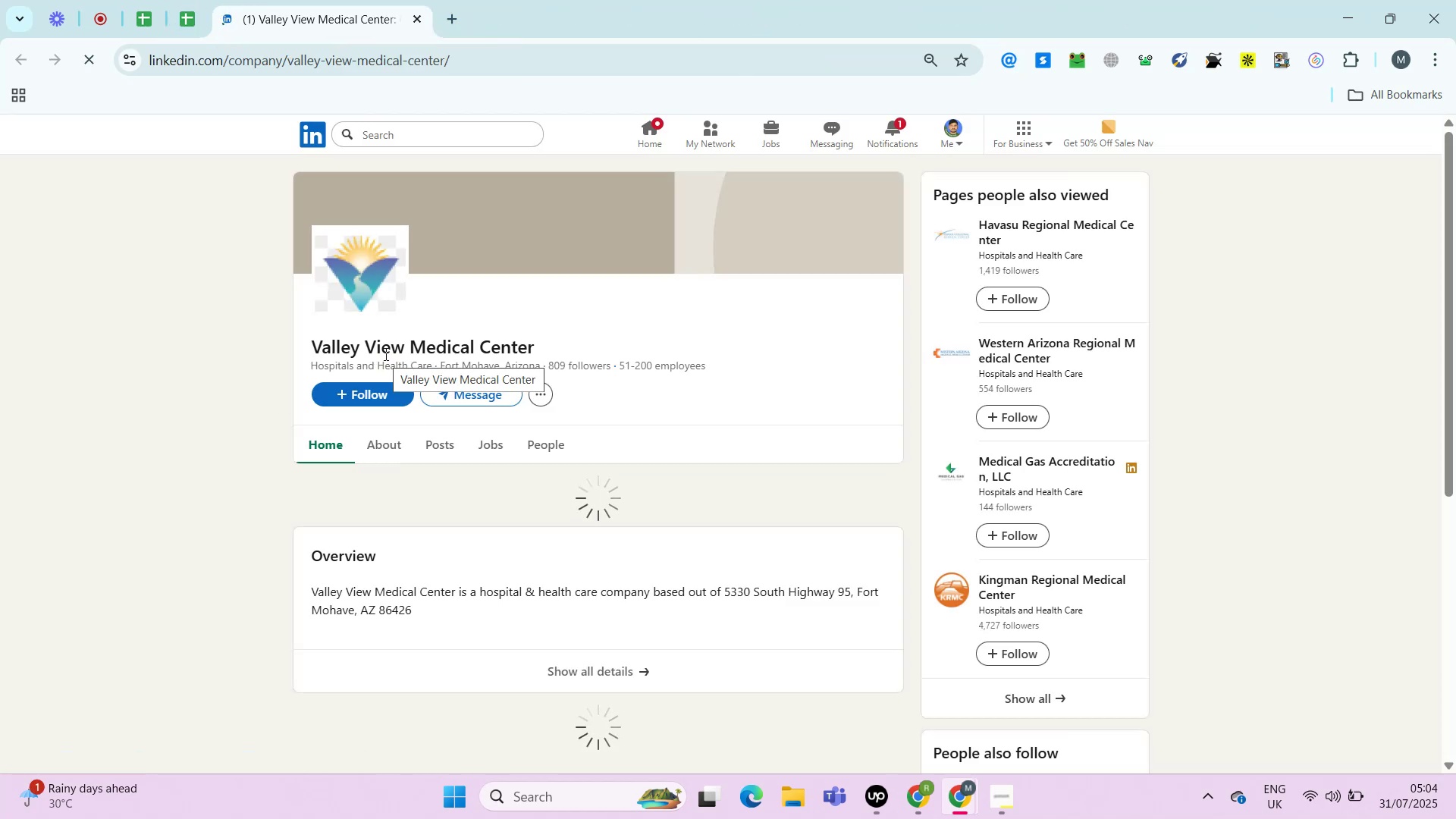 
wait(10.84)
 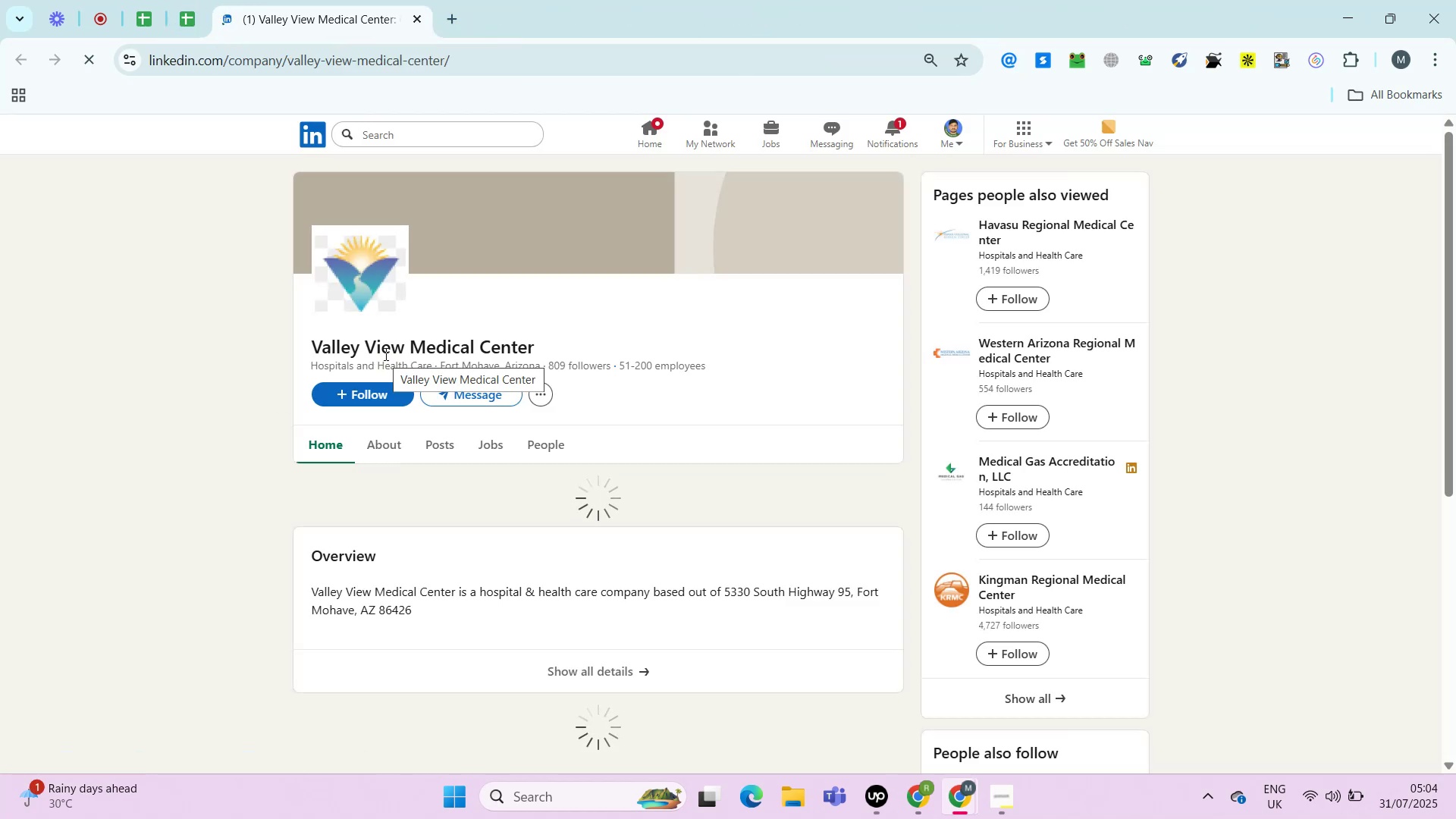 
left_click([374, 442])
 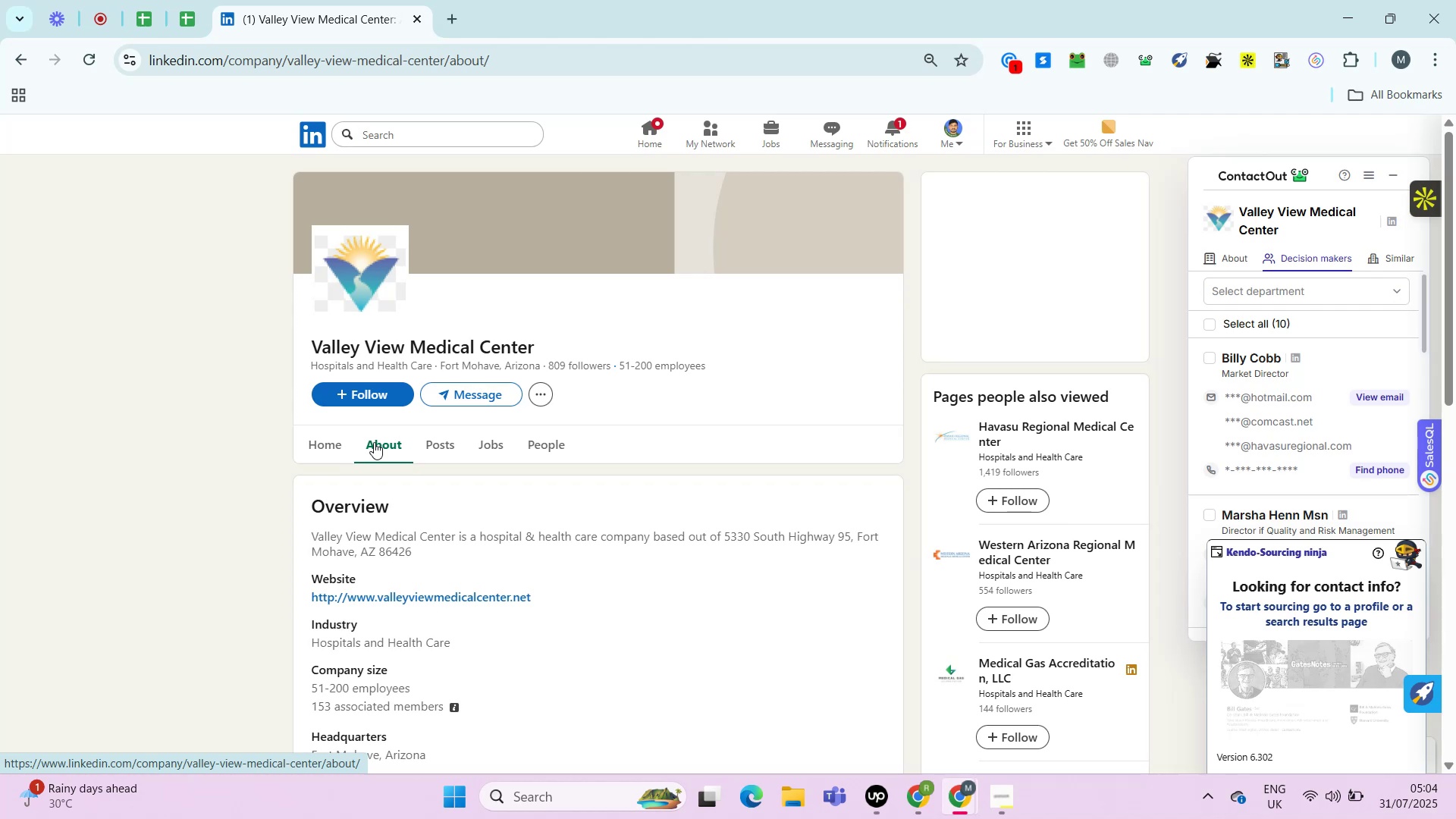 
wait(50.78)
 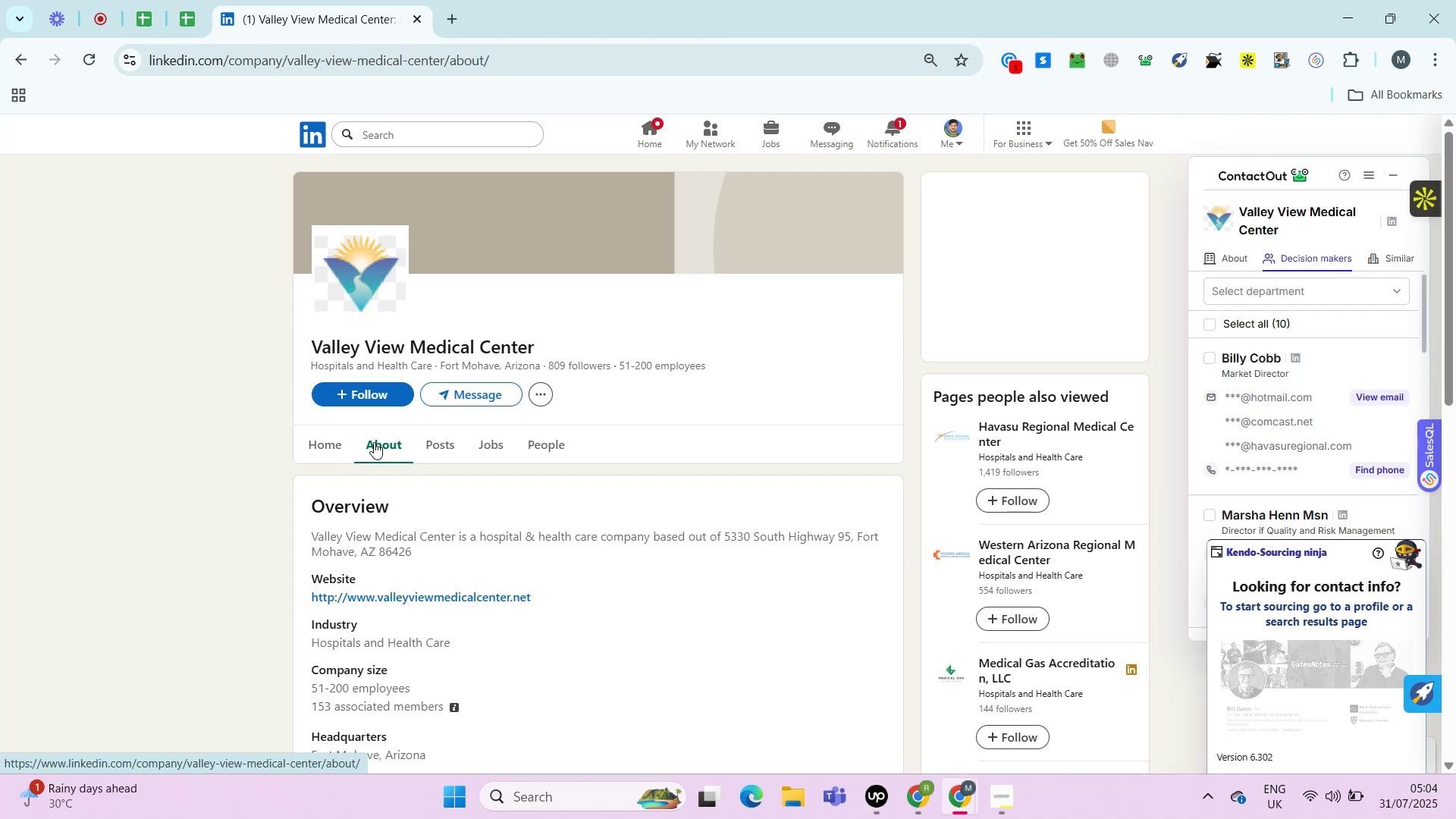 
key(Control+ControlRight)
 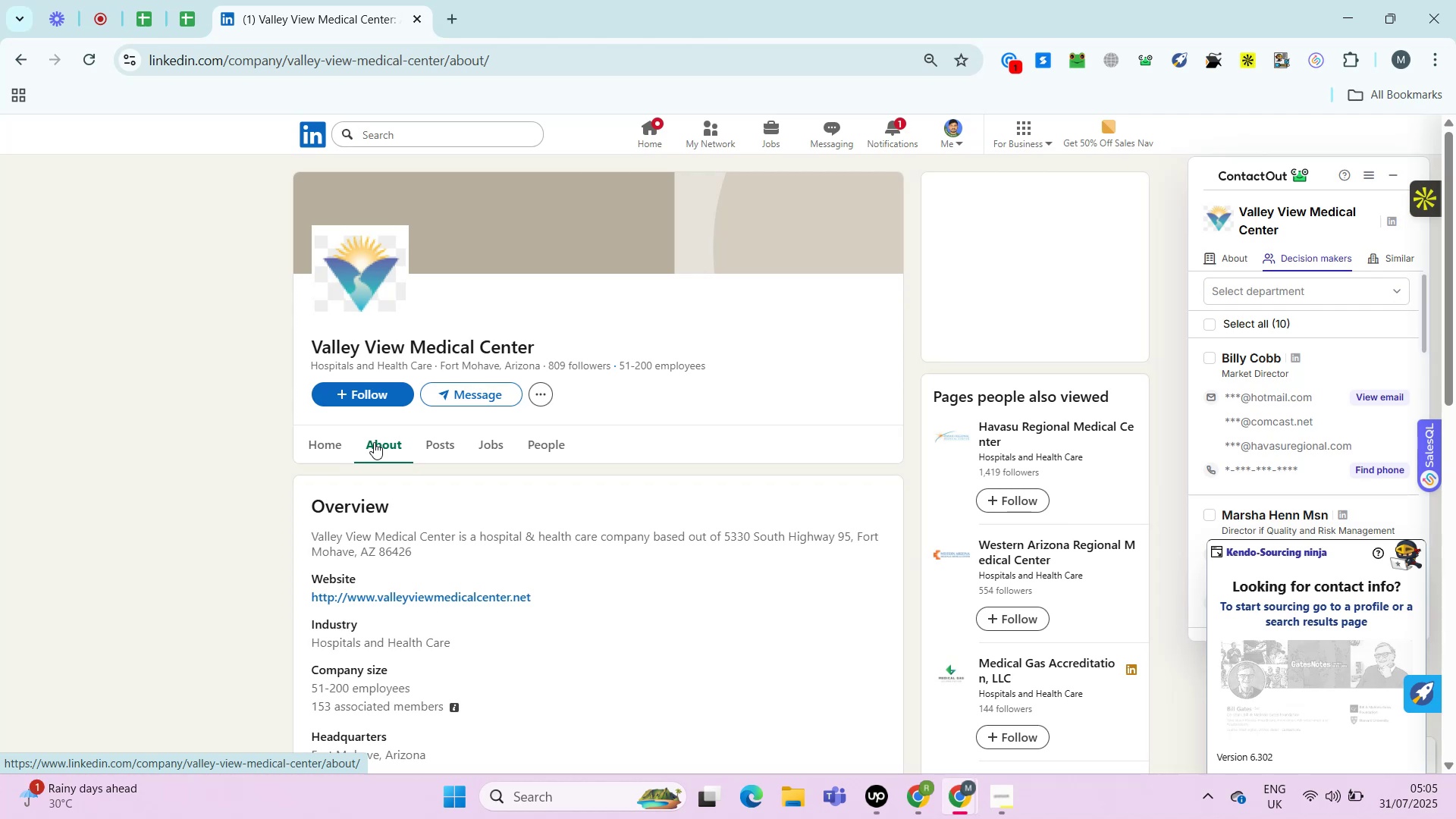 
hold_key(key=AltRight, duration=0.32)
 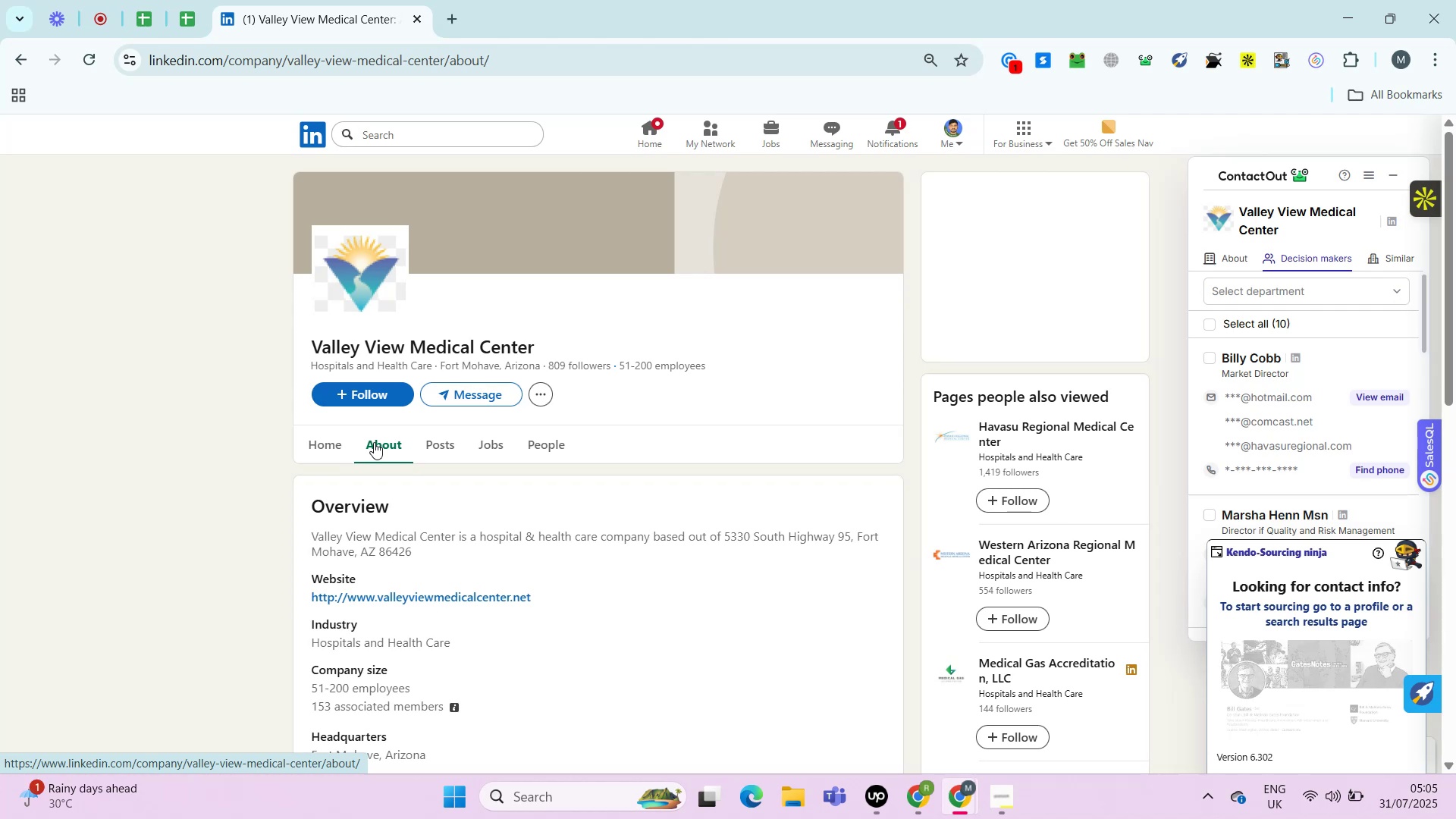 
key(Alt+Control+ControlRight)
 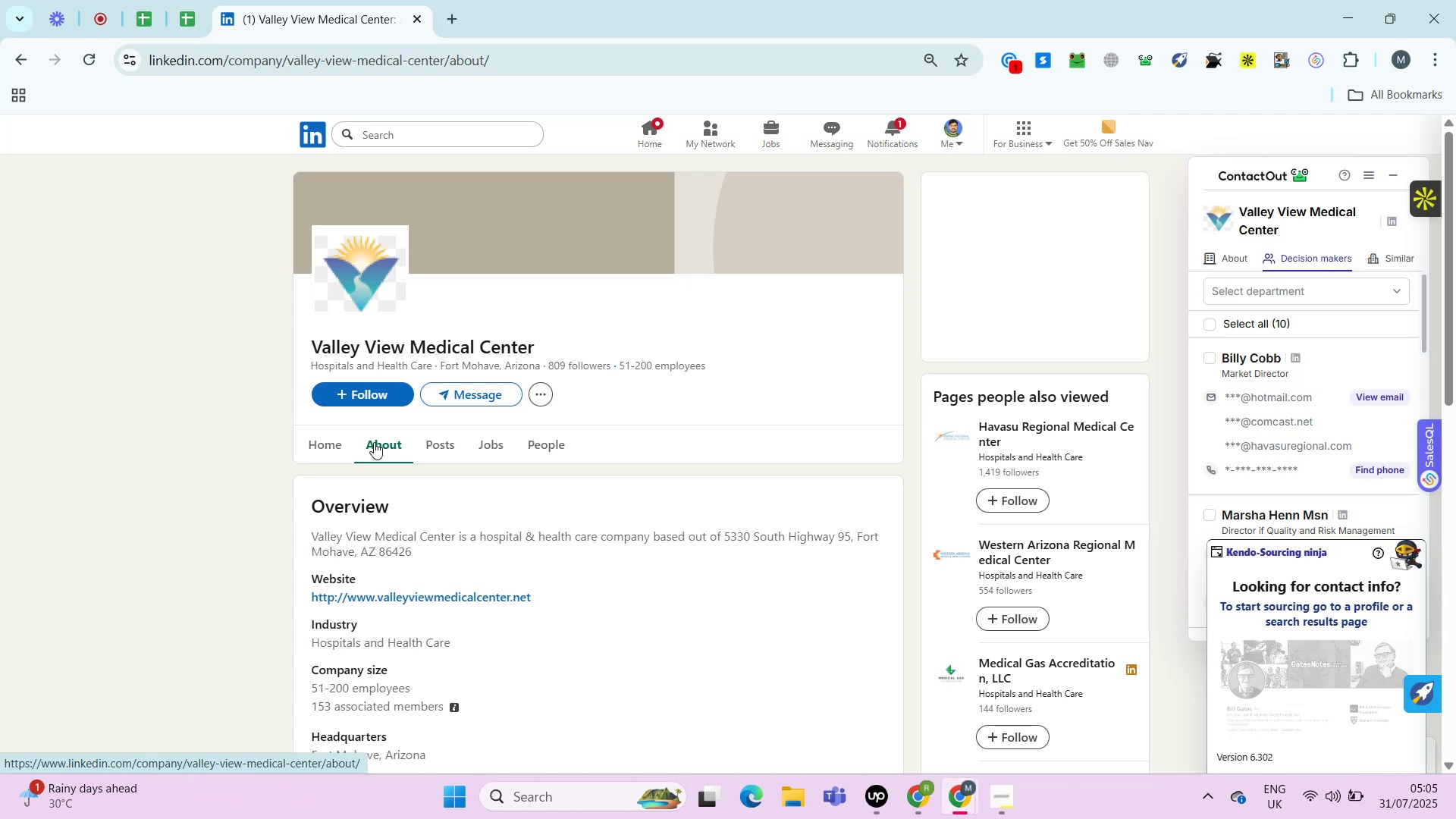 
wait(40.2)
 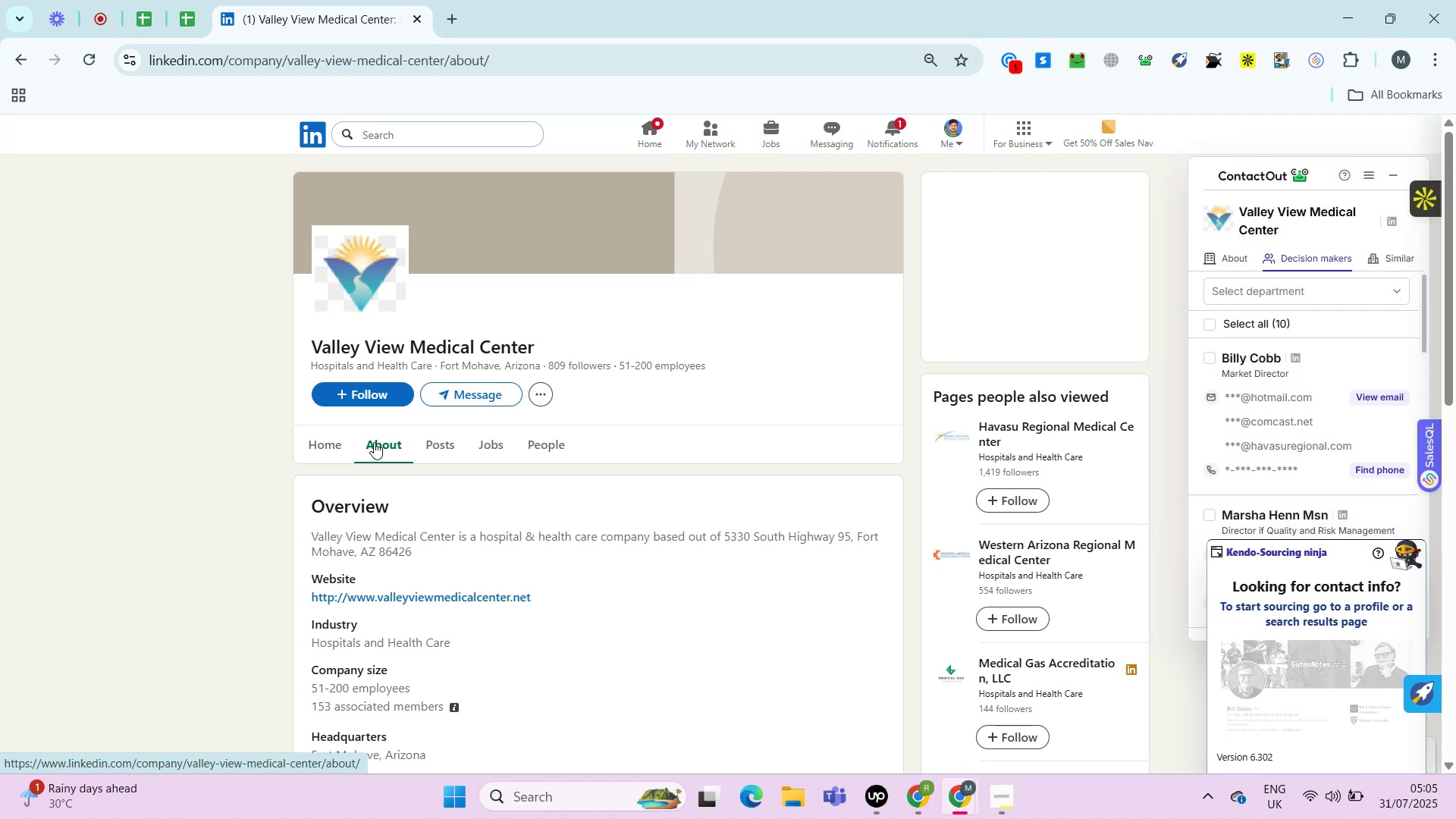 
hold_key(key=ControlLeft, duration=0.57)
left_click([443, 591])
 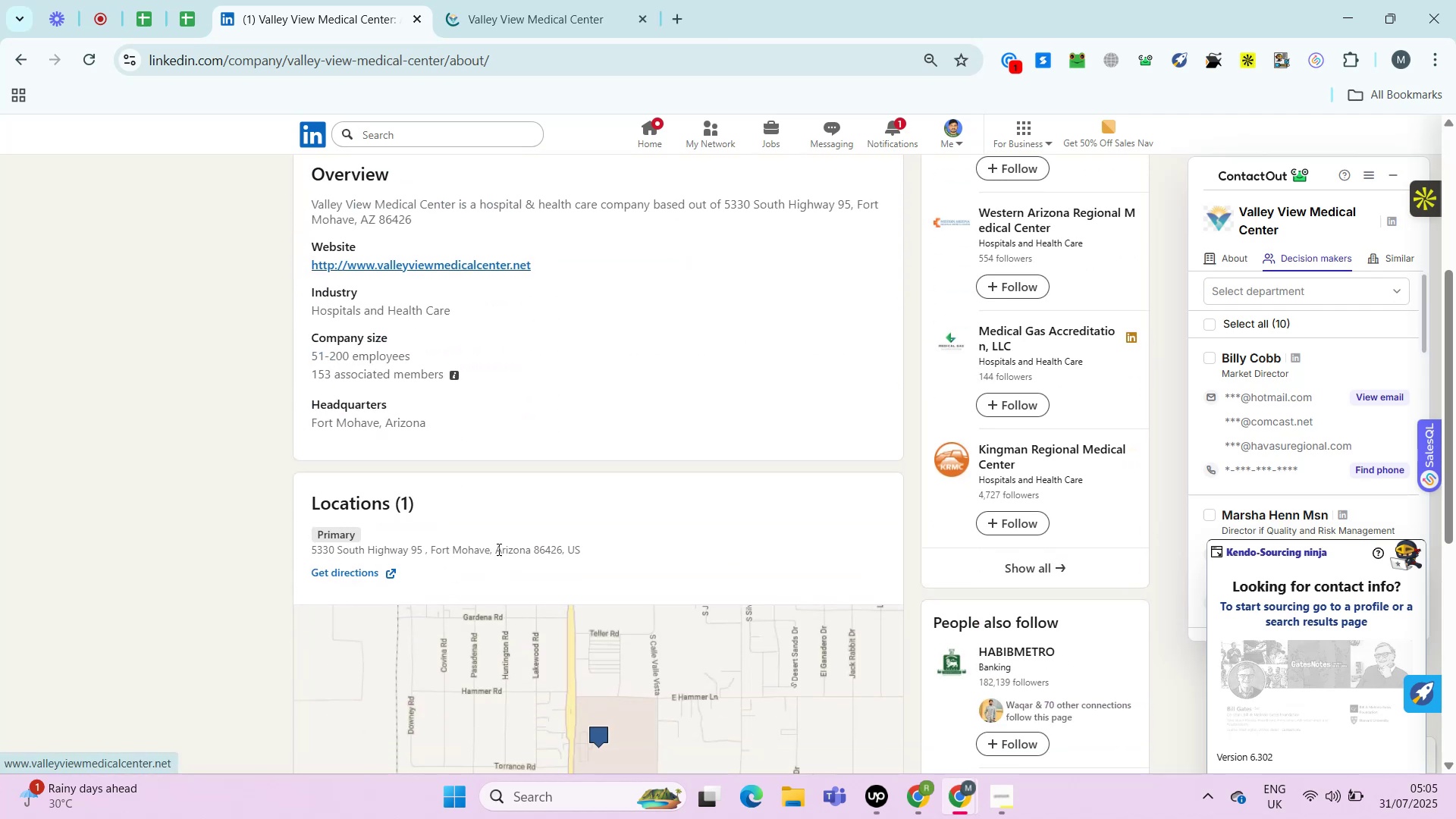 
left_click([474, 0])
 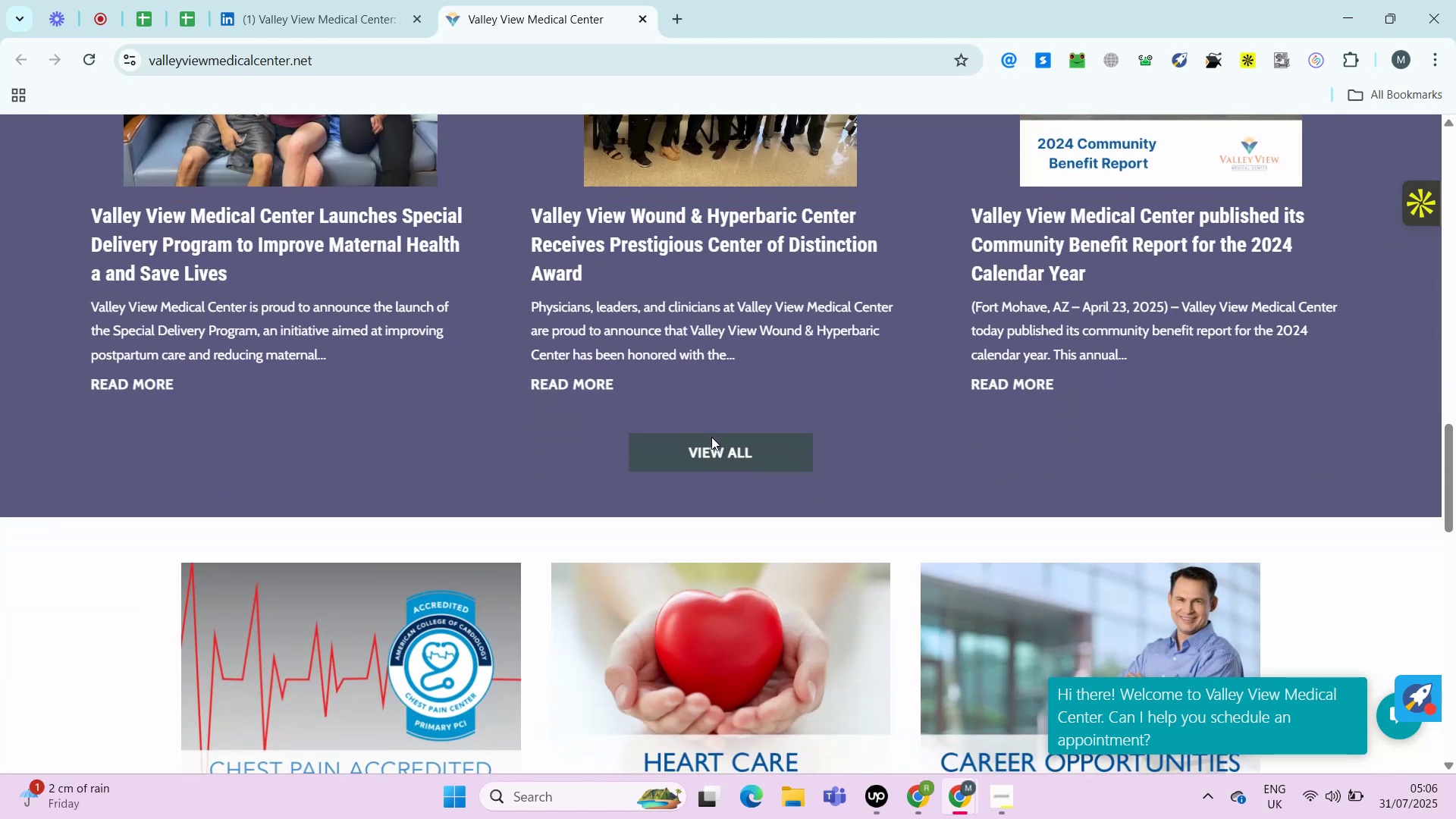 
wait(18.28)
 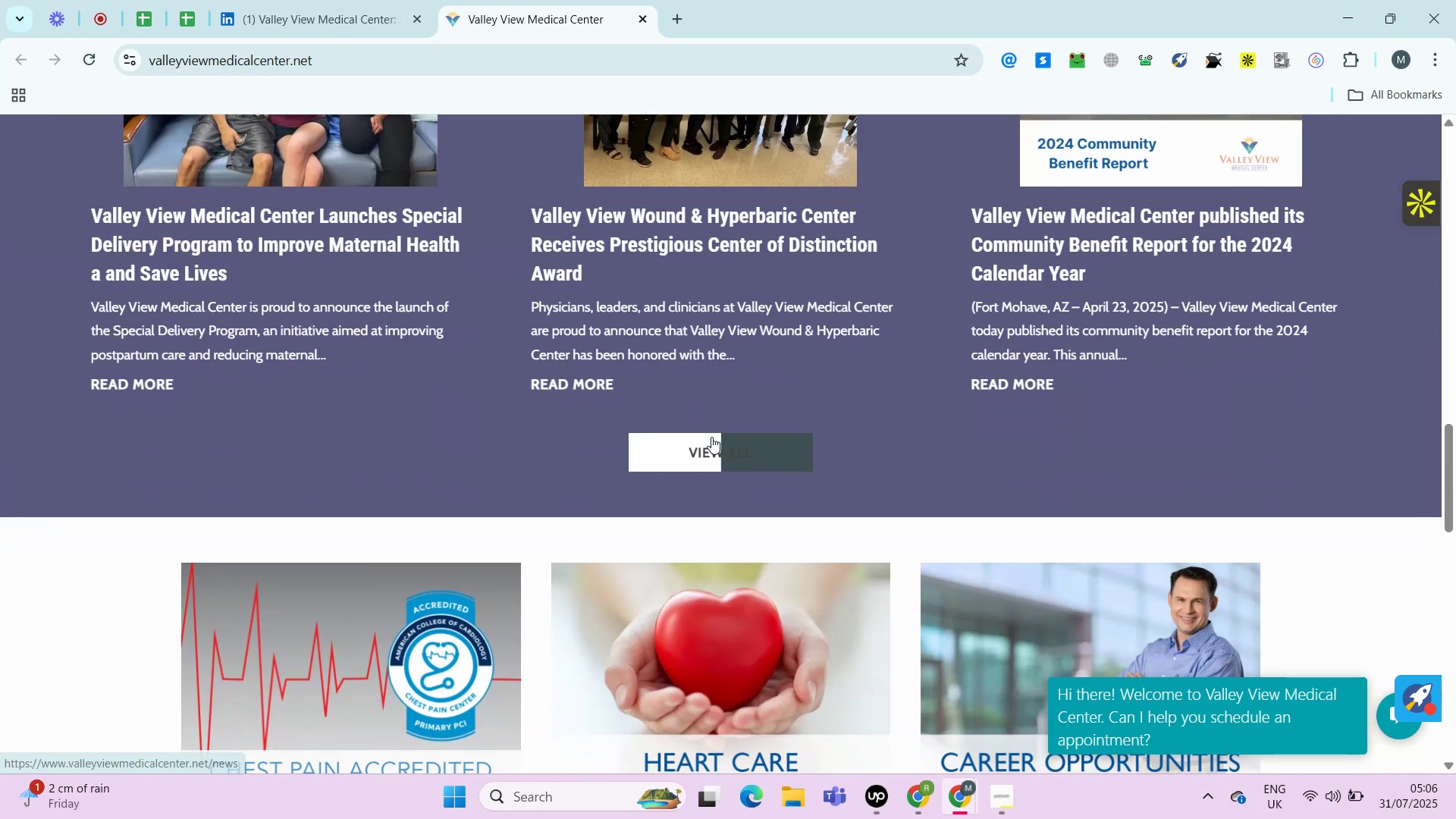 
key(Control+F)
 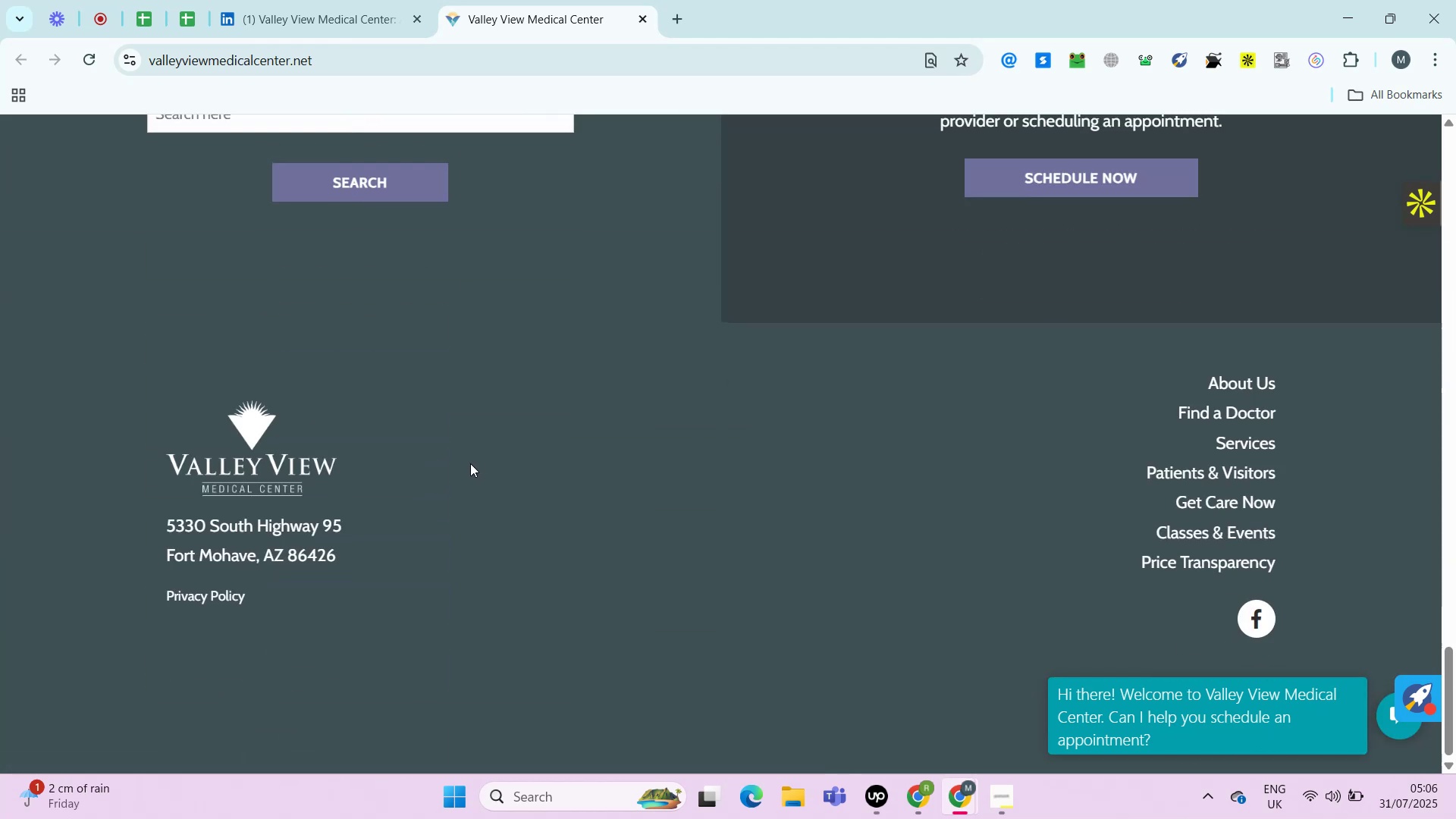 
key(Control+V)
 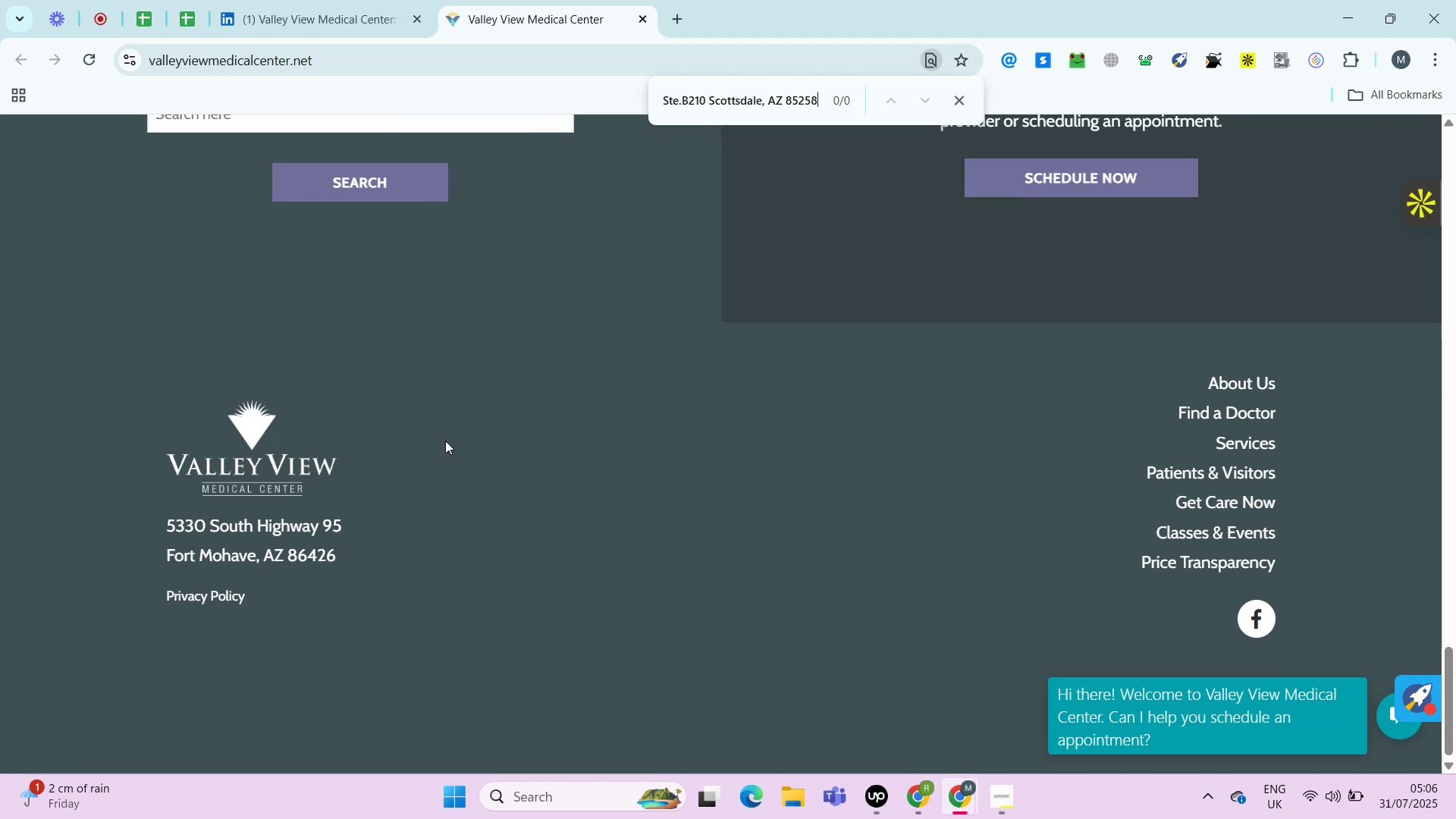 
left_click([179, 11])
 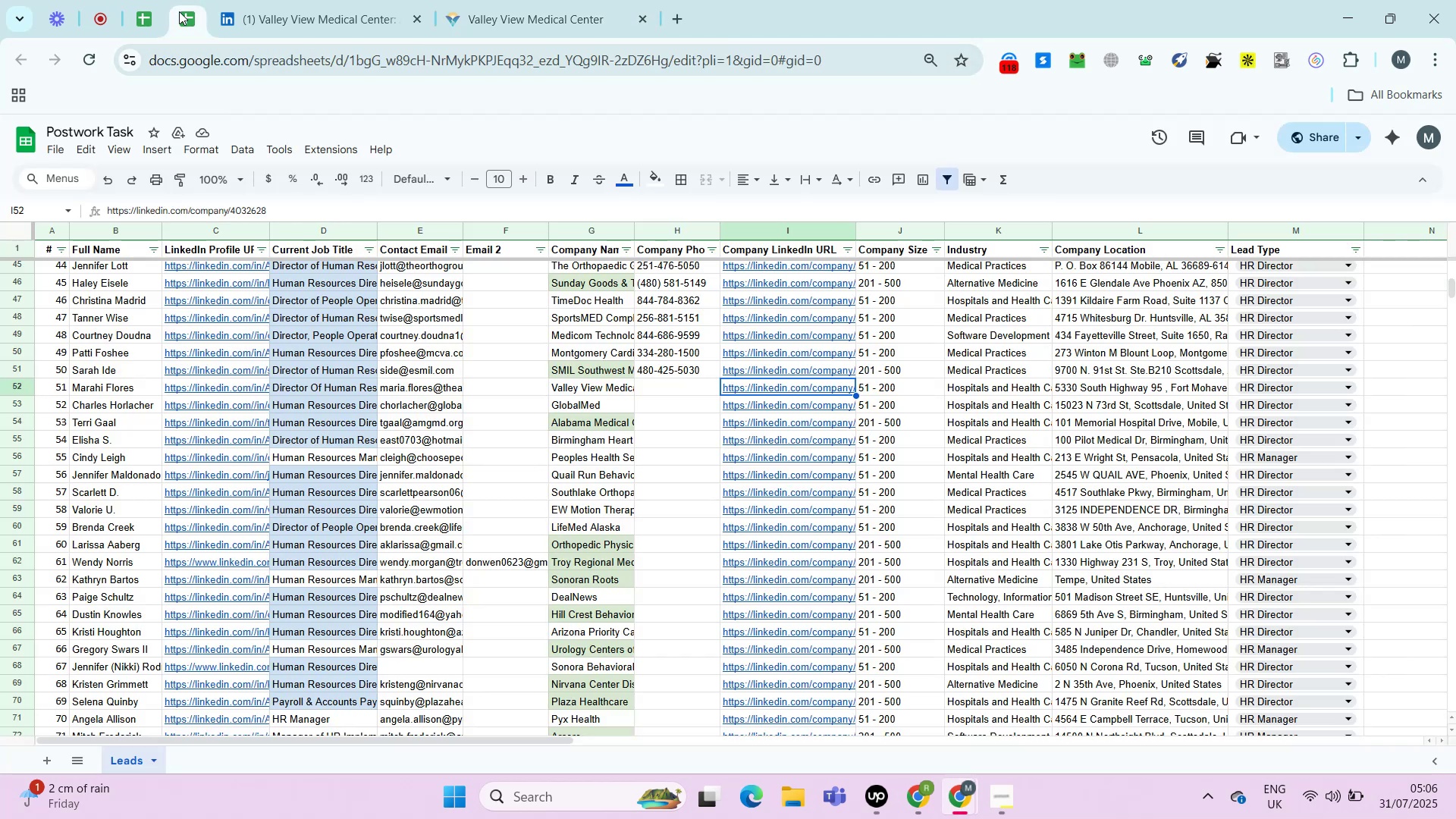 
key(ArrowLeft)
 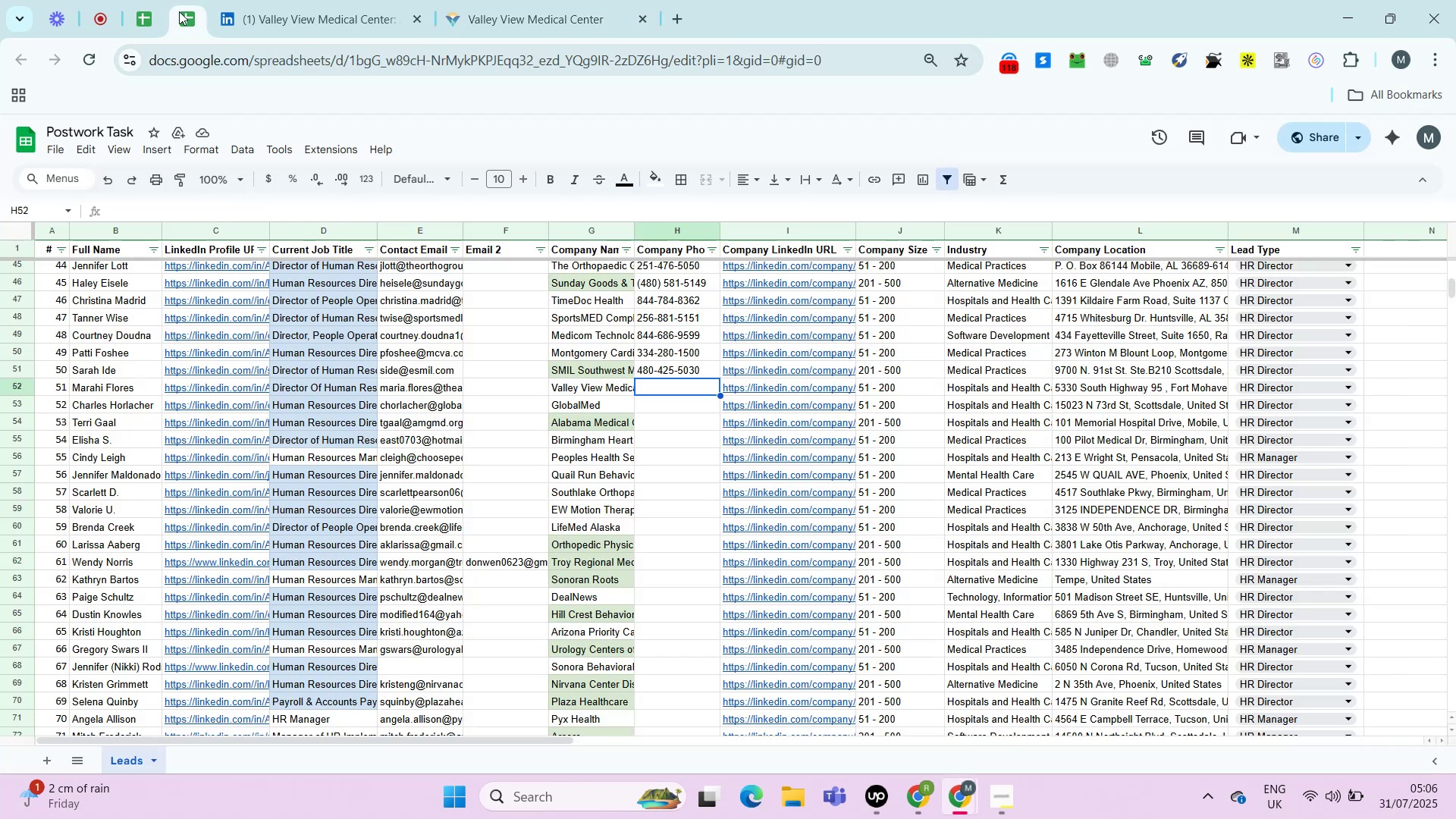 
key(ArrowRight)
 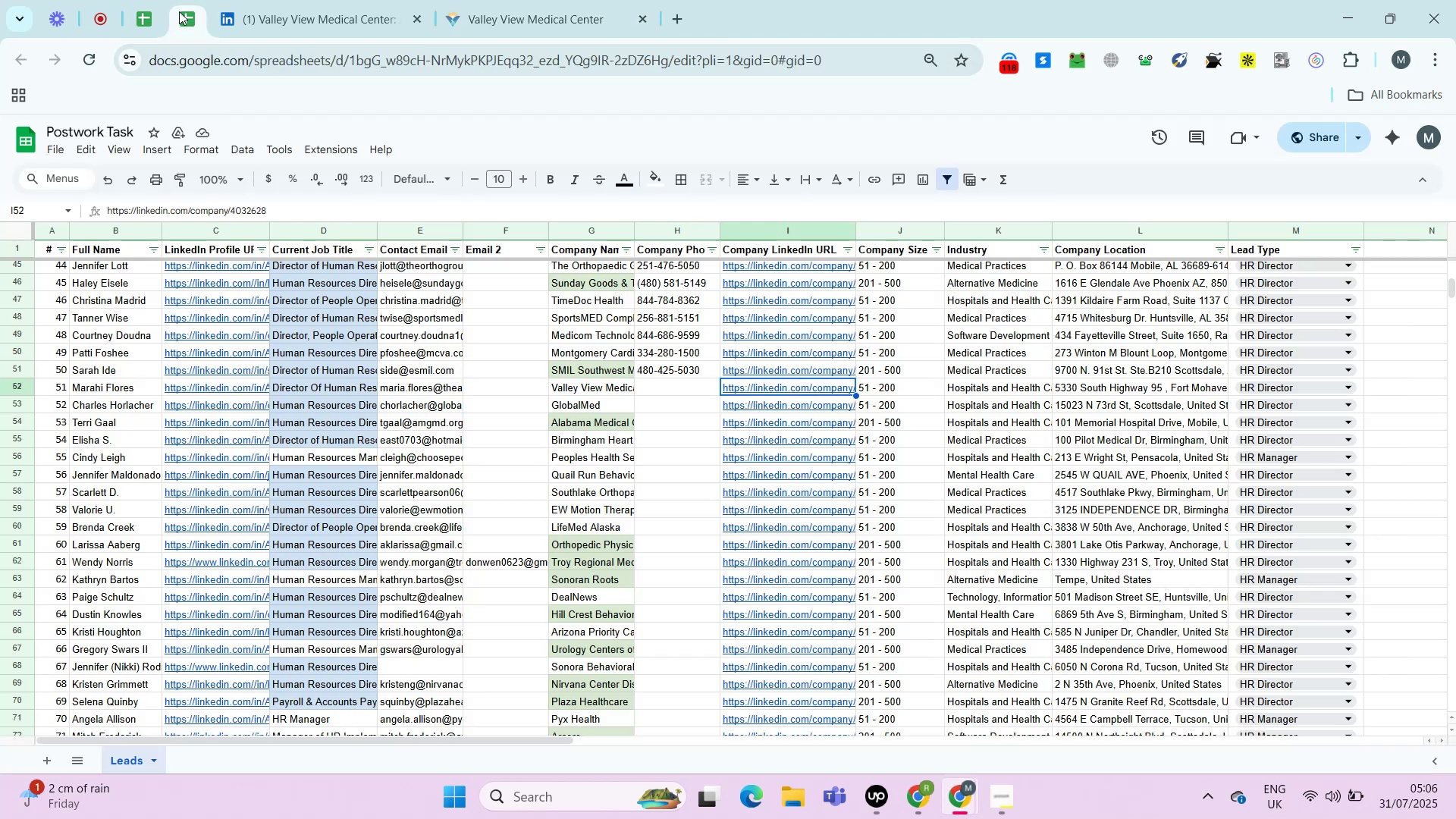 
key(ArrowRight)
 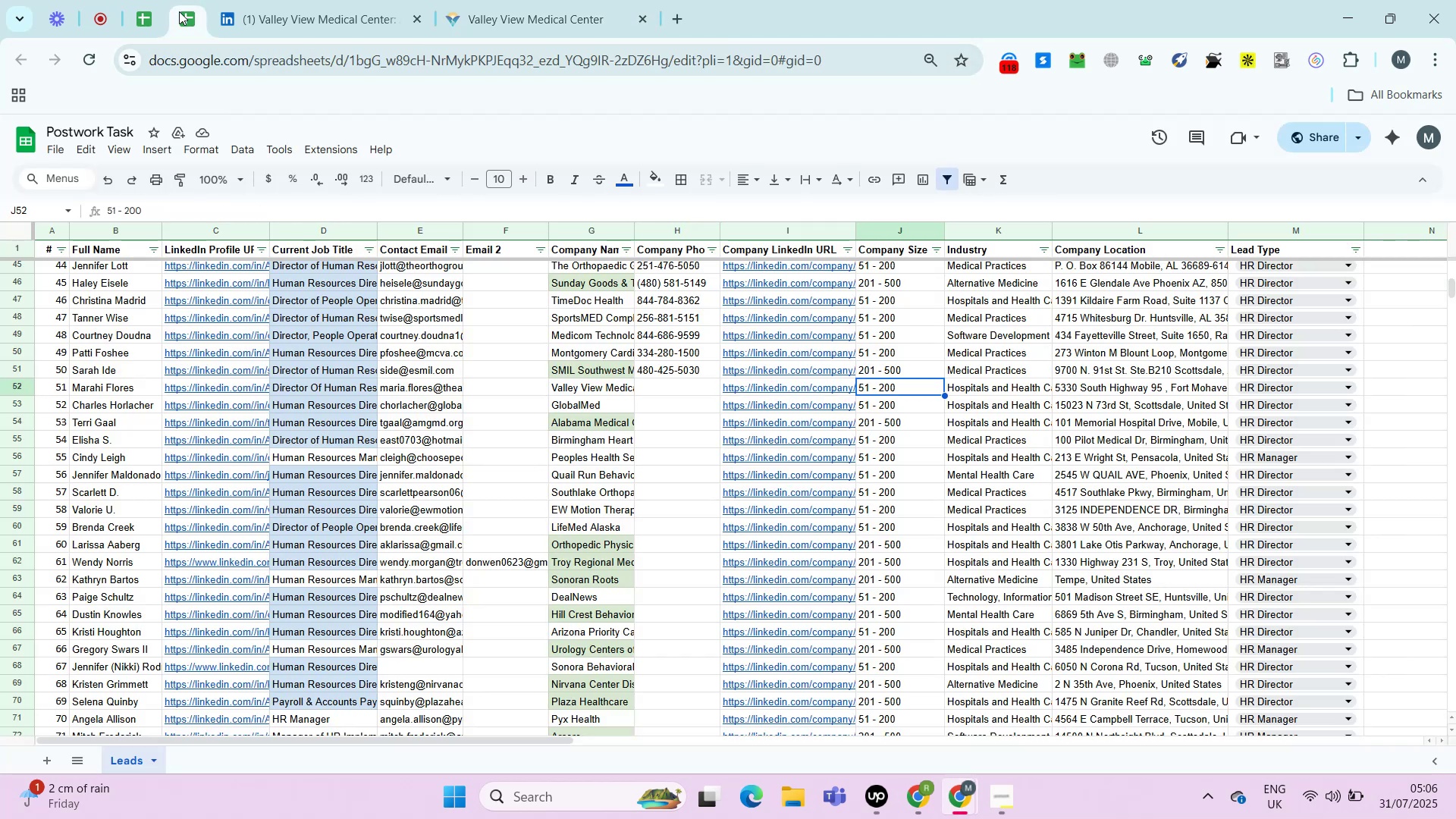 
key(ArrowRight)
 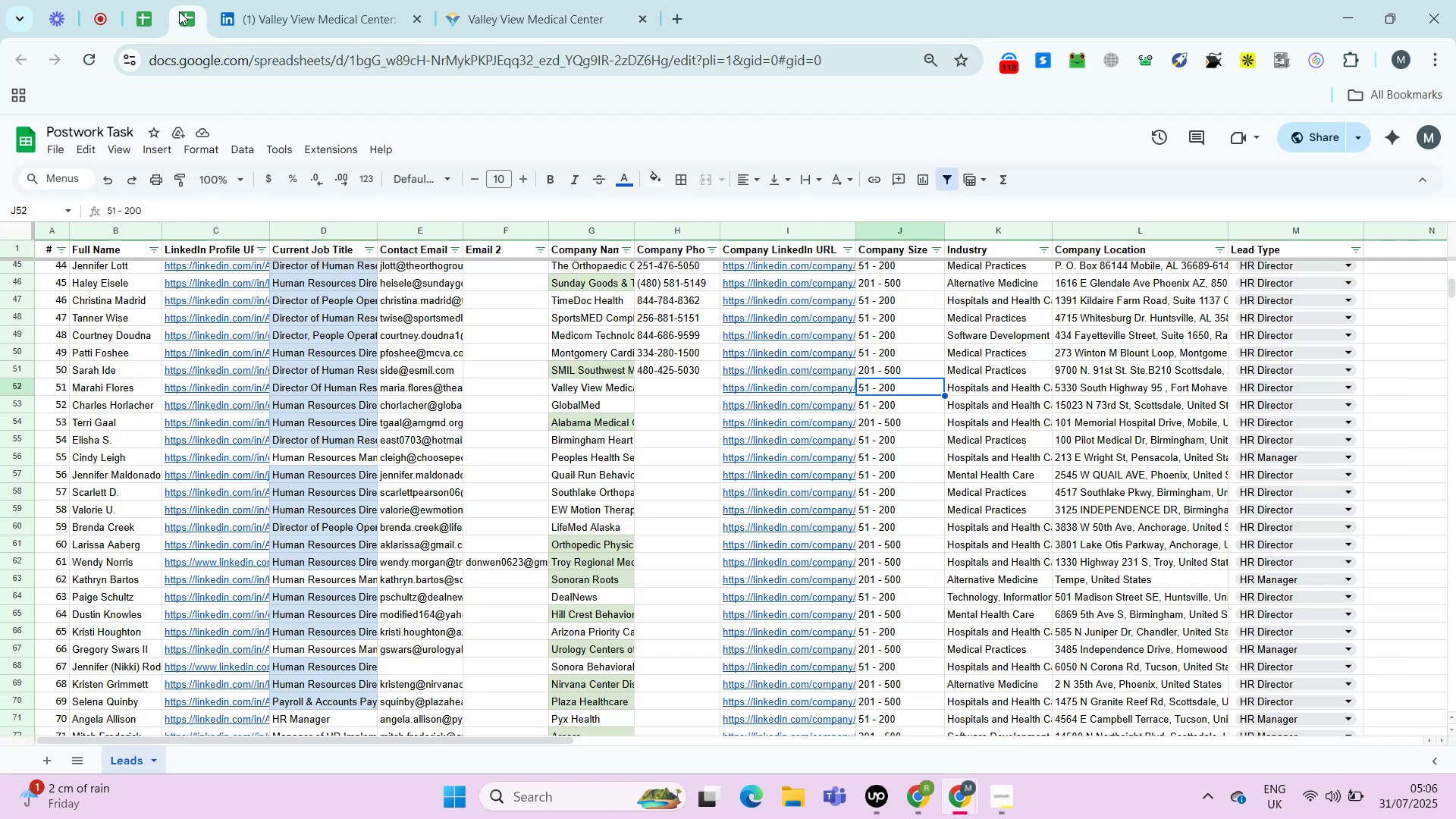 
key(ArrowRight)
 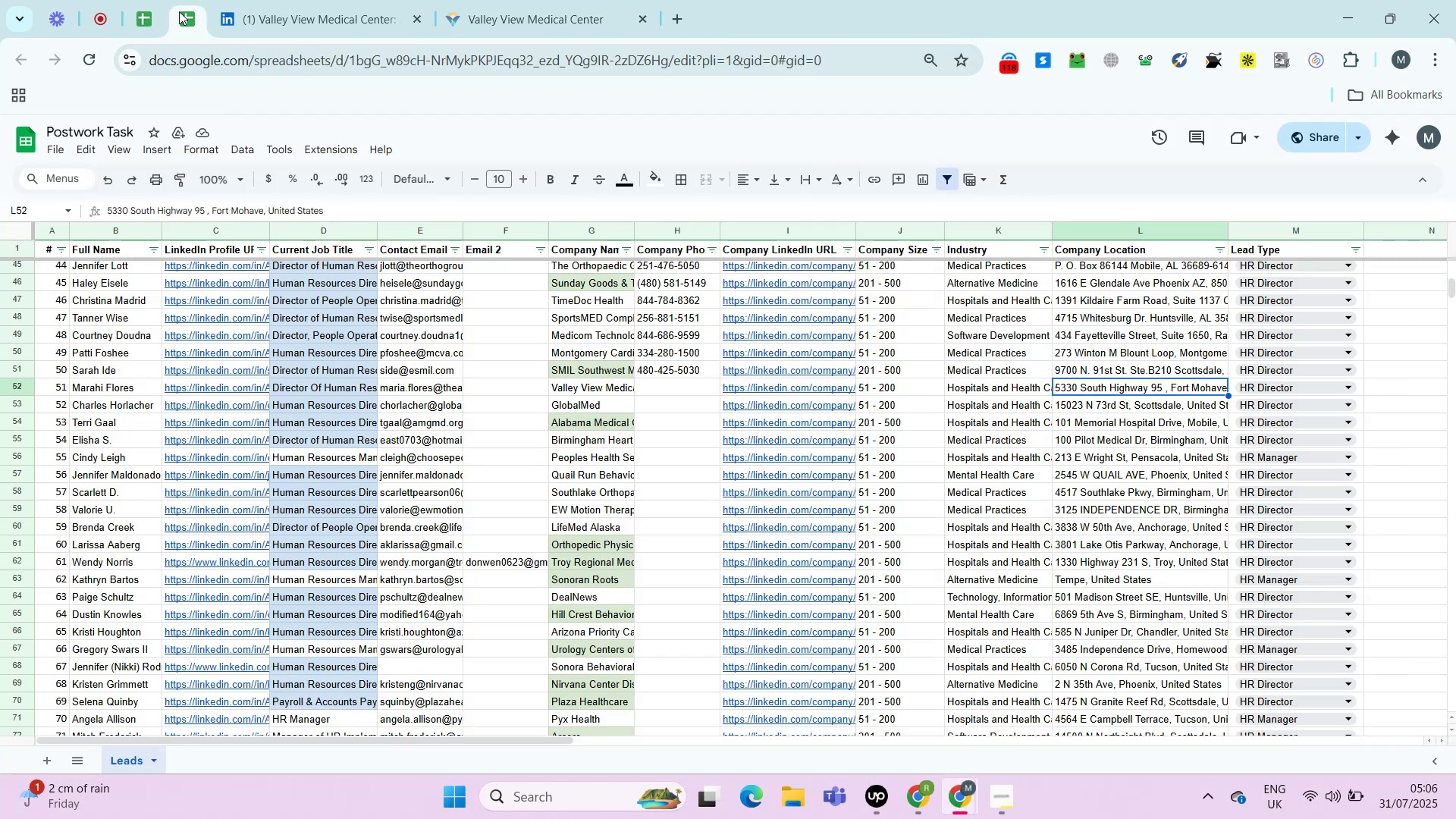 
key(ArrowRight)
 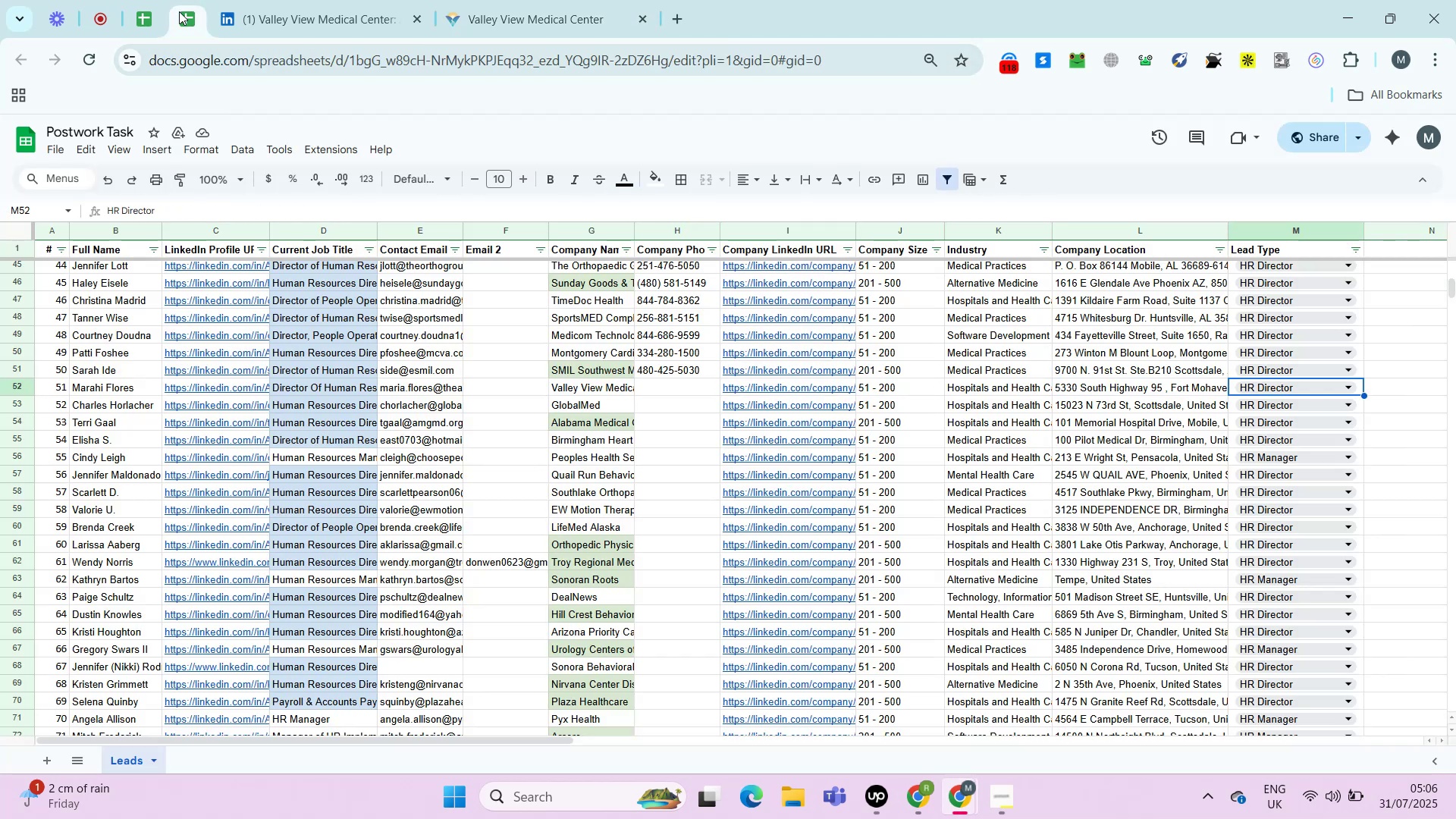 
key(ArrowLeft)
 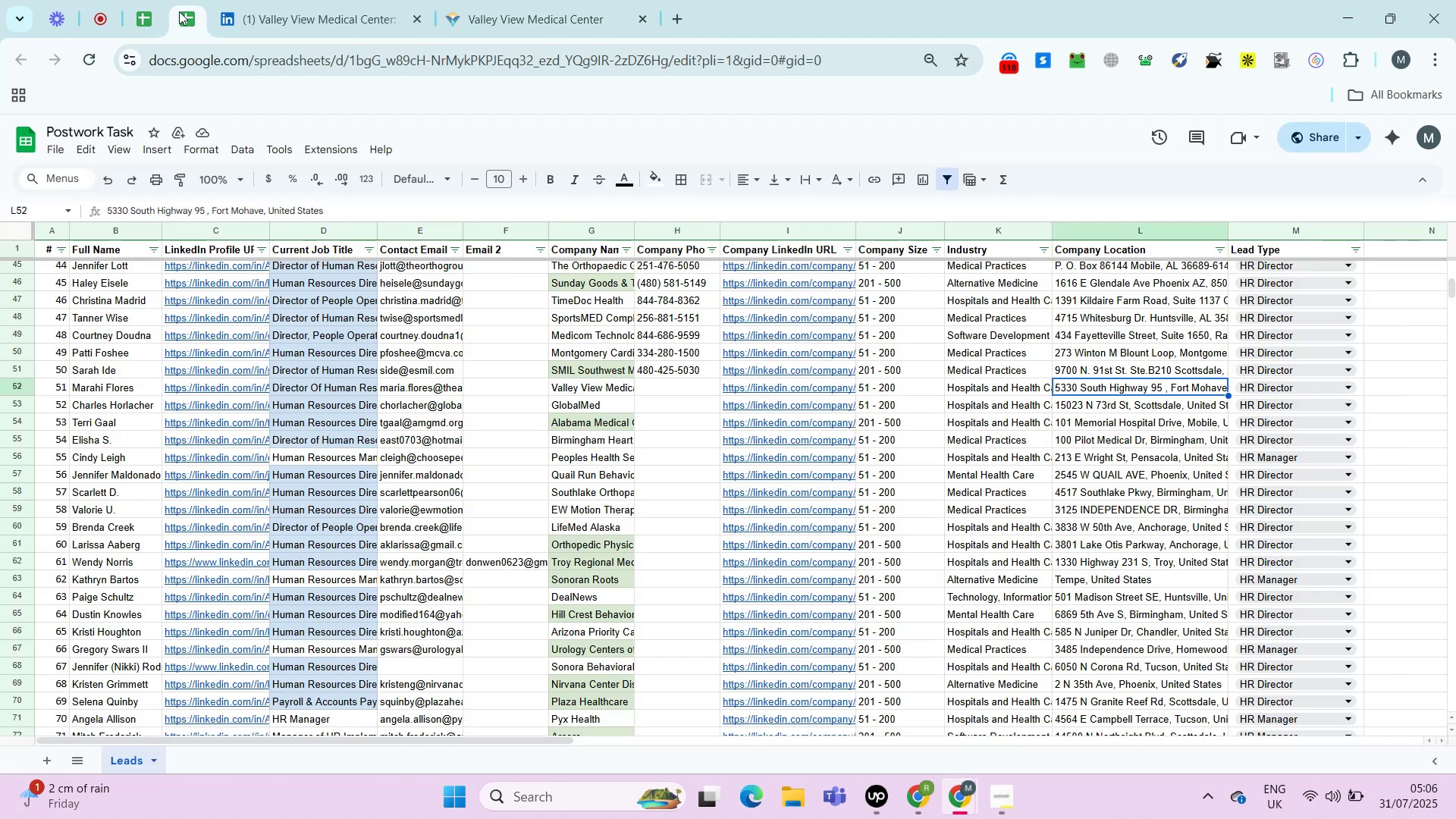 
key(Control+C)
 